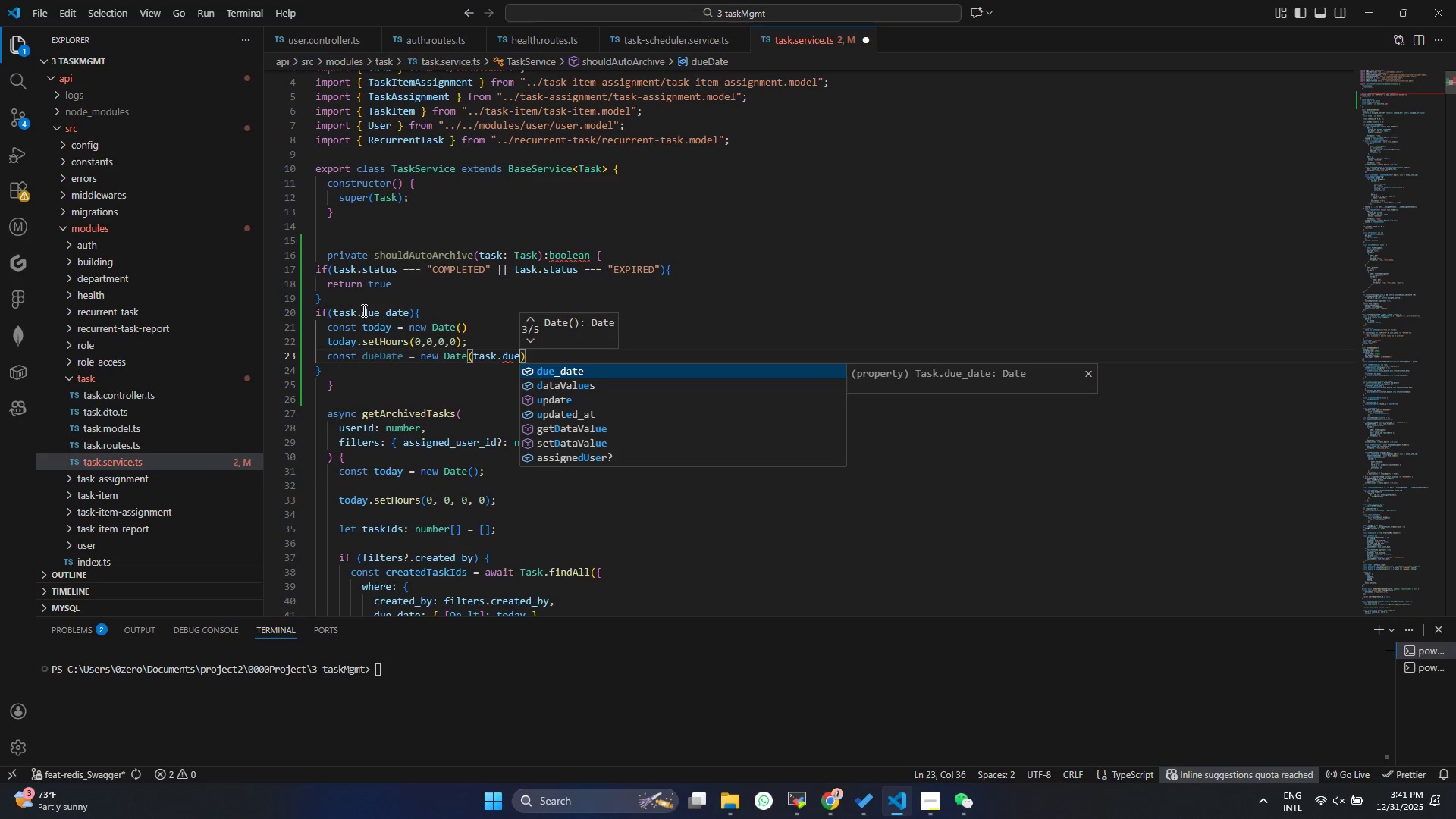 
key(Enter)
 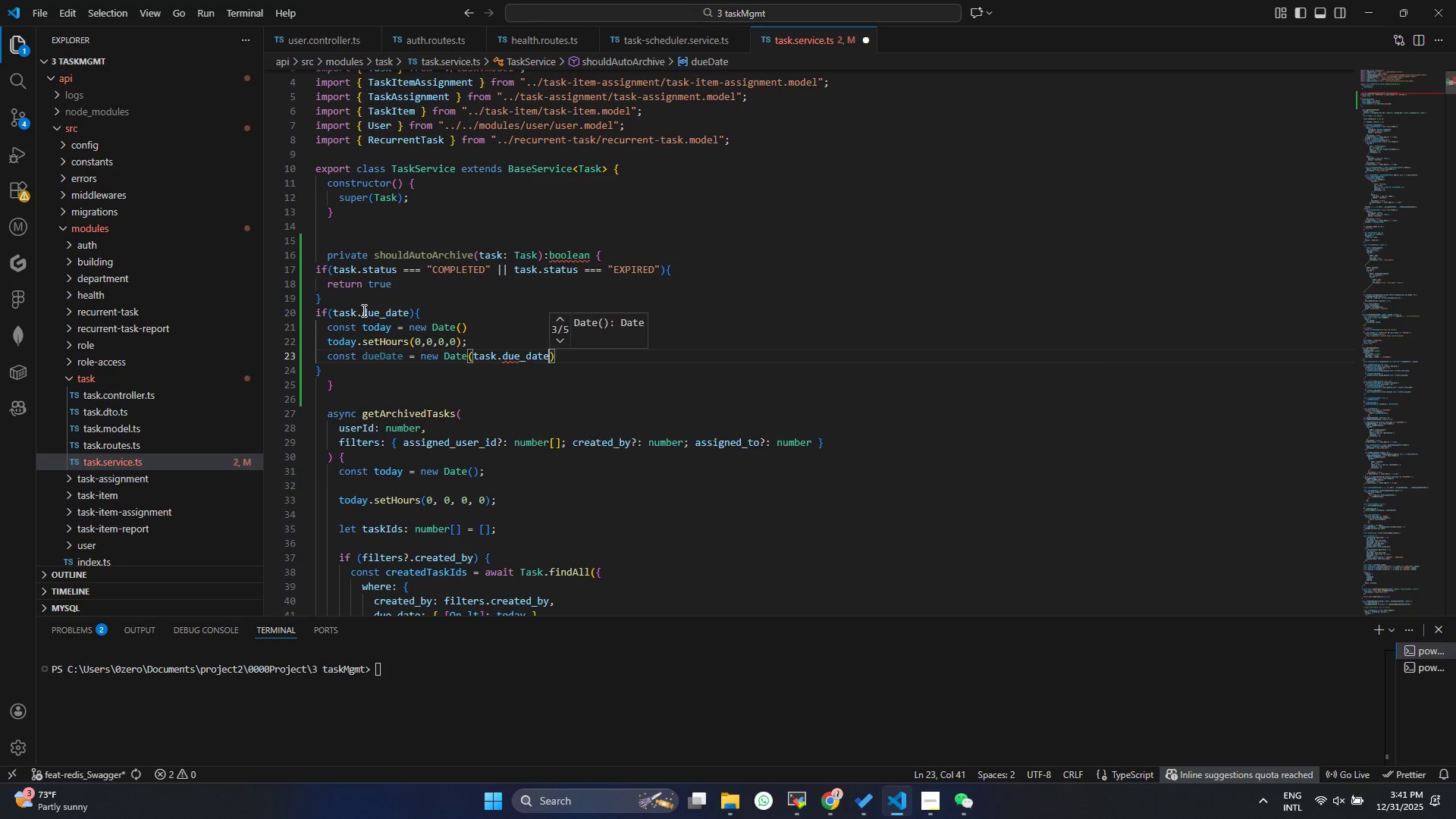 
key(Control+ControlLeft)
 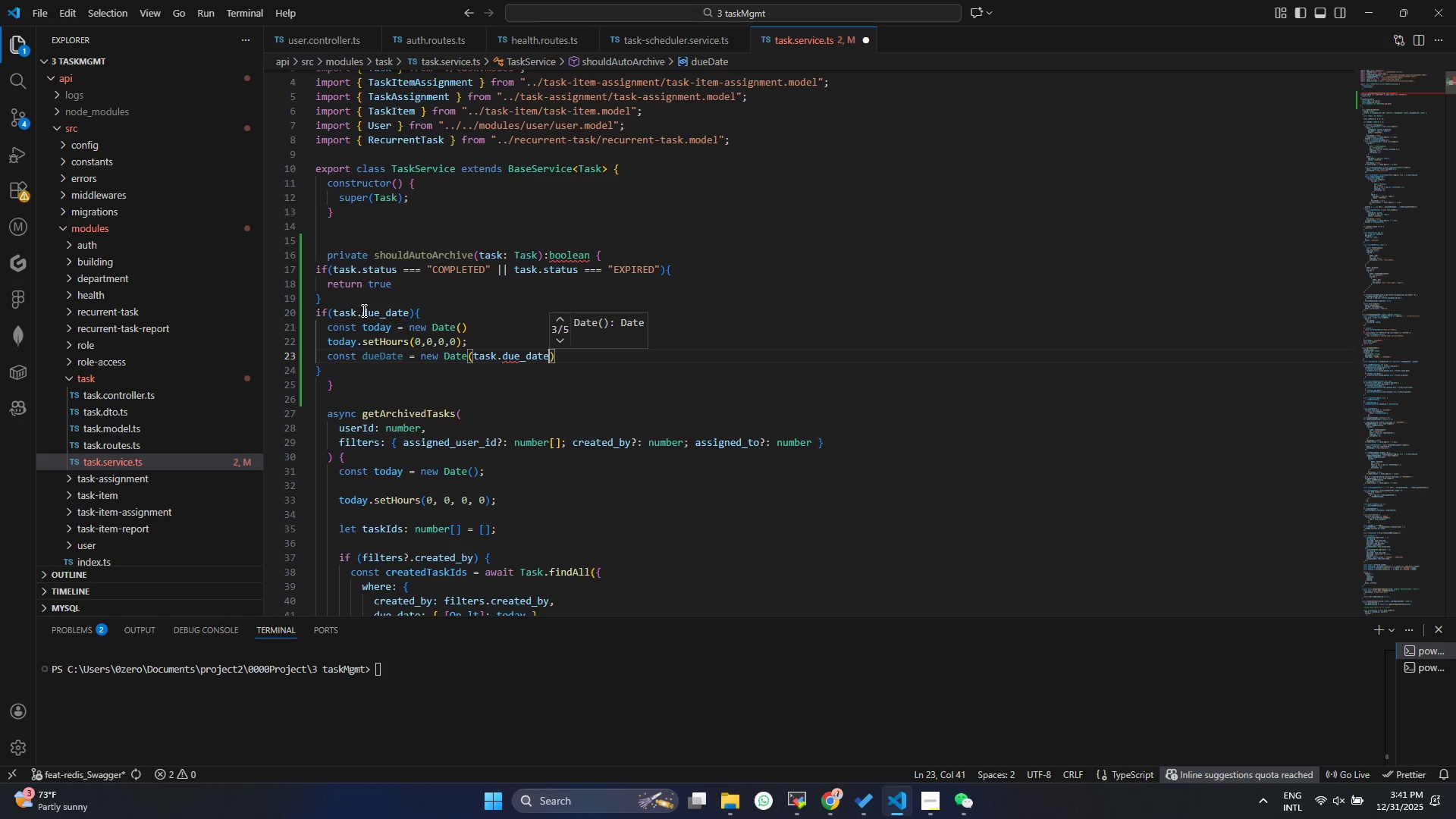 
key(Control+S)
 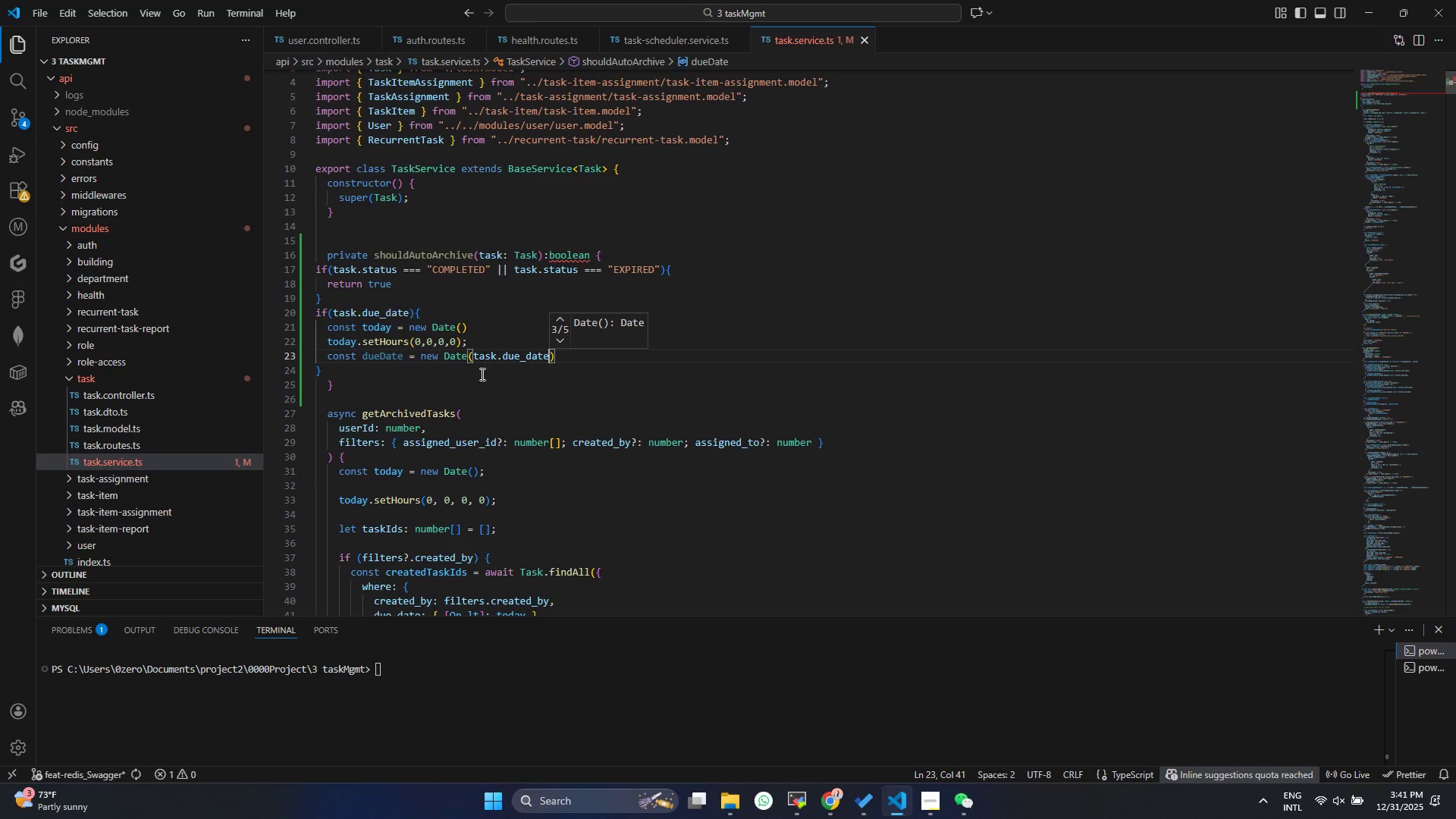 
left_click([560, 350])
 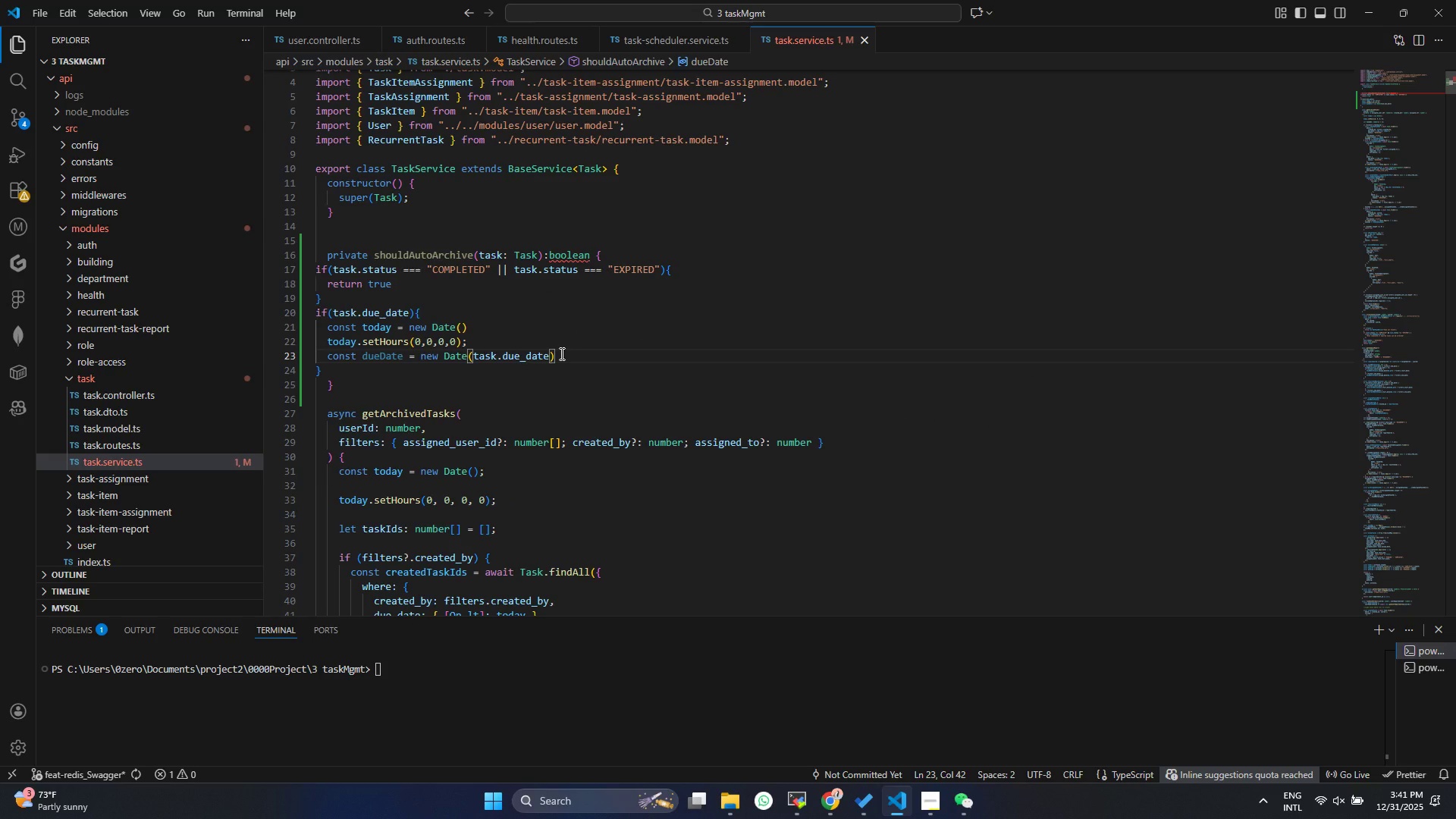 
key(Enter)
 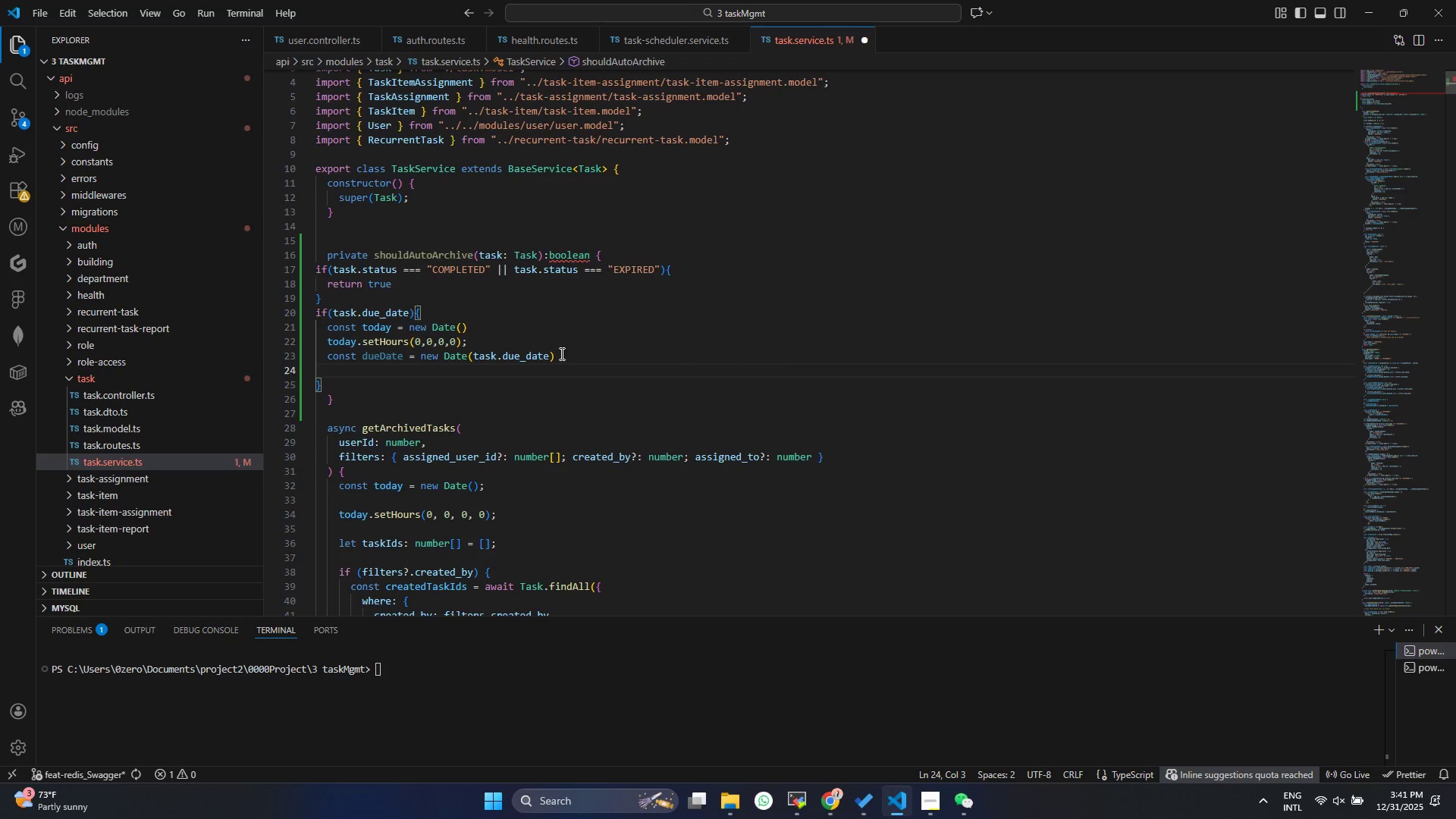 
type(due)
 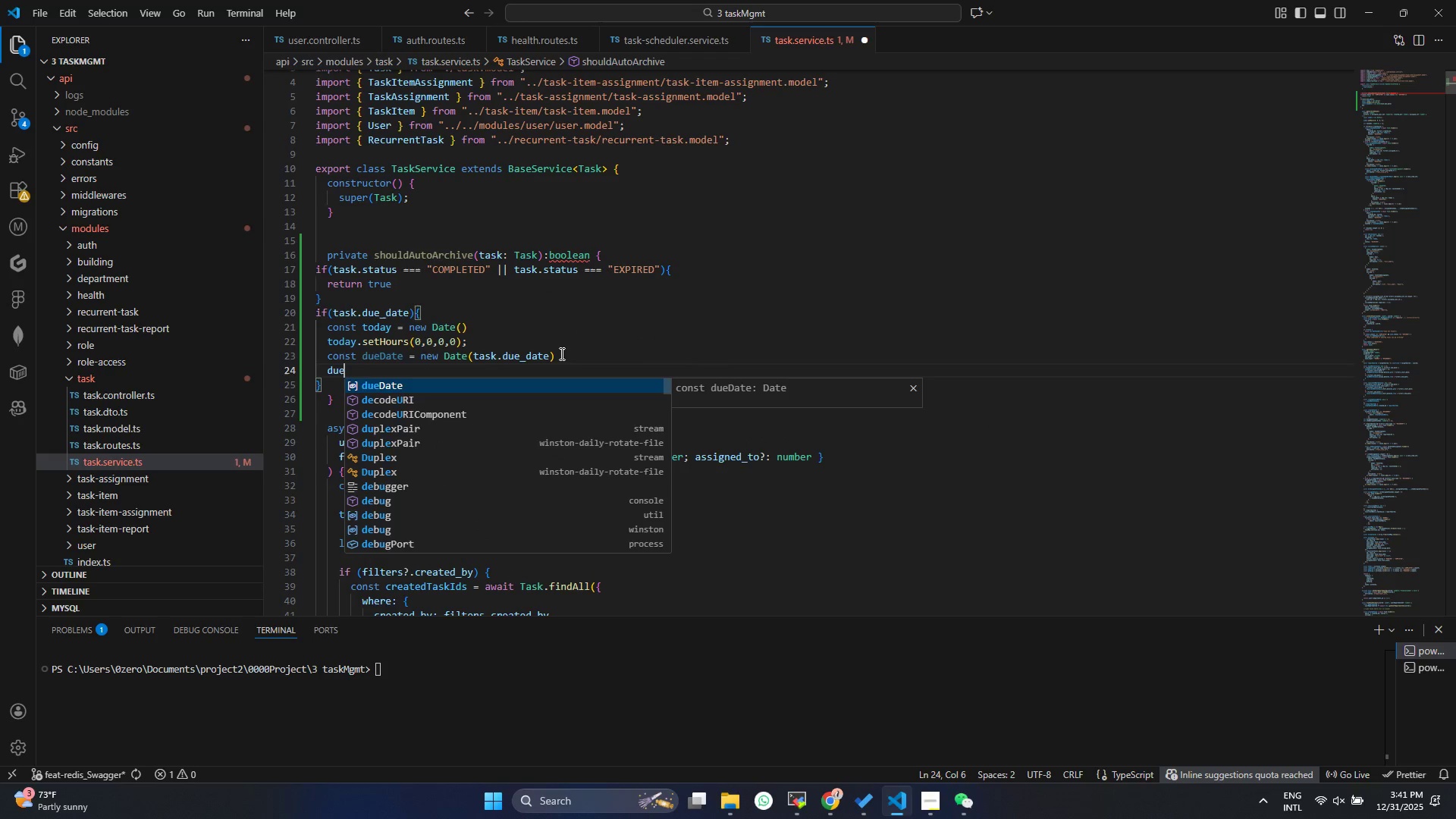 
key(Enter)
 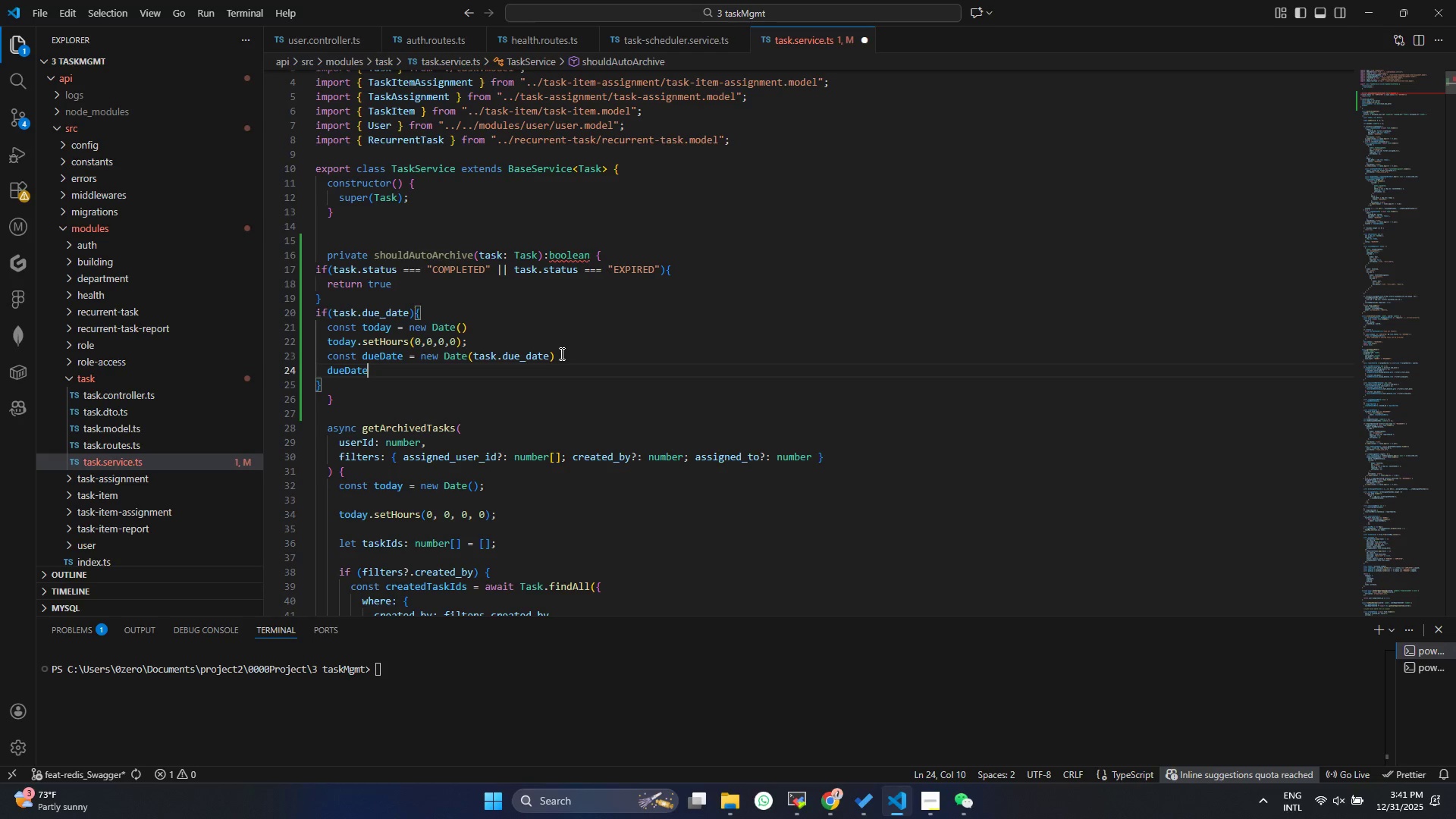 
type(.se)
 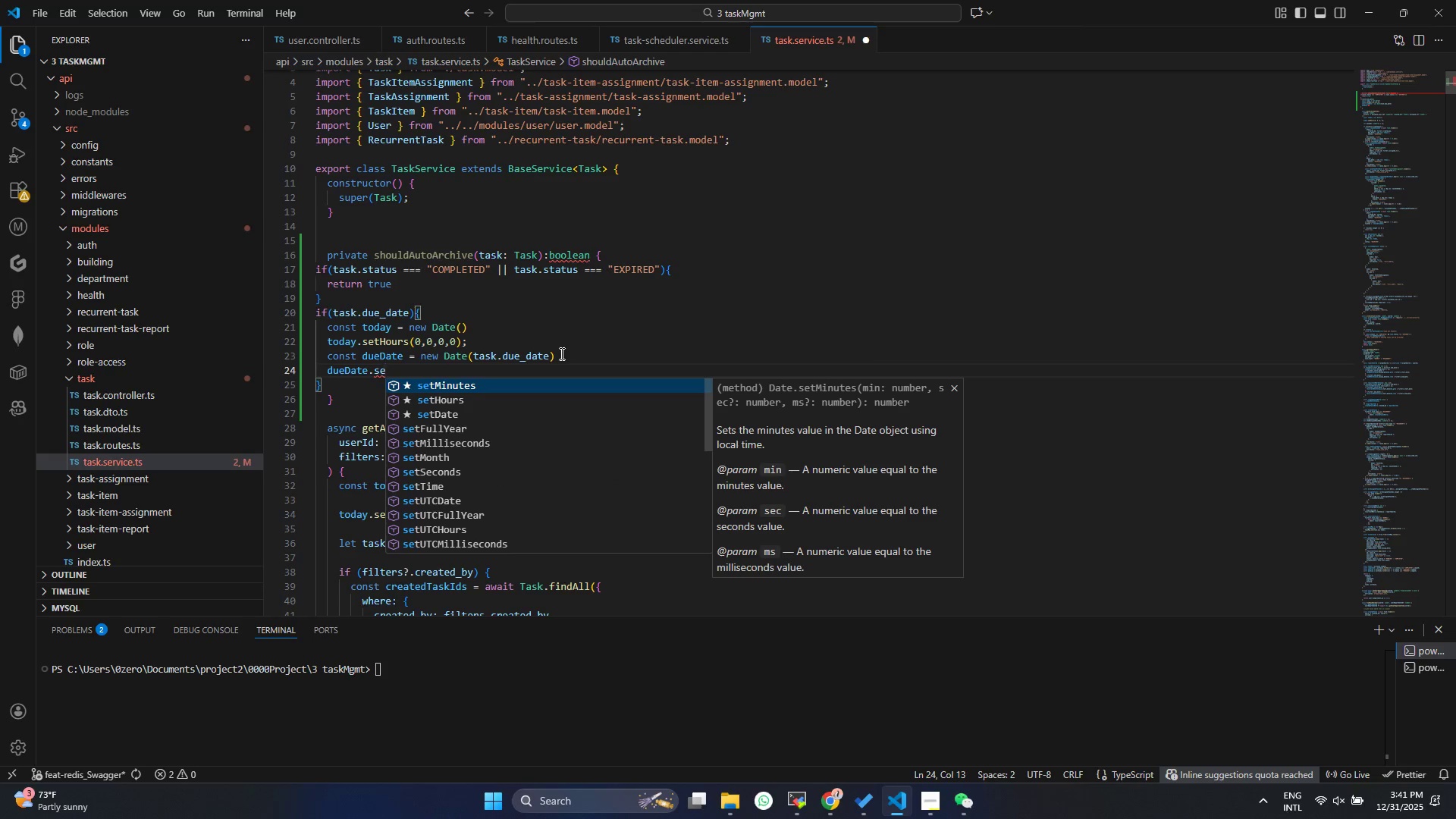 
key(ArrowDown)
 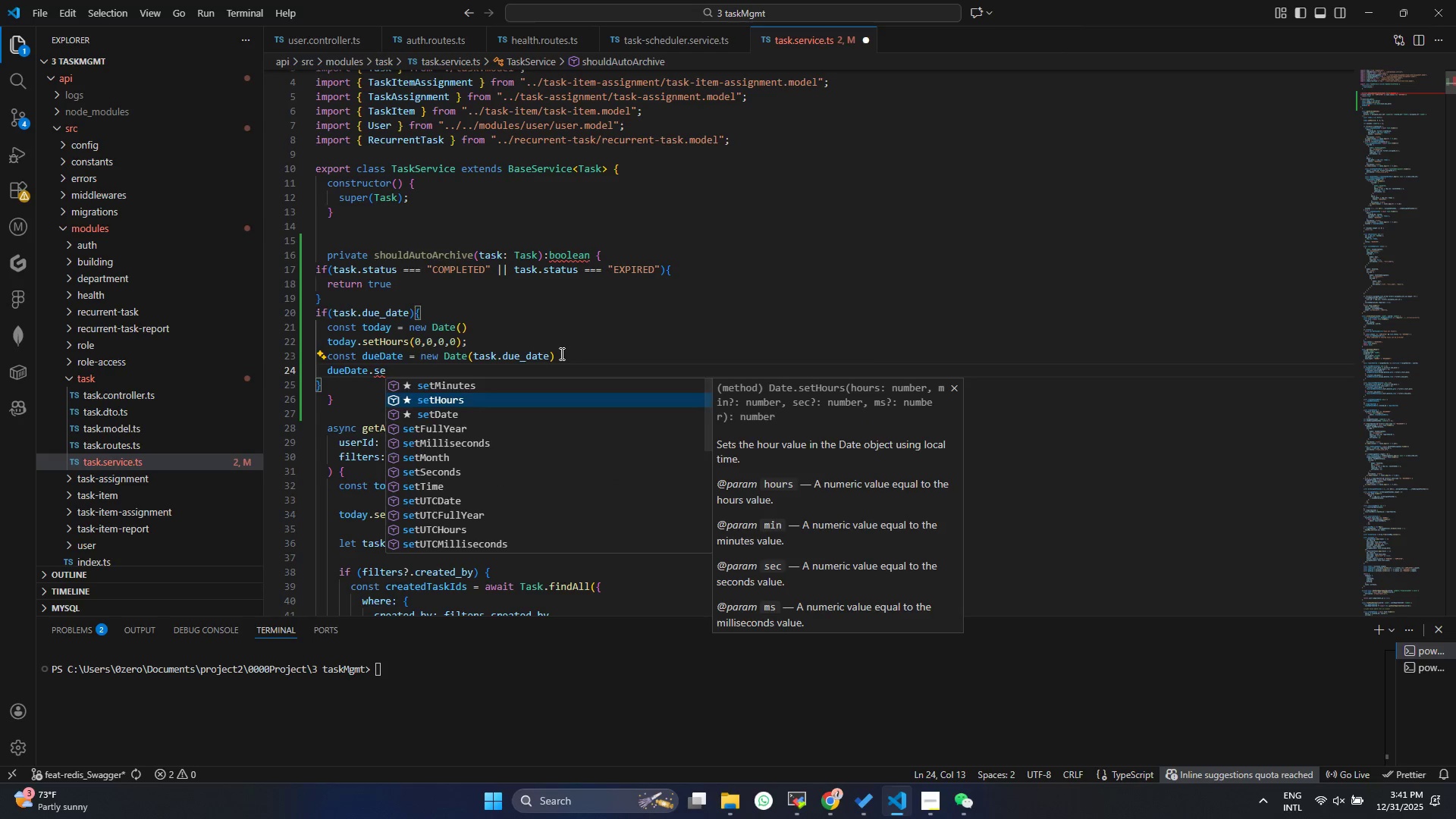 
key(Enter)
 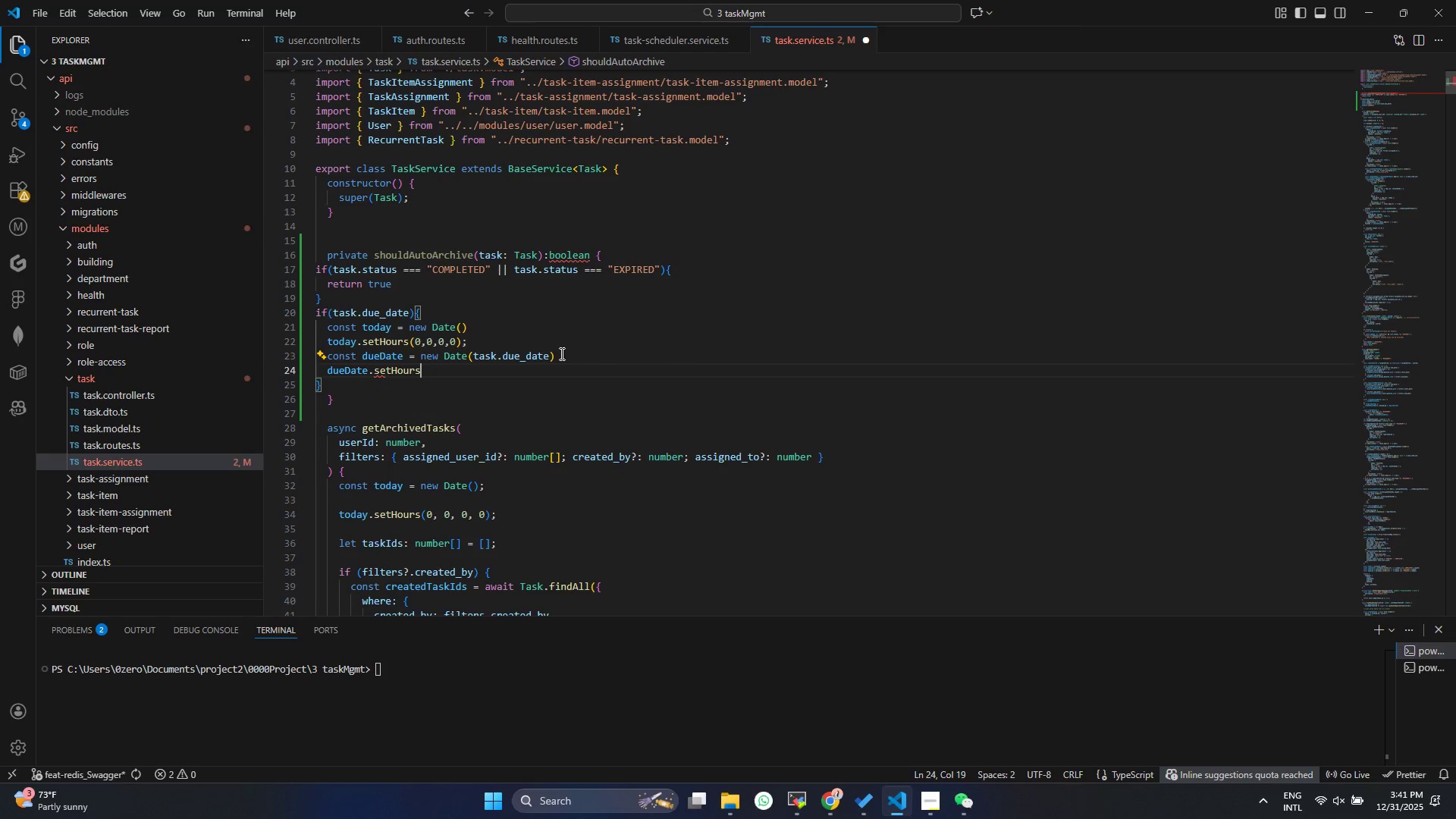 
type((0,0,0,0)
 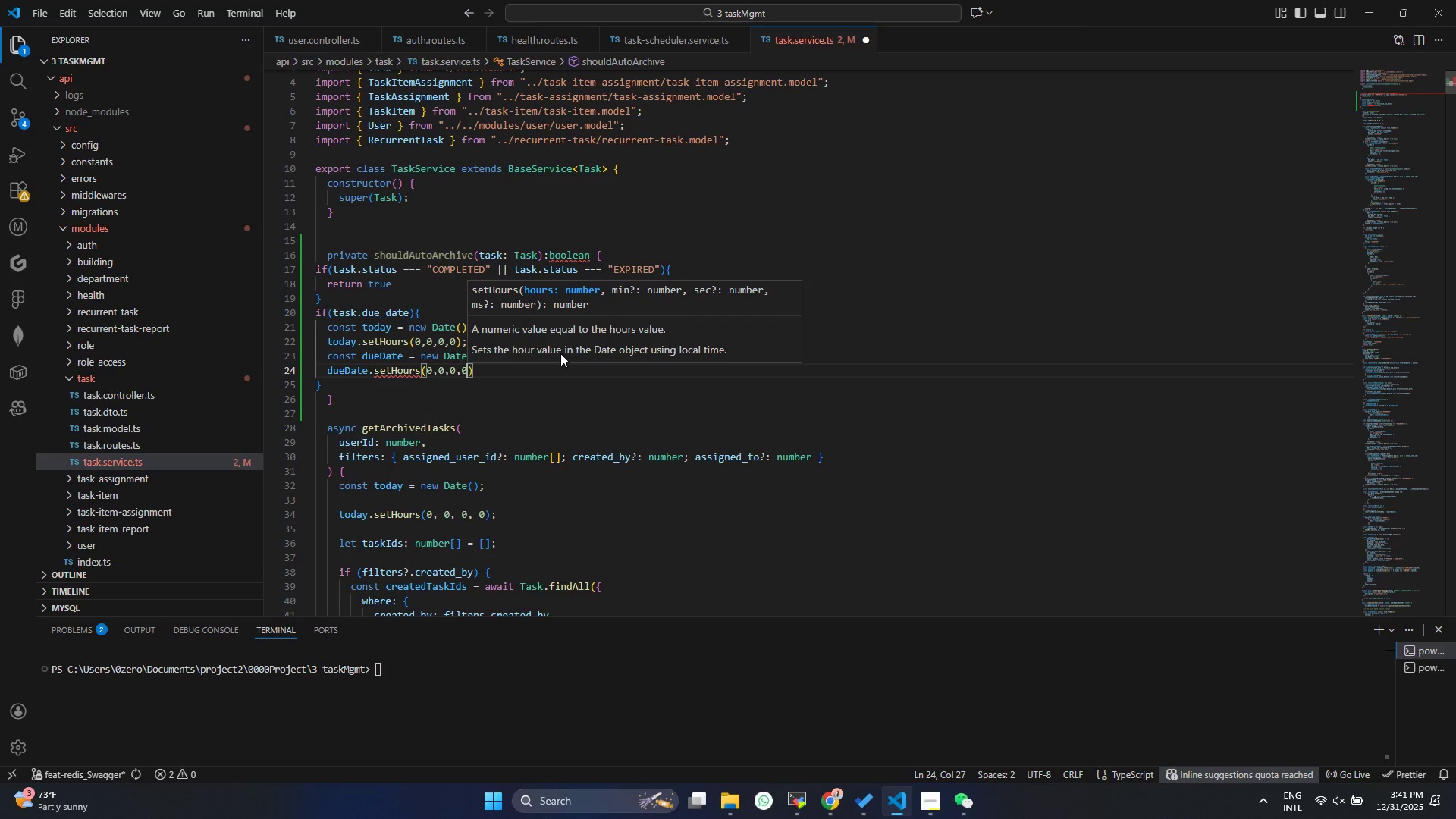 
key(Control+ControlLeft)
 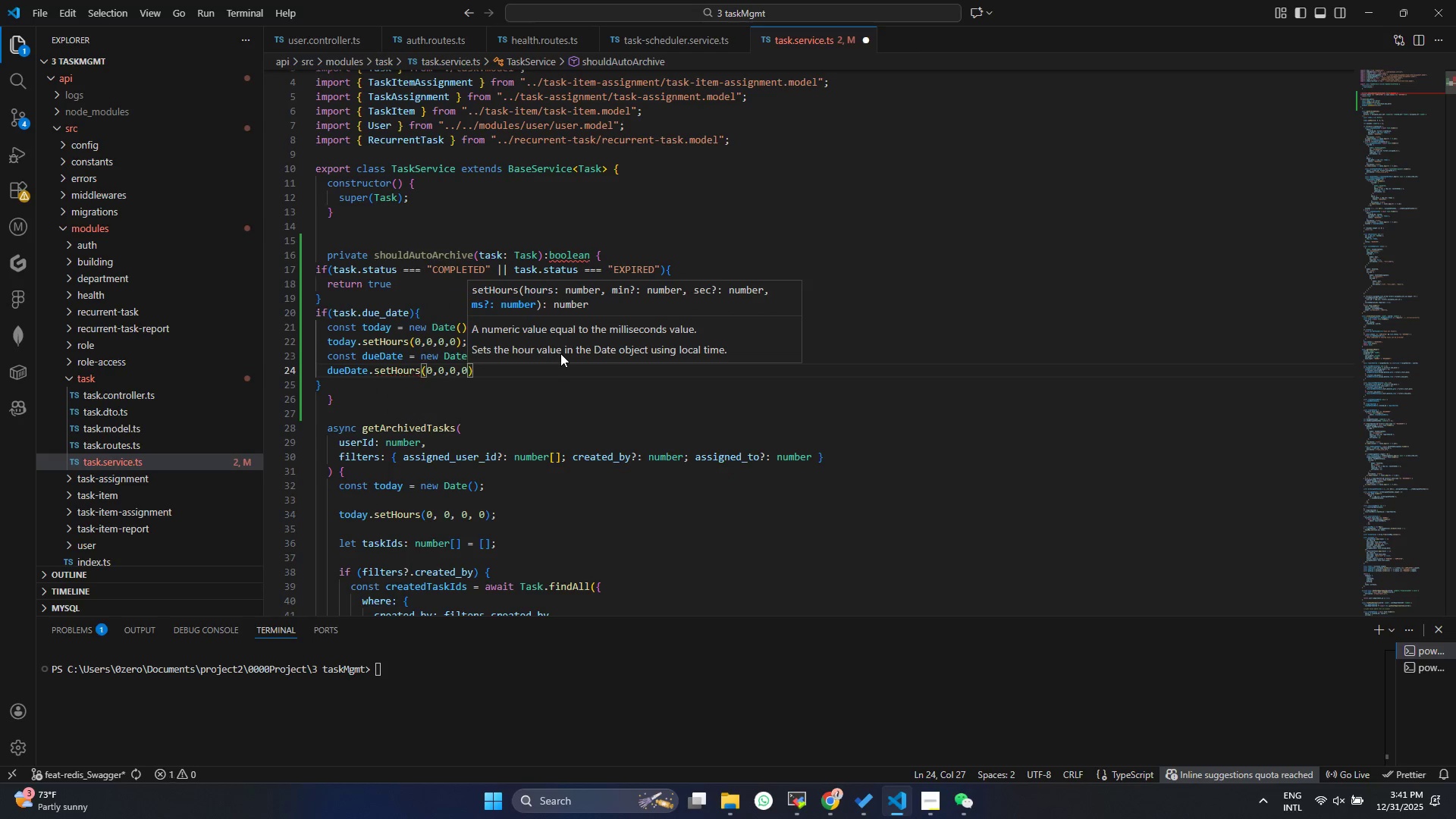 
key(S)
 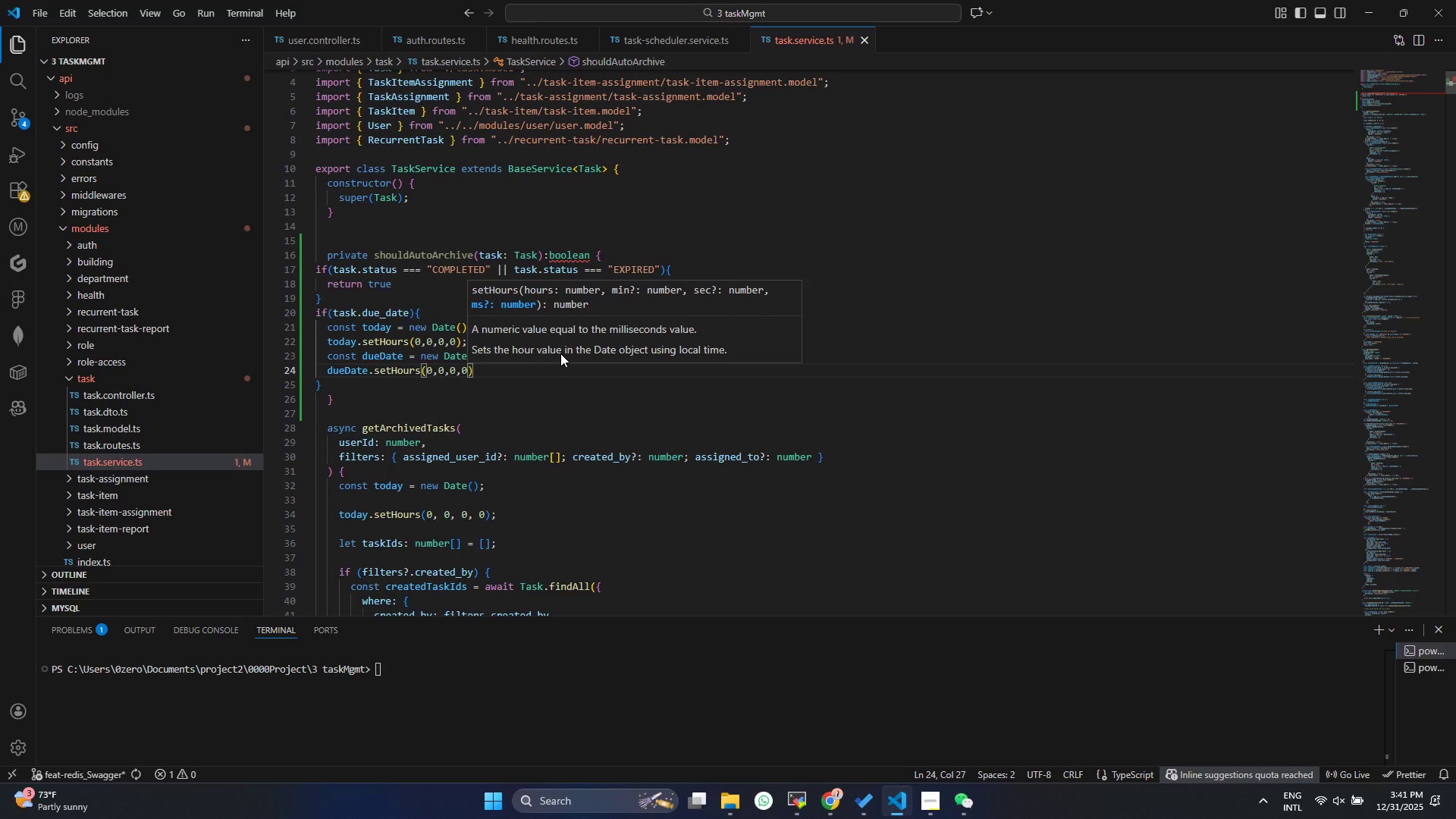 
key(ArrowRight)
 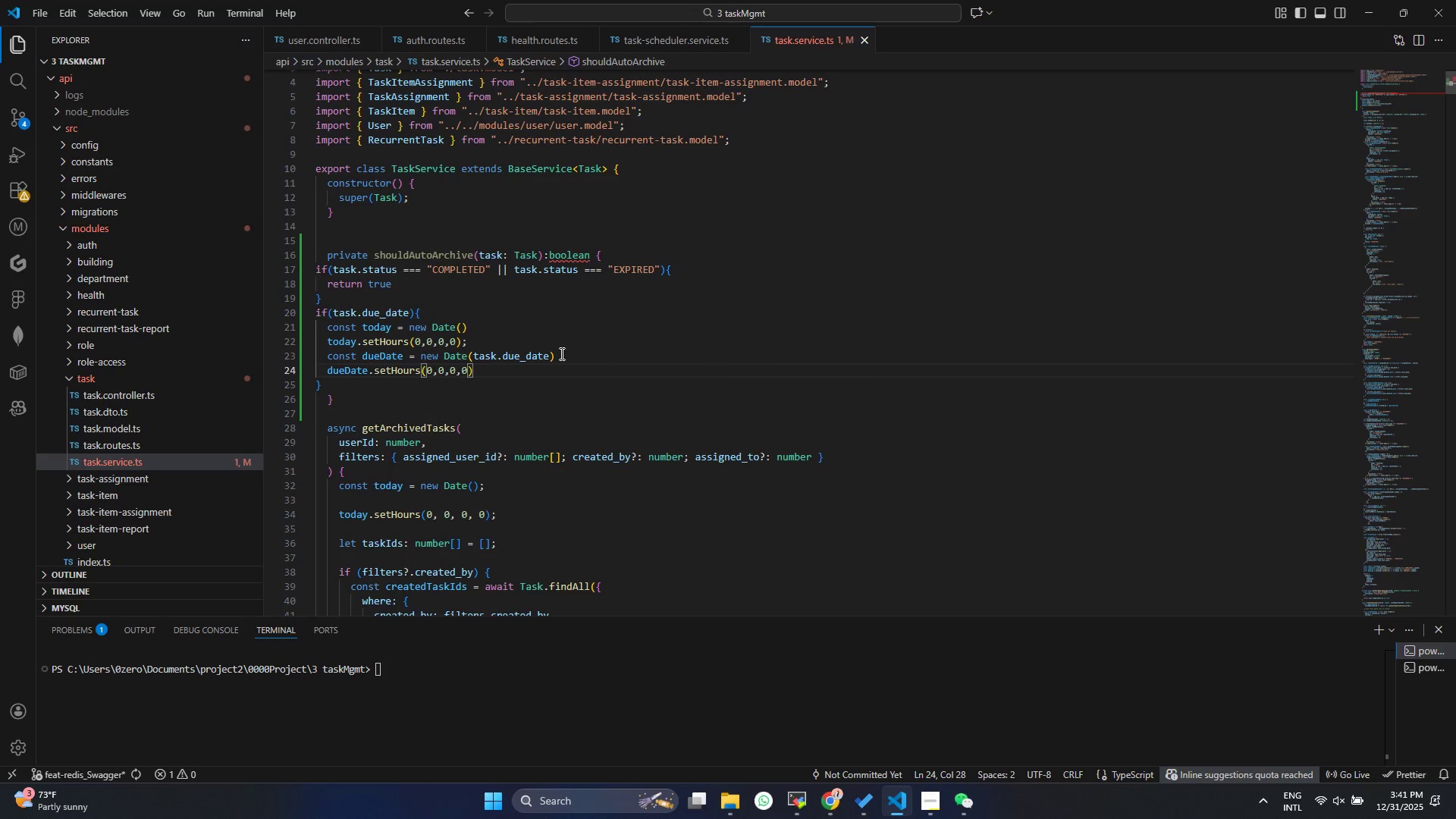 
key(Enter)
 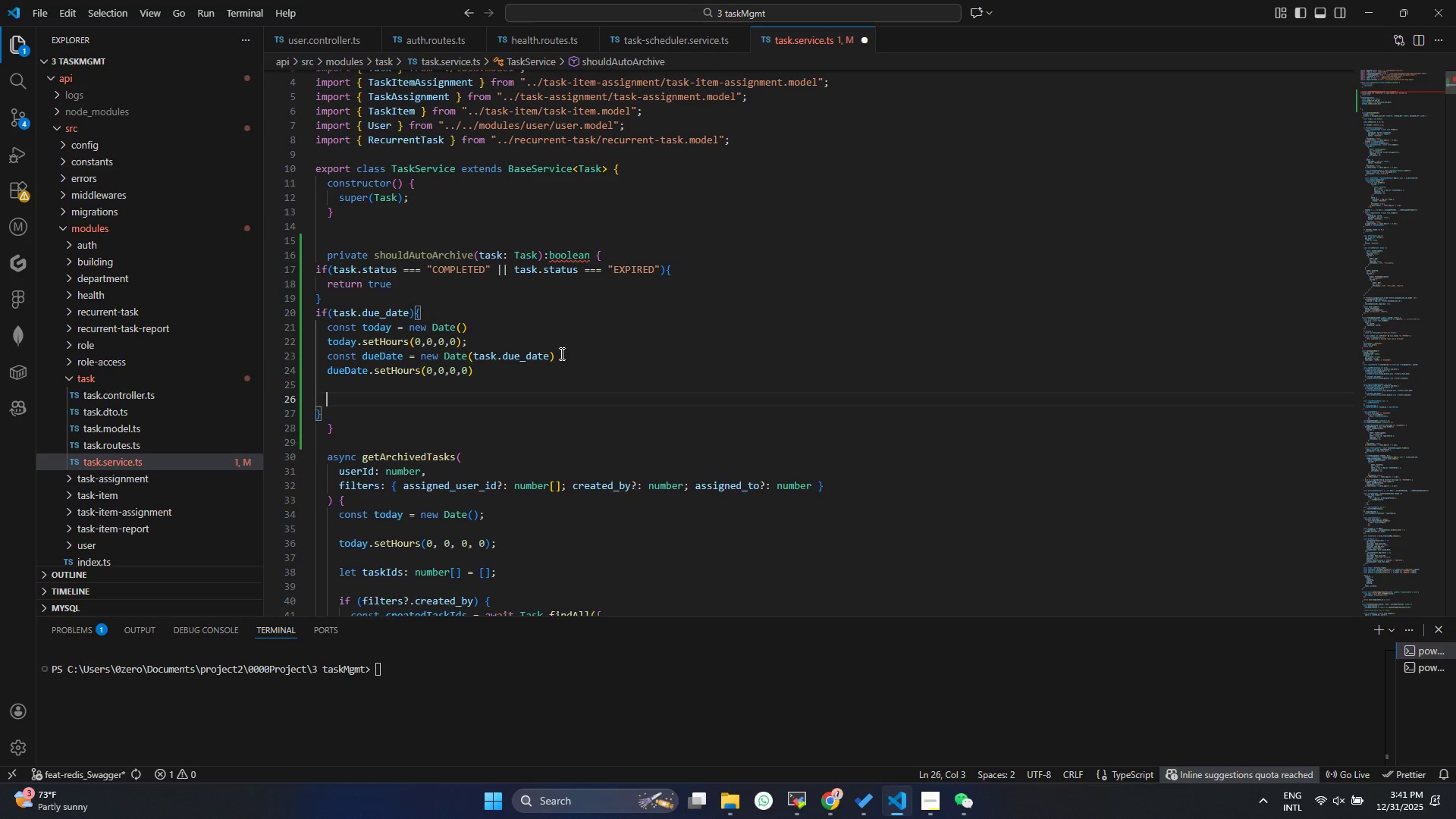 
key(Enter)
 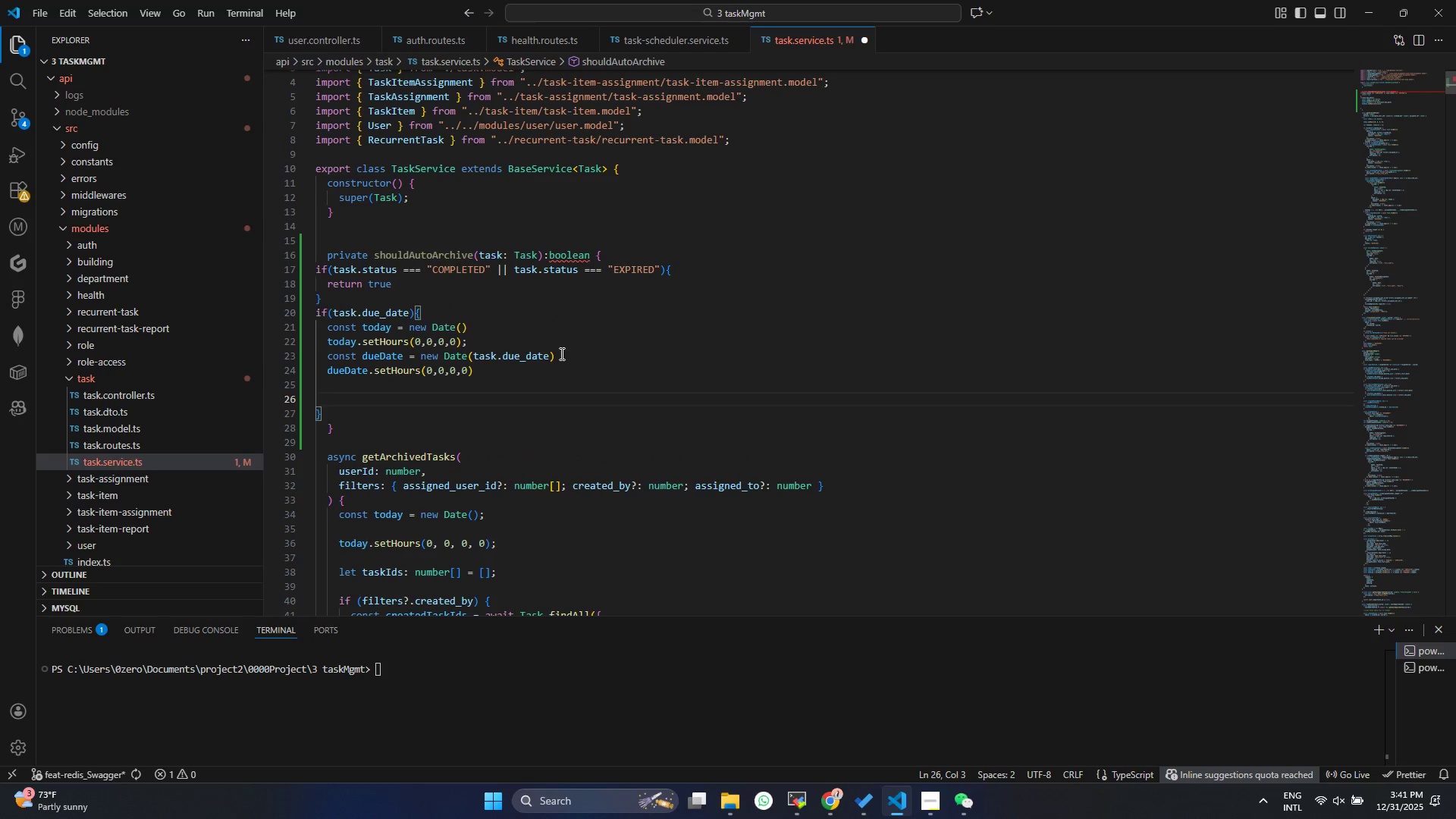 
type(if(d)
 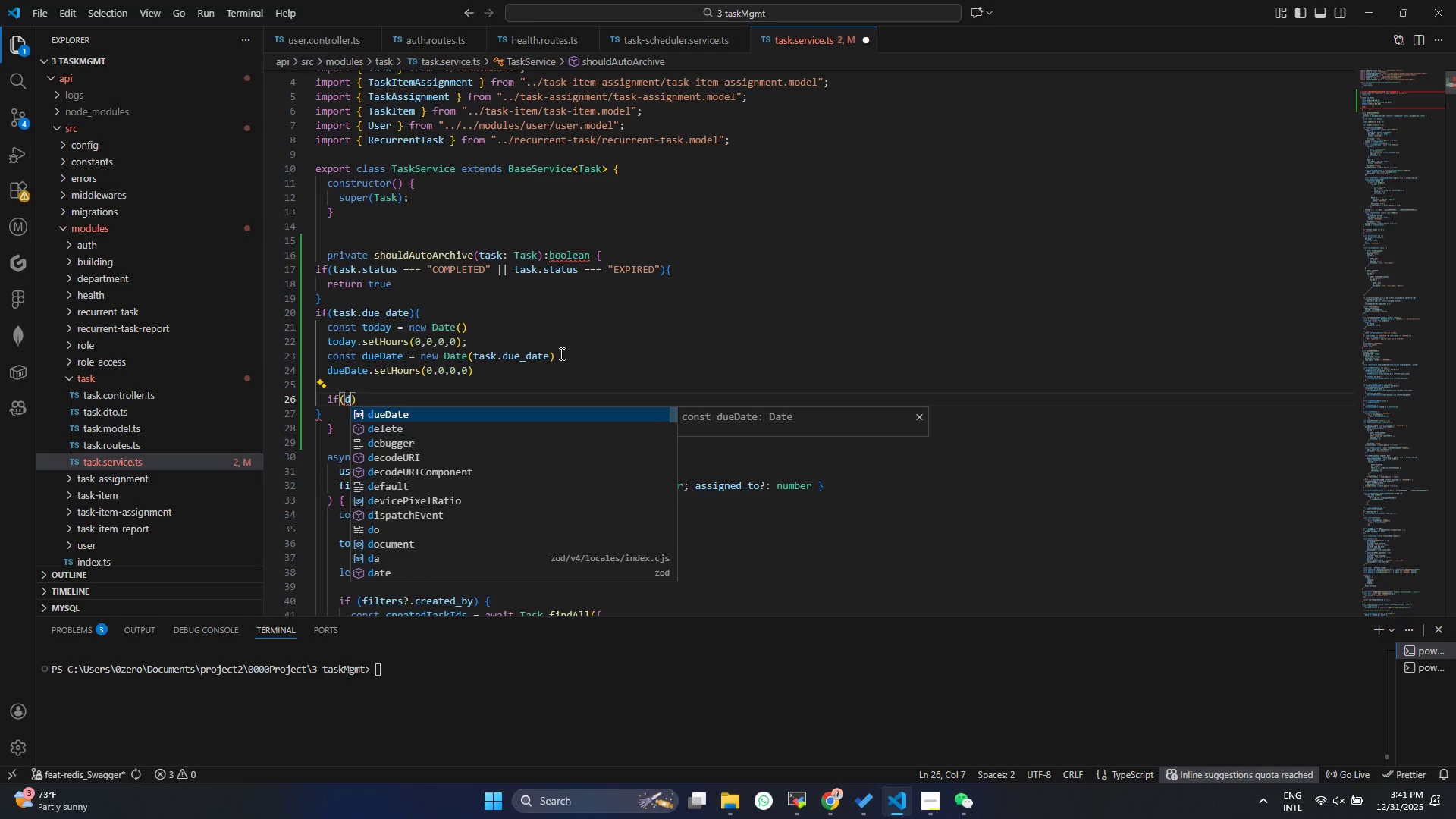 
key(Enter)
 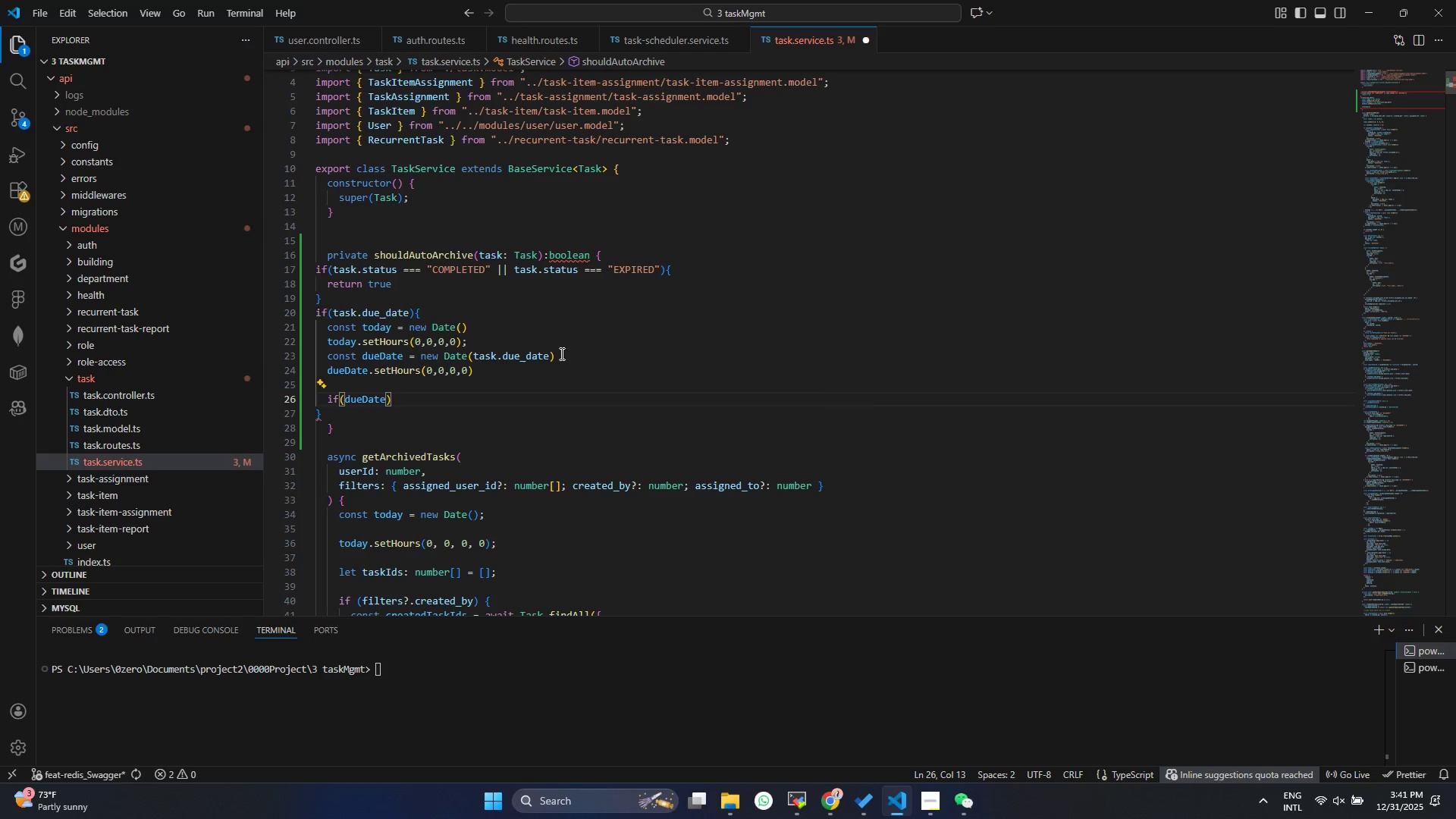 
type( < to)
 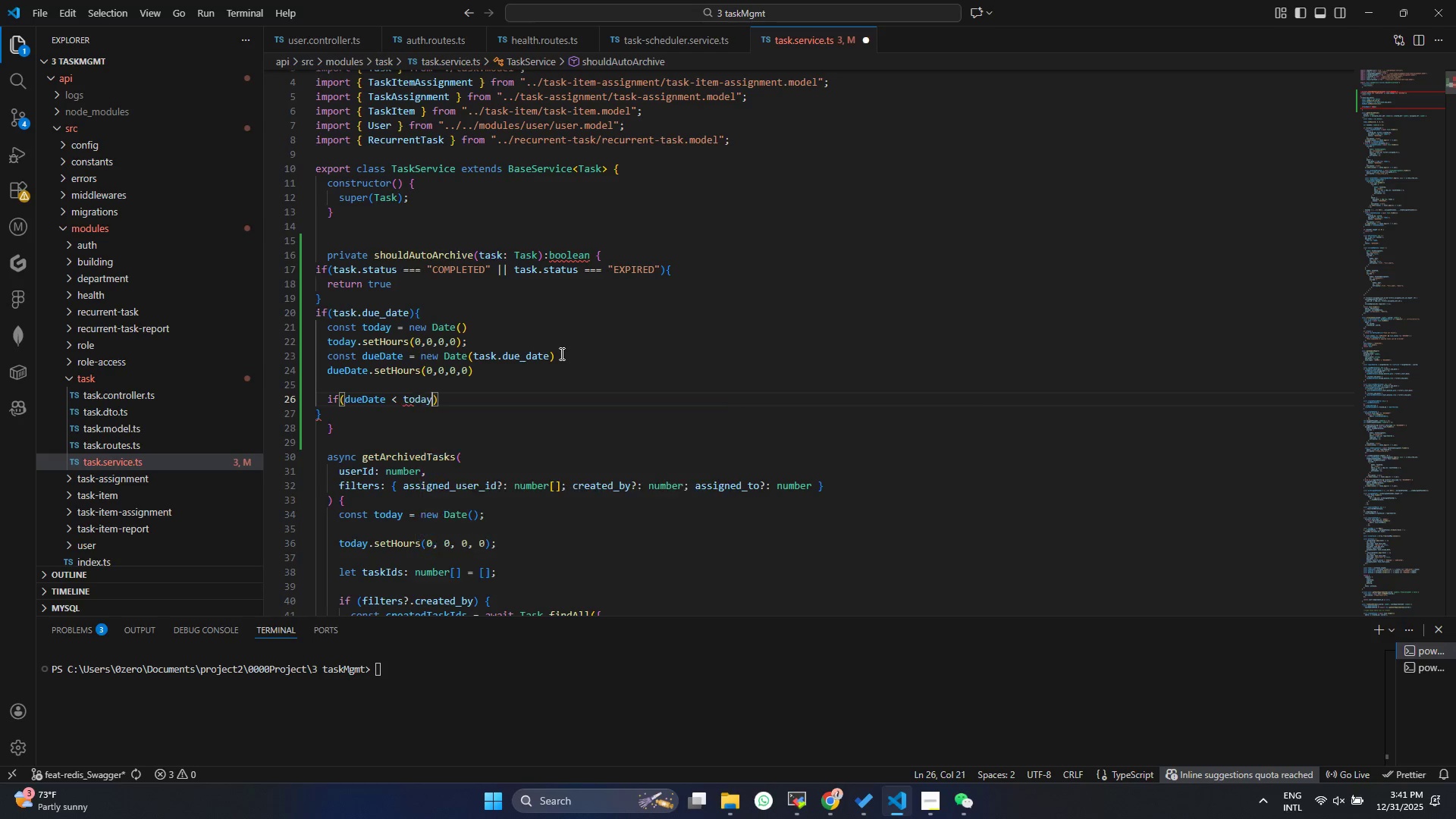 
 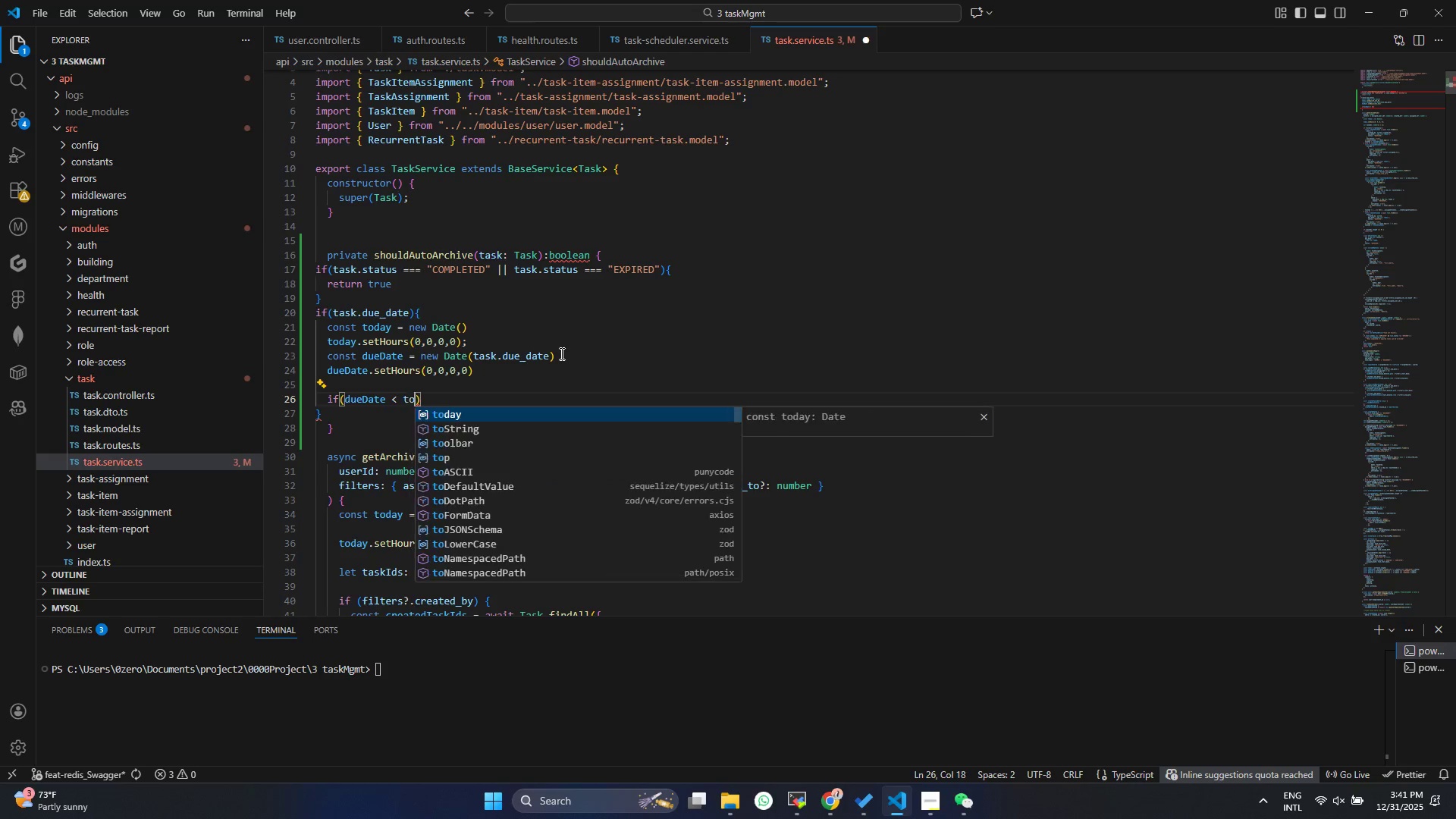 
key(Enter)
 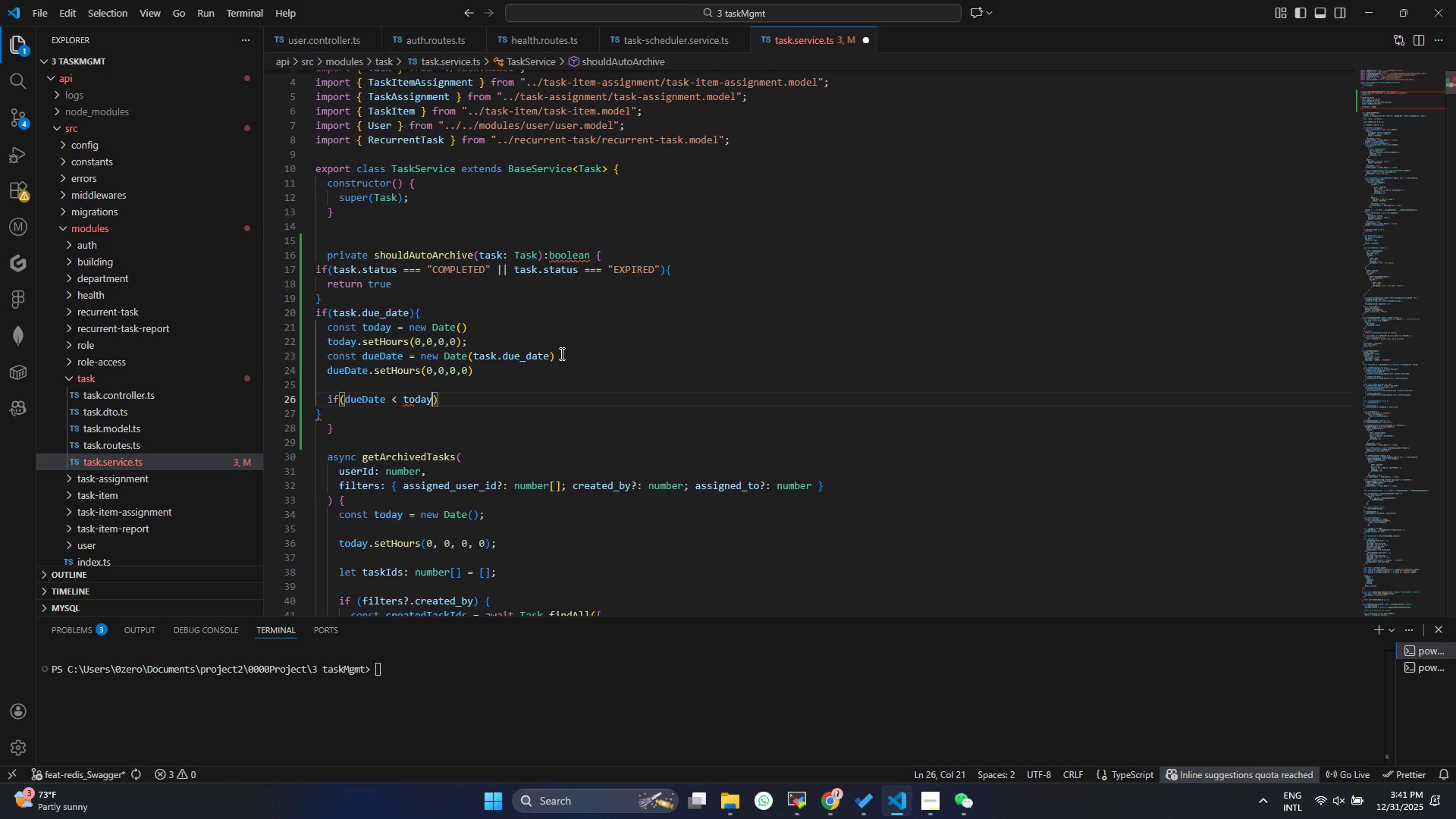 
key(Control+ControlLeft)
 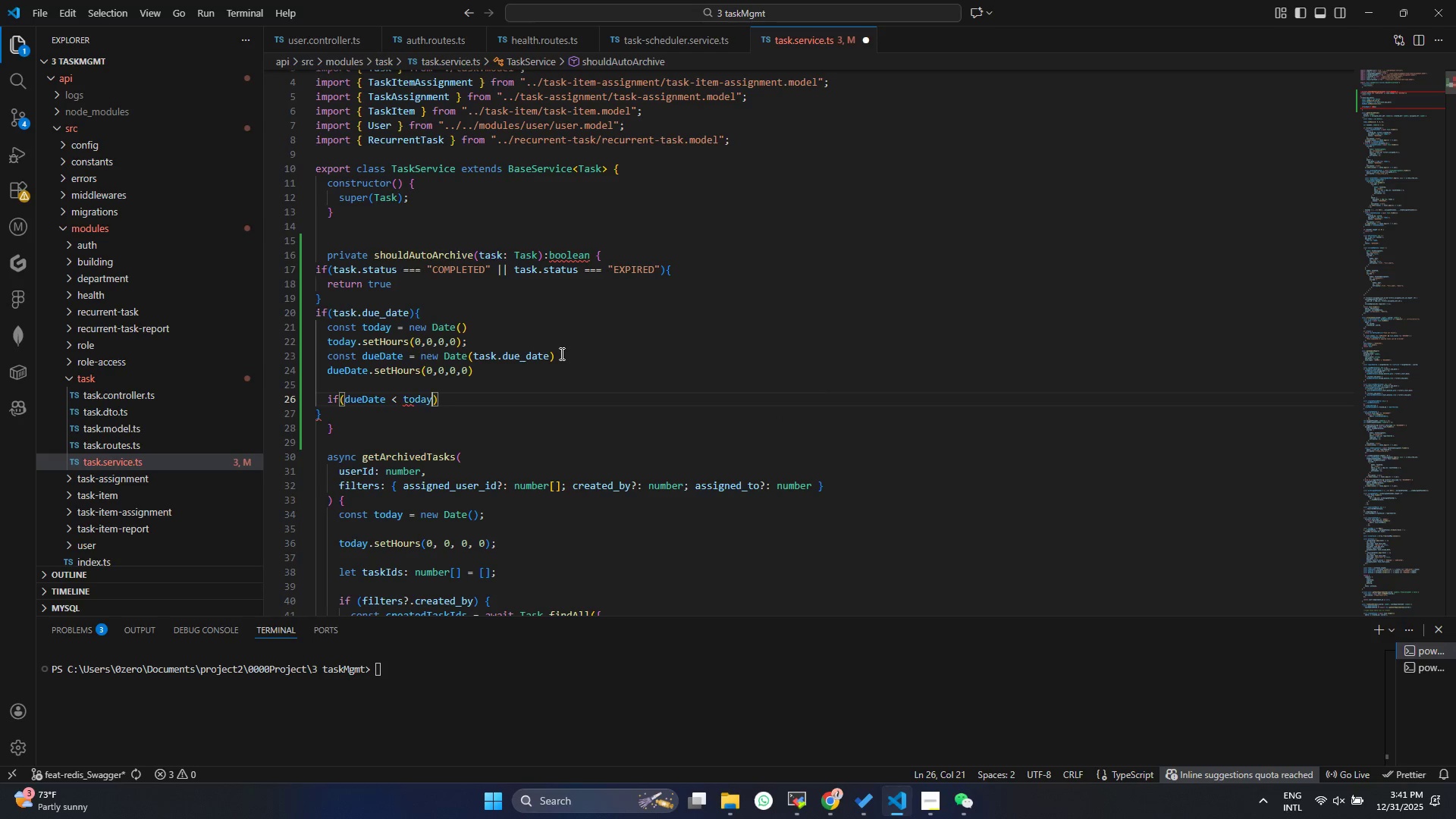 
key(S)
 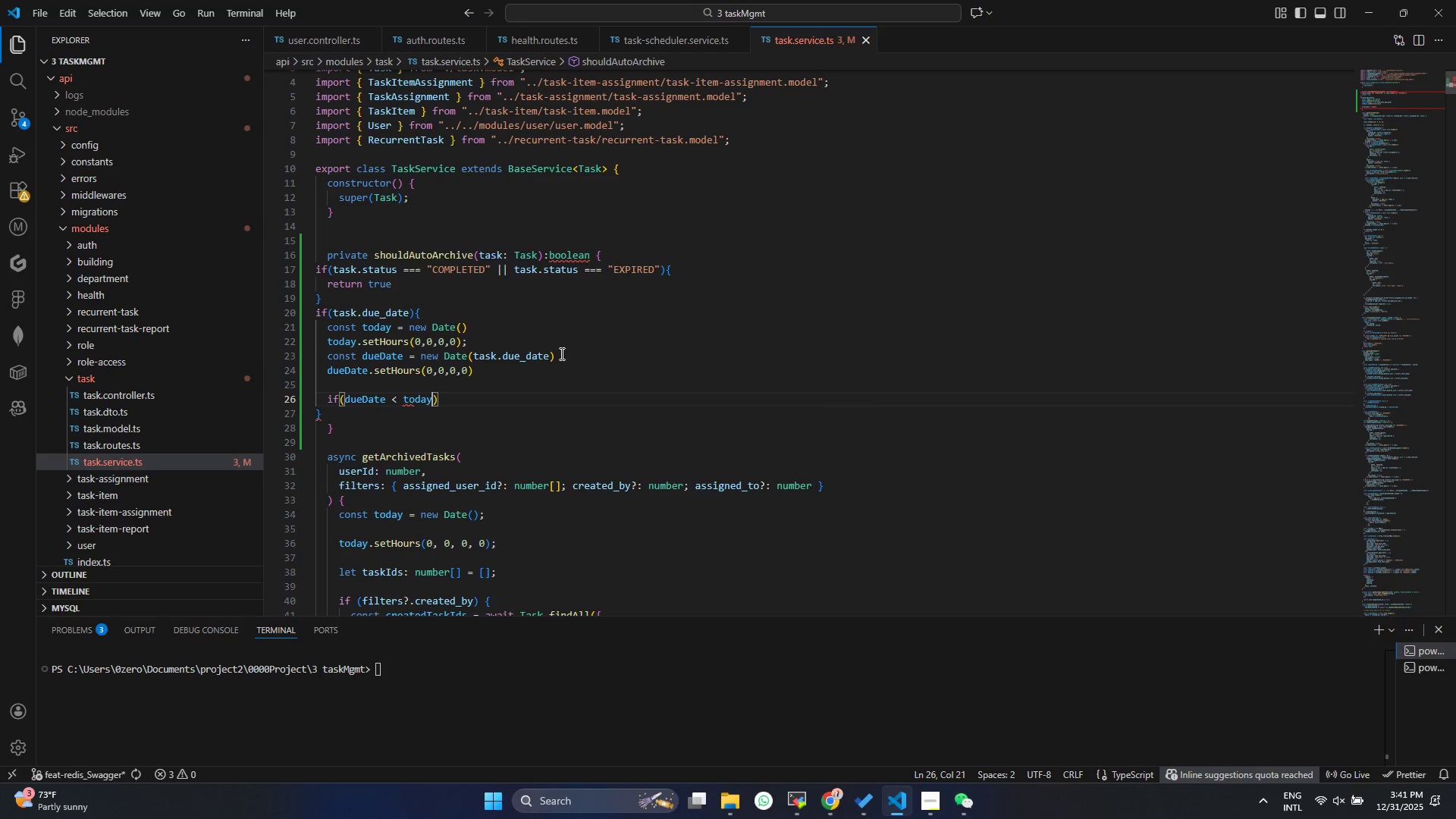 
key(ArrowRight)
 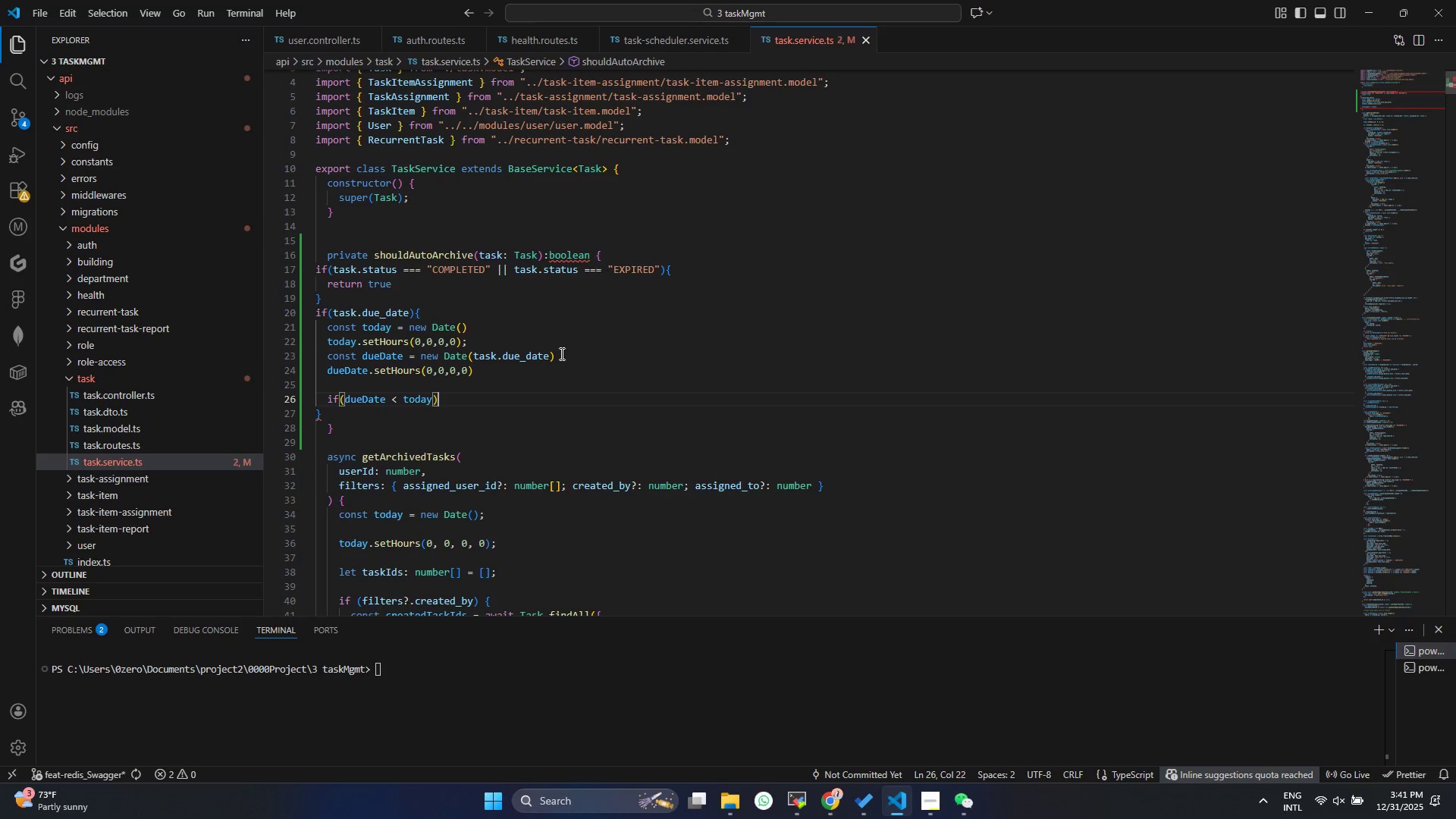 
key(Shift+BracketLeft)
 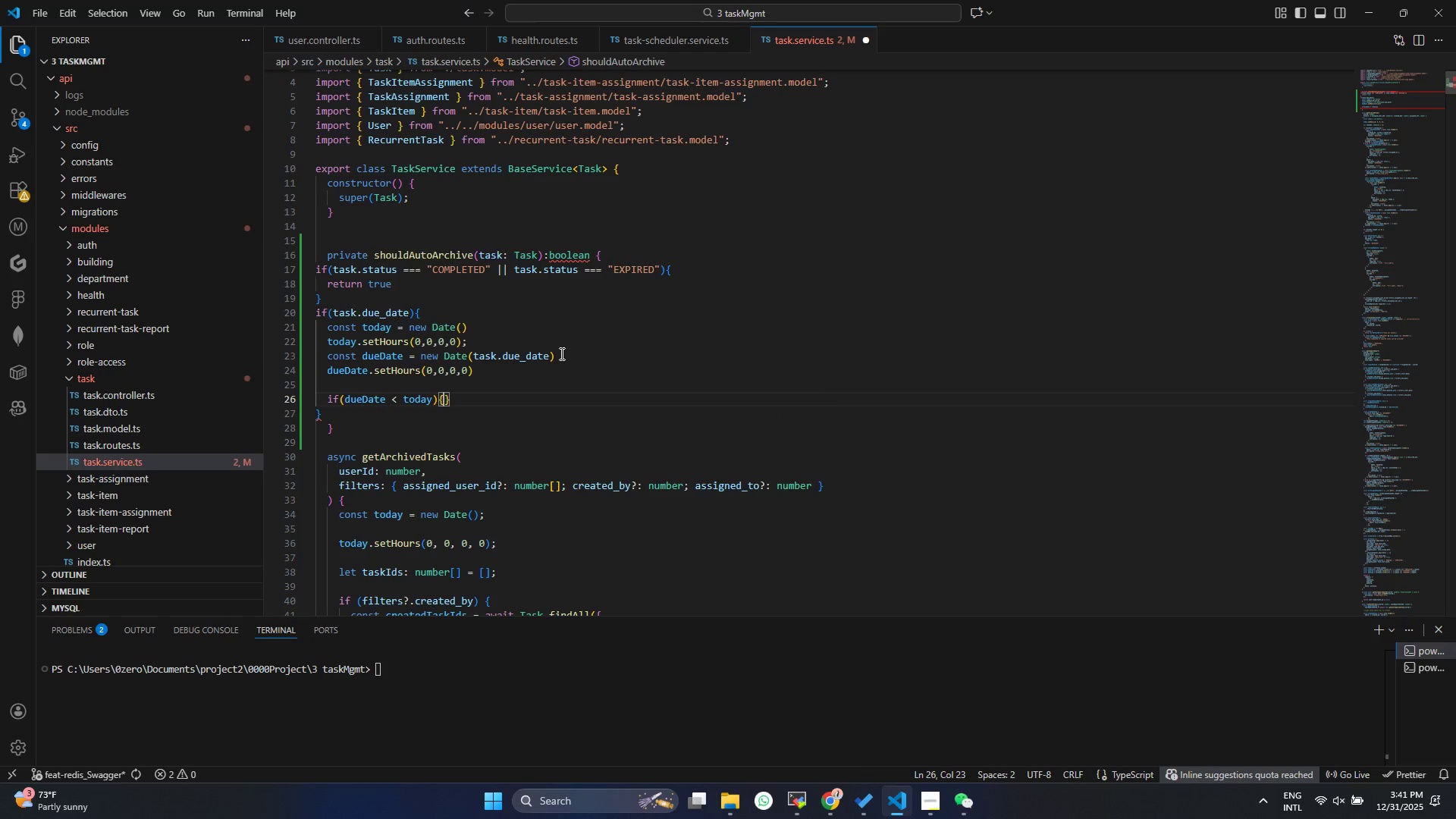 
key(Enter)
 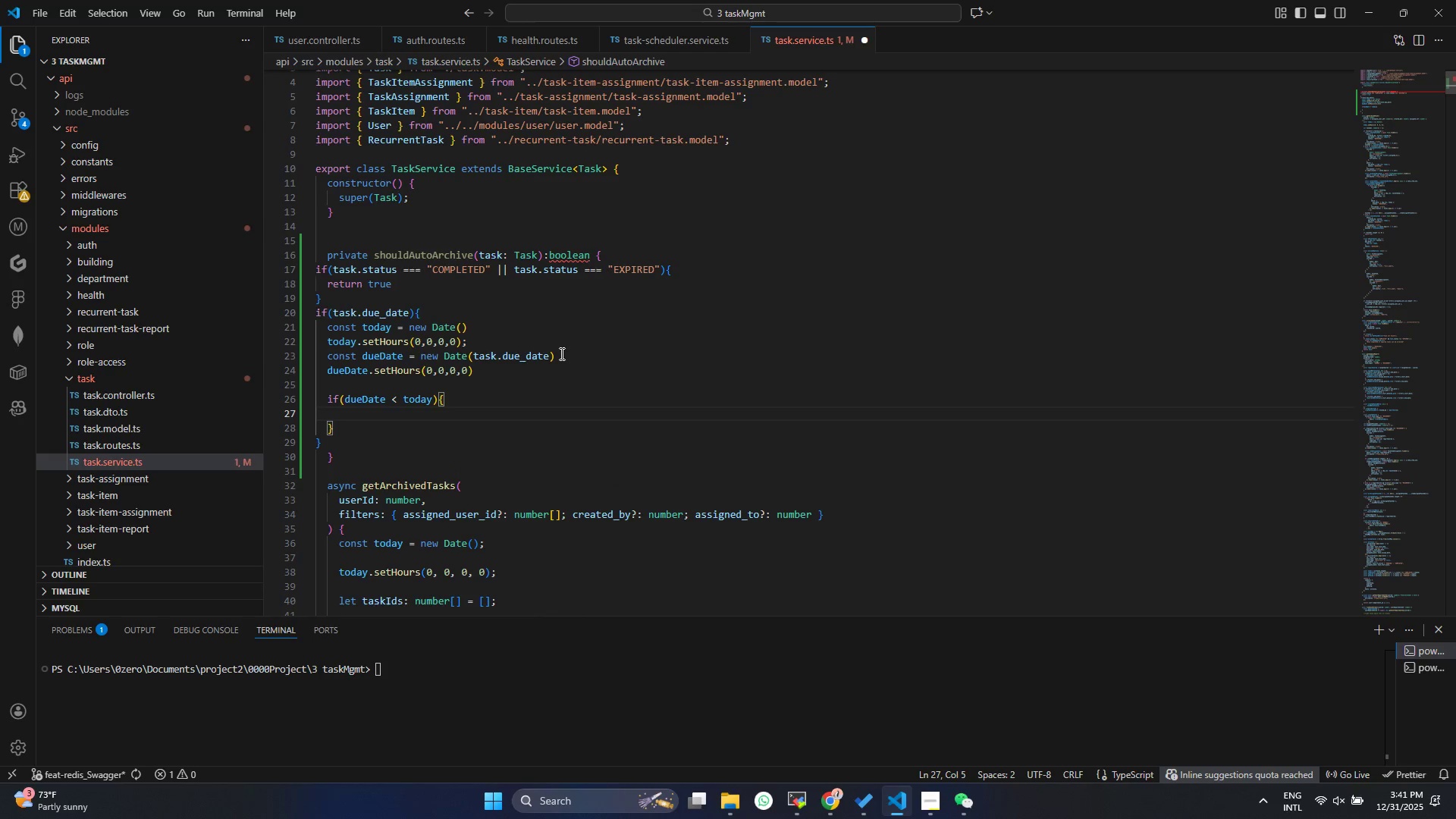 
type(ret)
 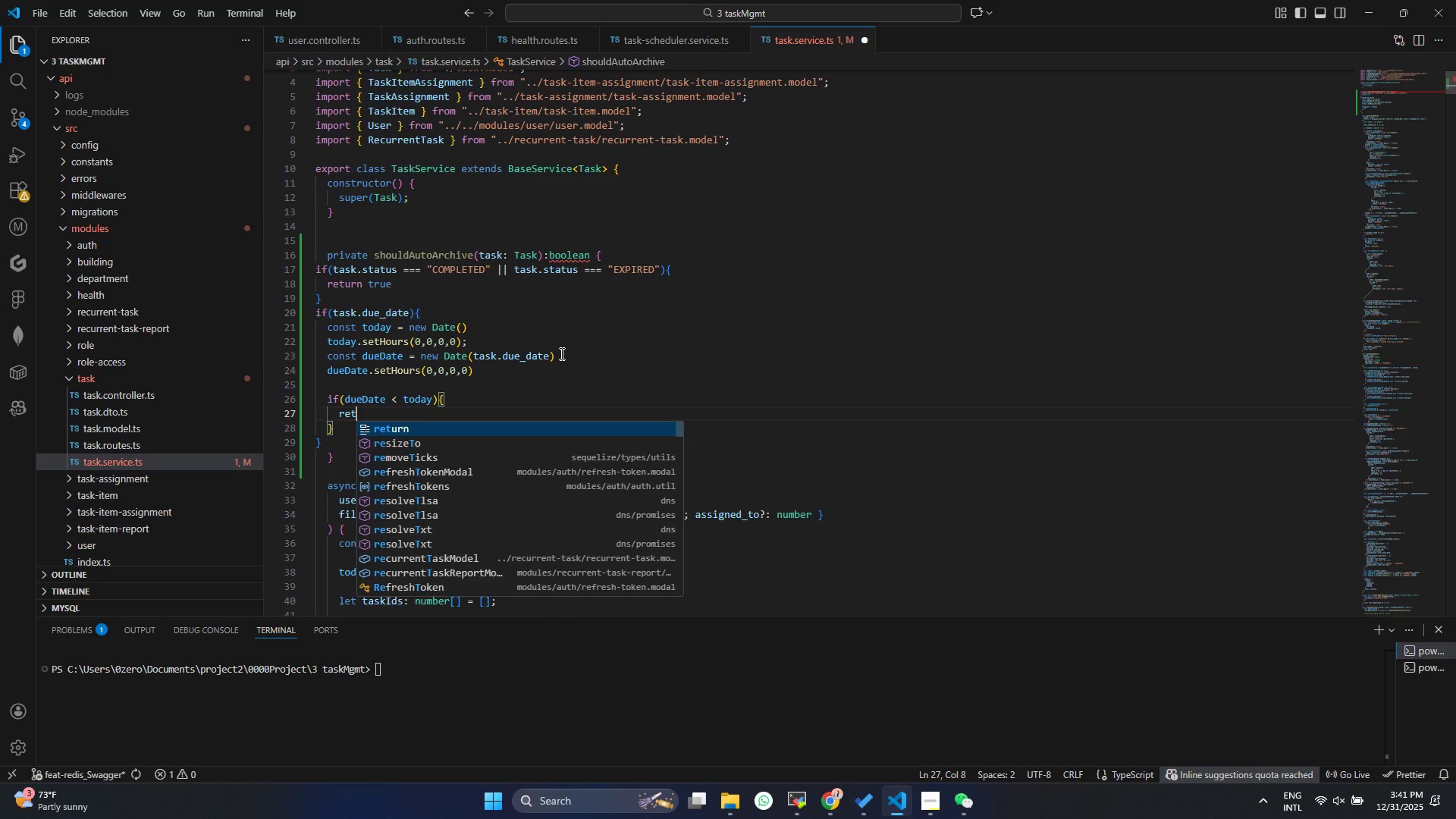 
key(Enter)
 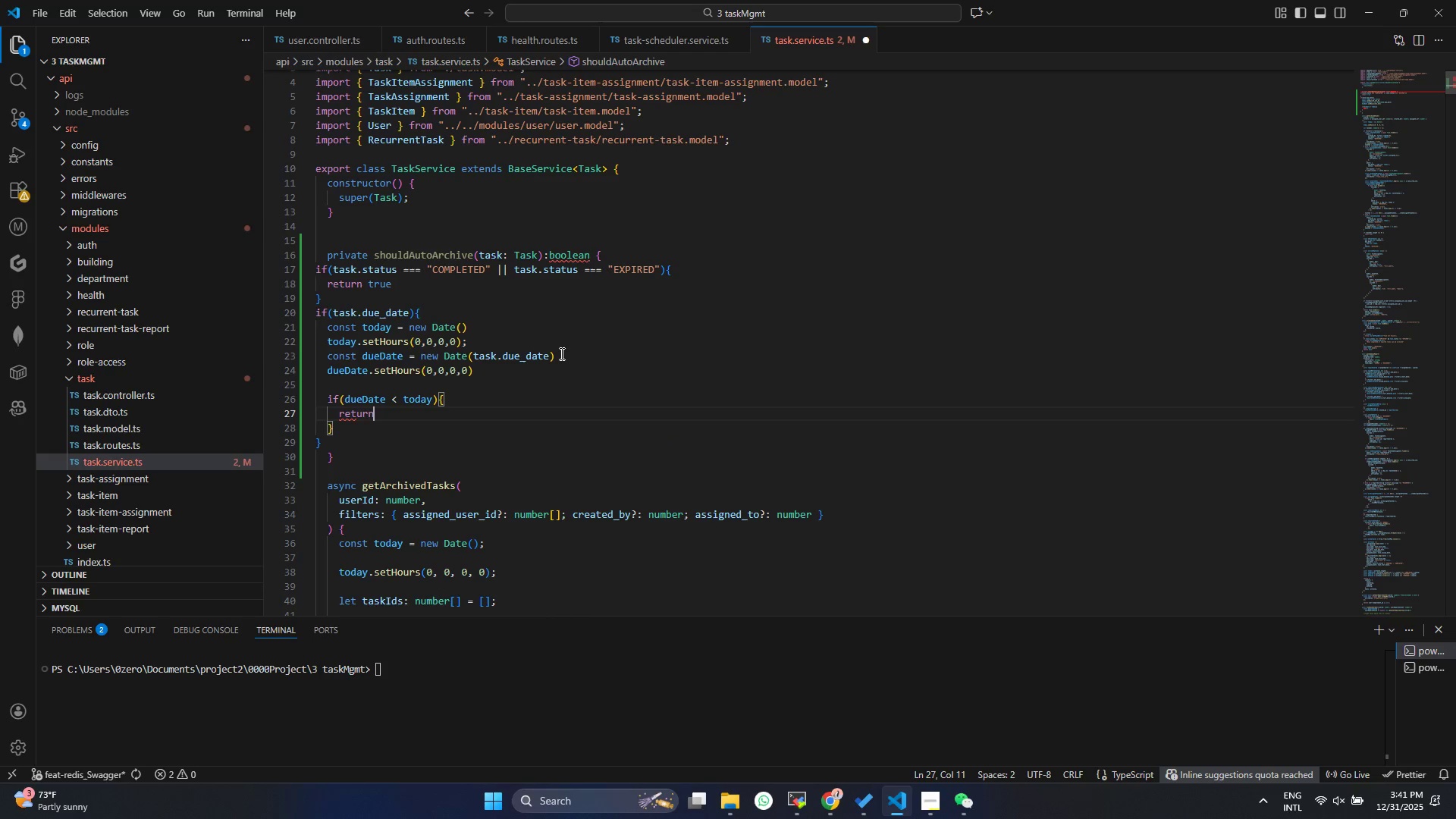 
type( tru)
 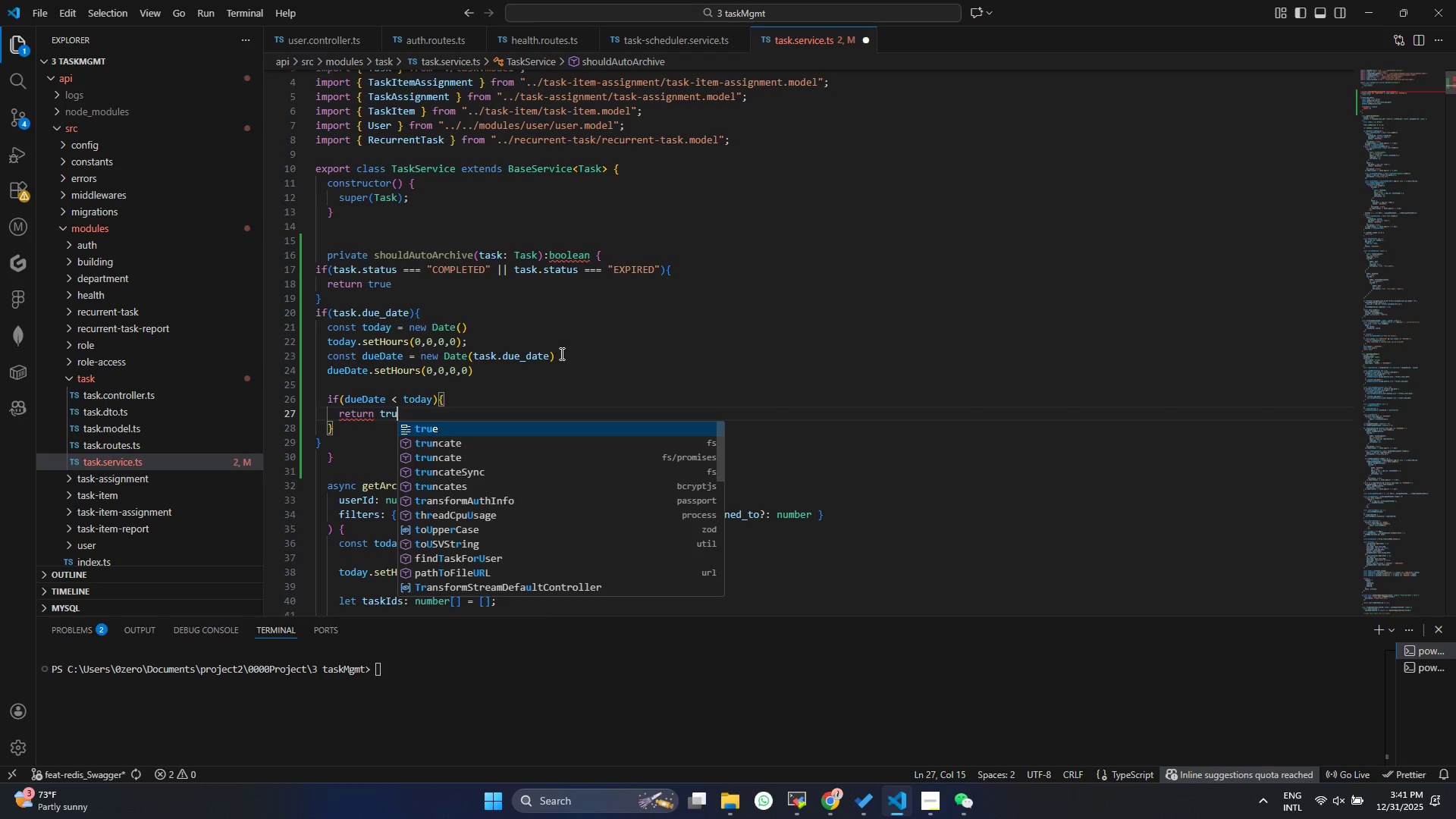 
key(Enter)
 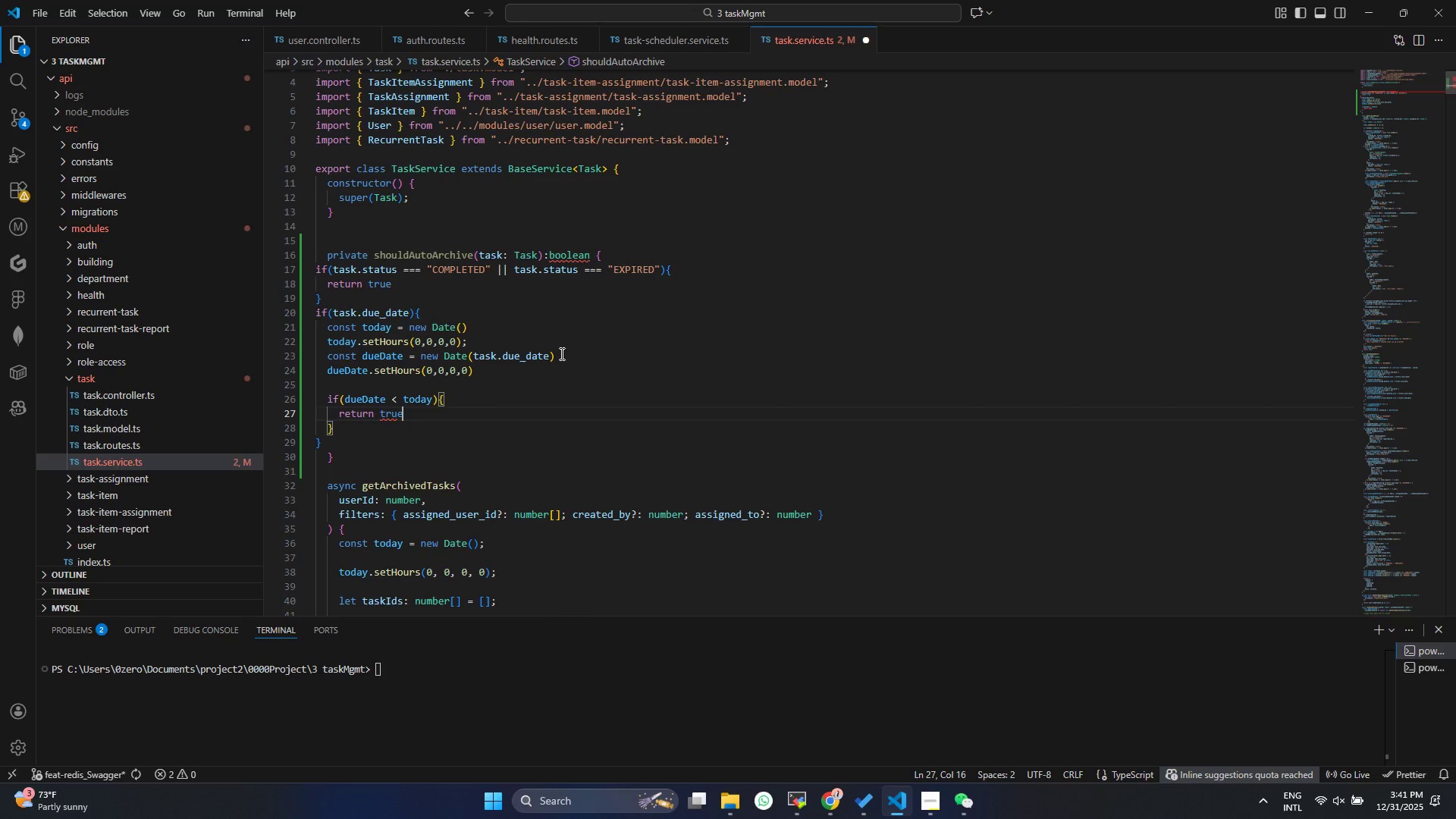 
key(Control+ControlLeft)
 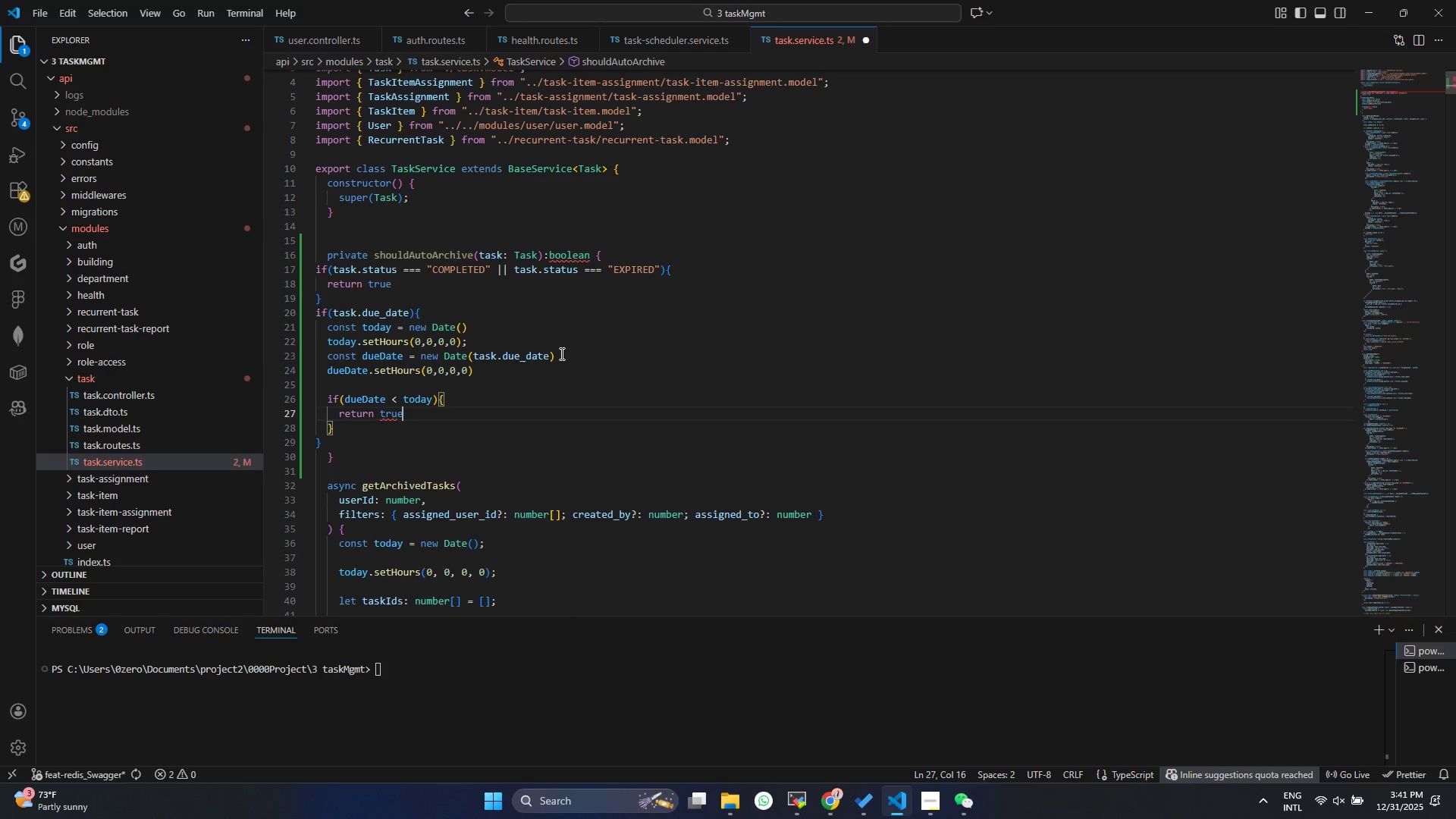 
key(Control+S)
 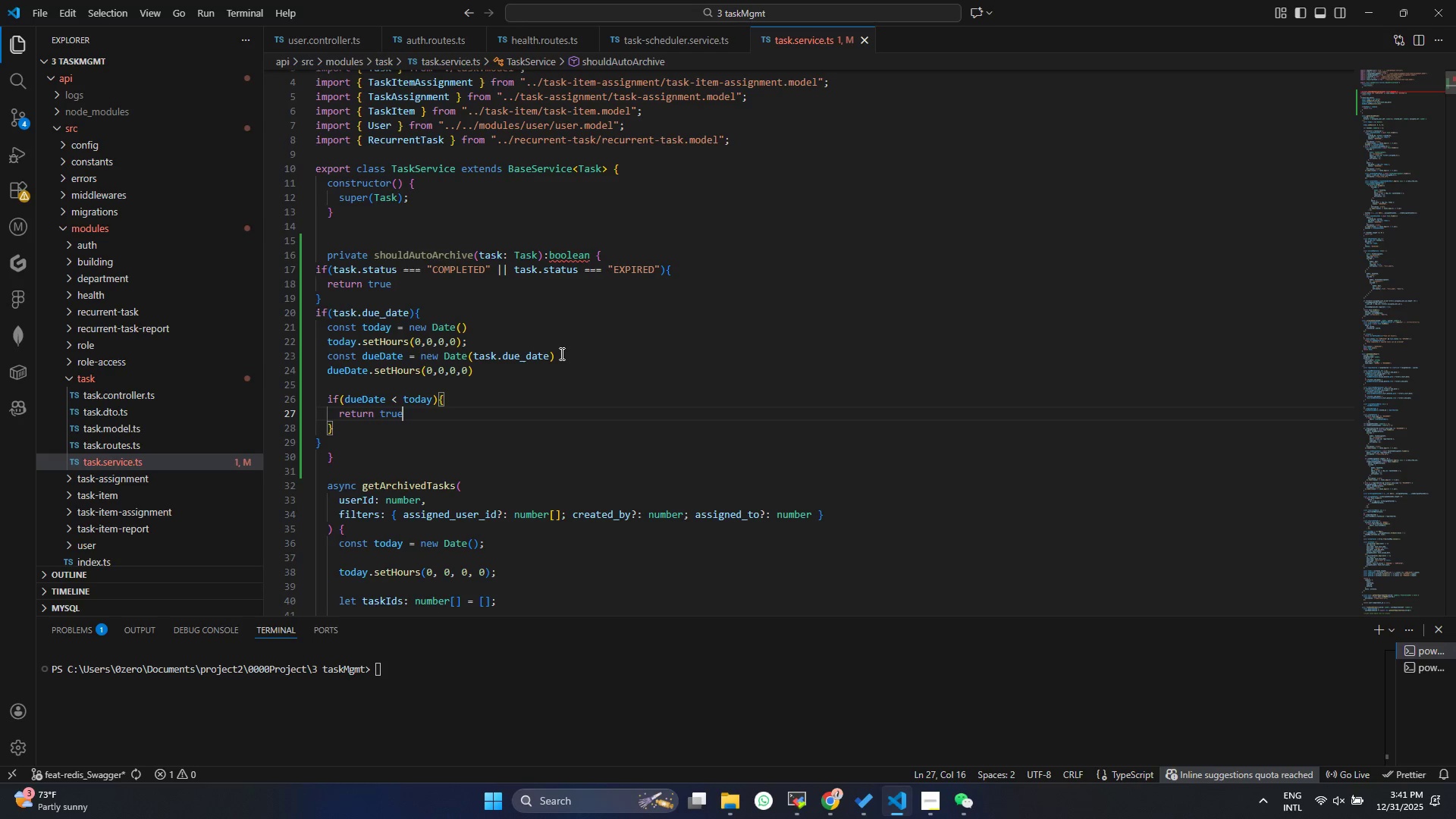 
key(ArrowDown)
 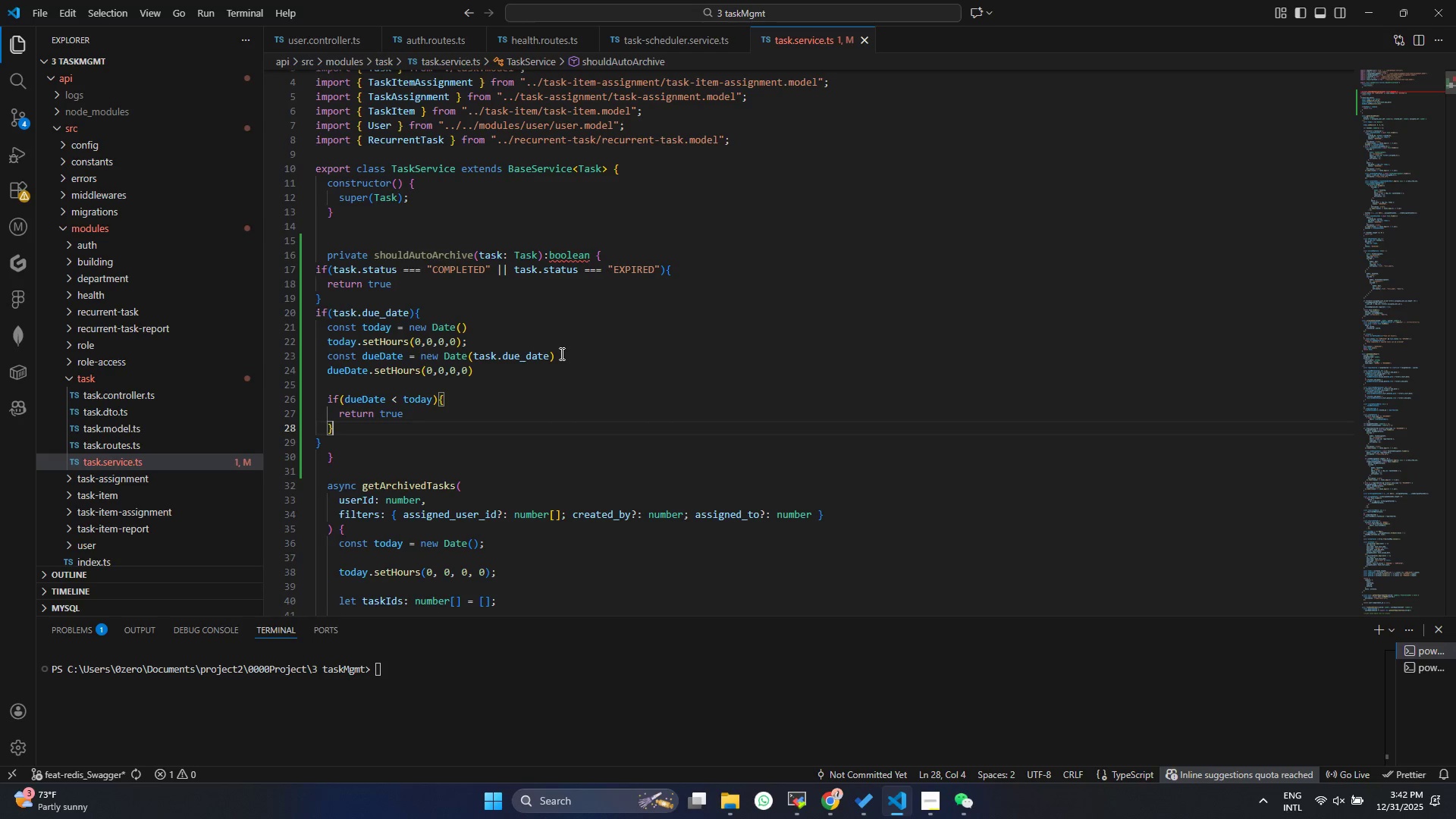 
key(ArrowDown)
 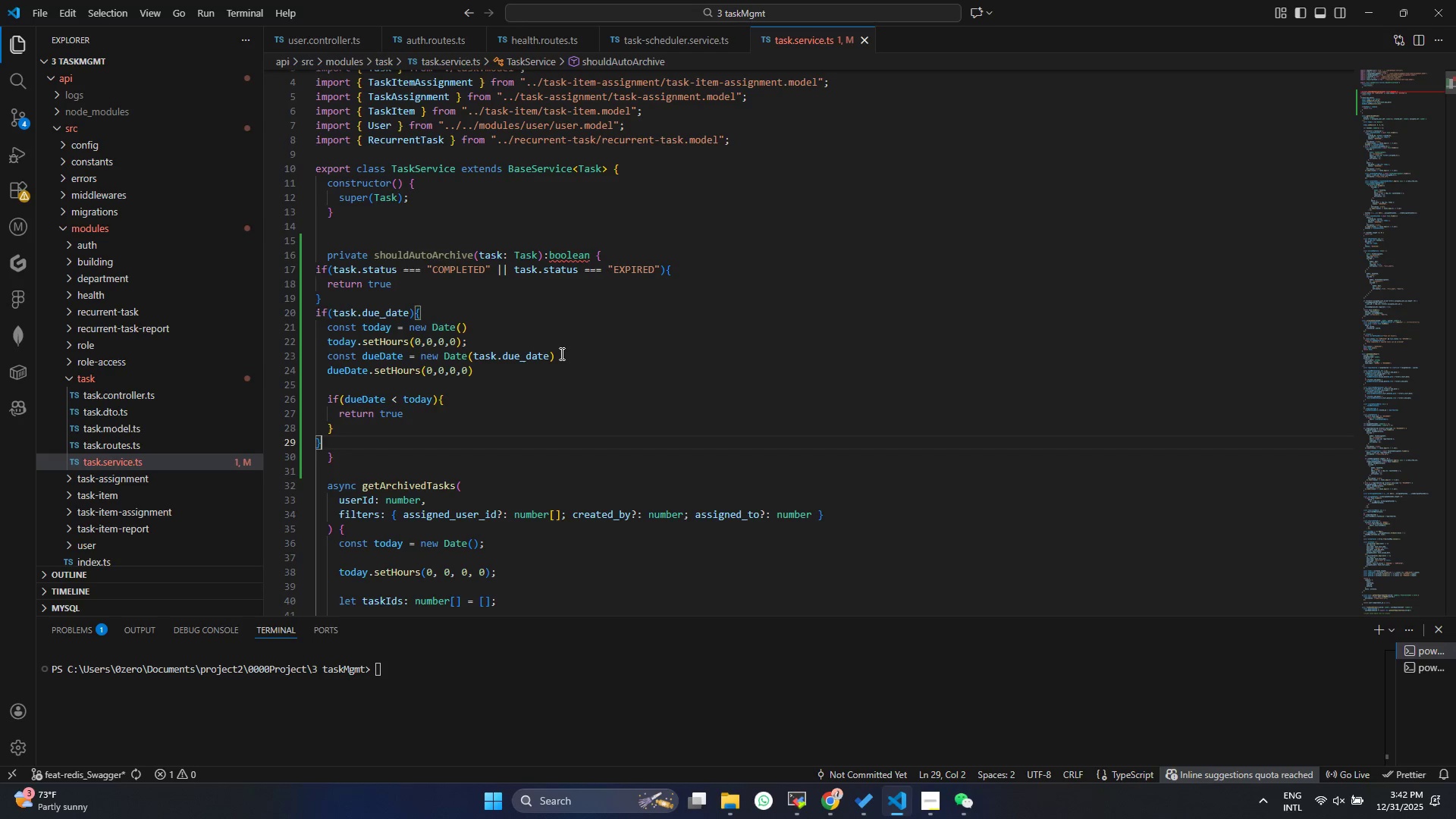 
key(Enter)
 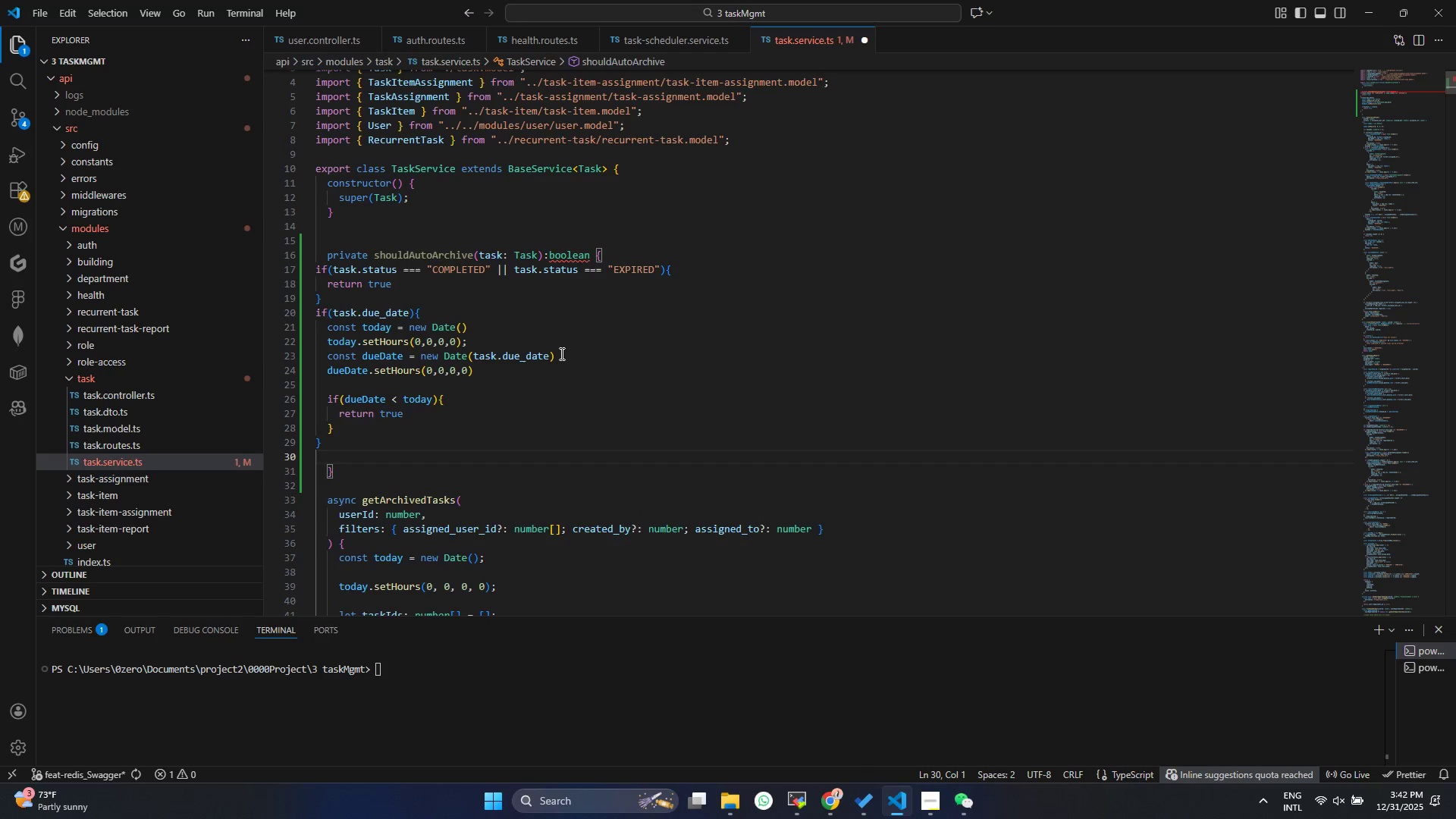 
type(ret)
 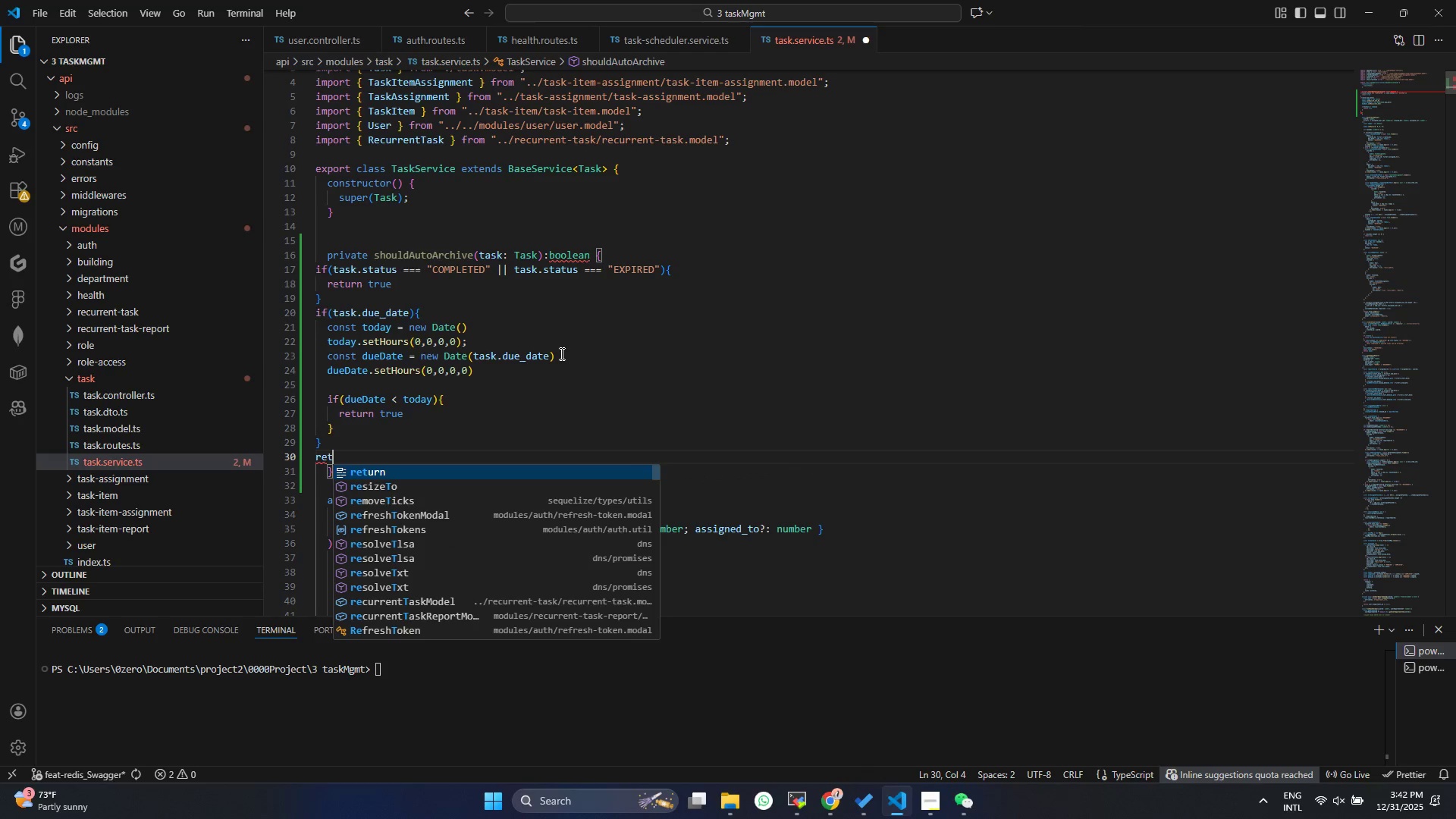 
key(Enter)
 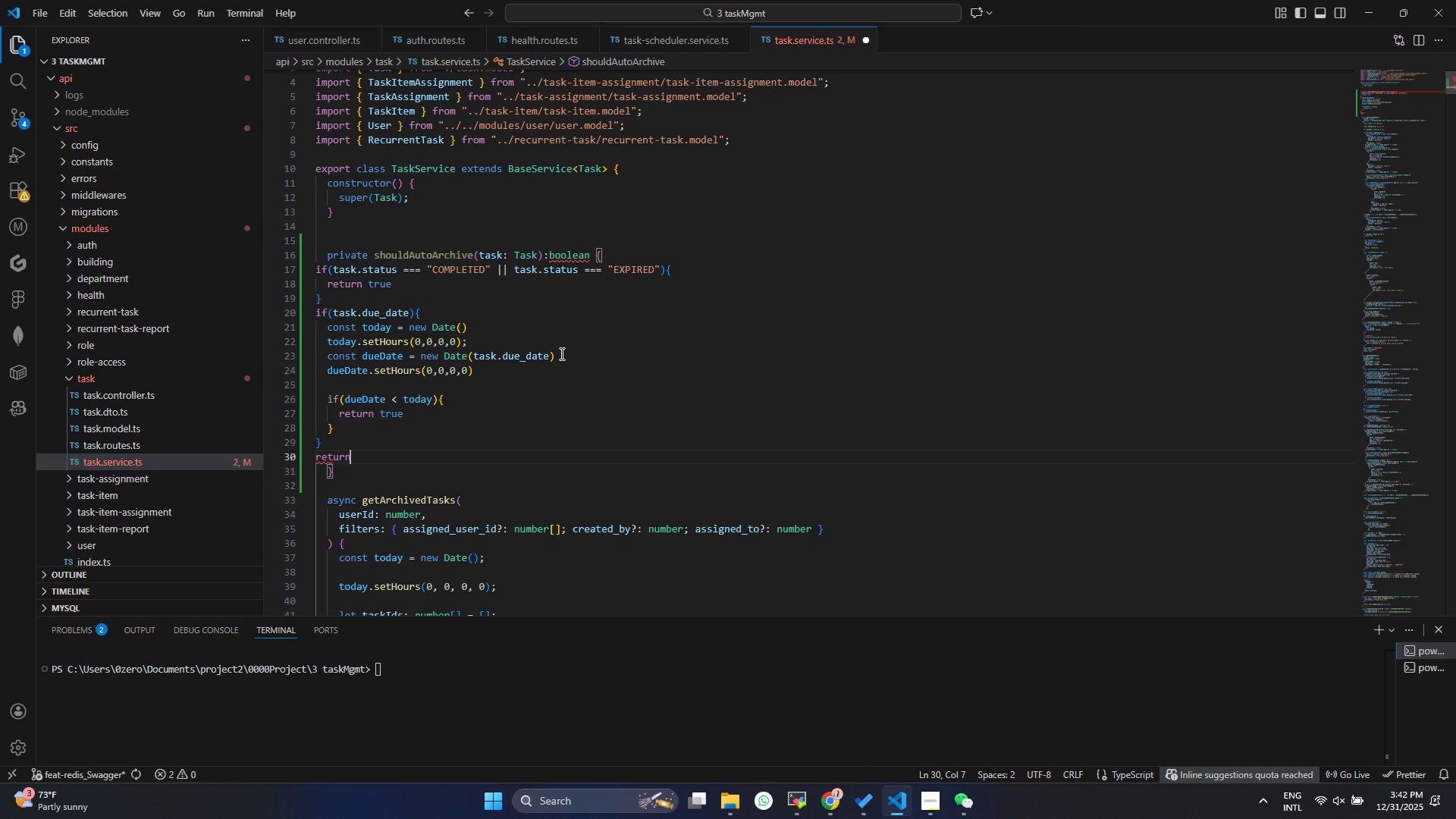 
type( false)
 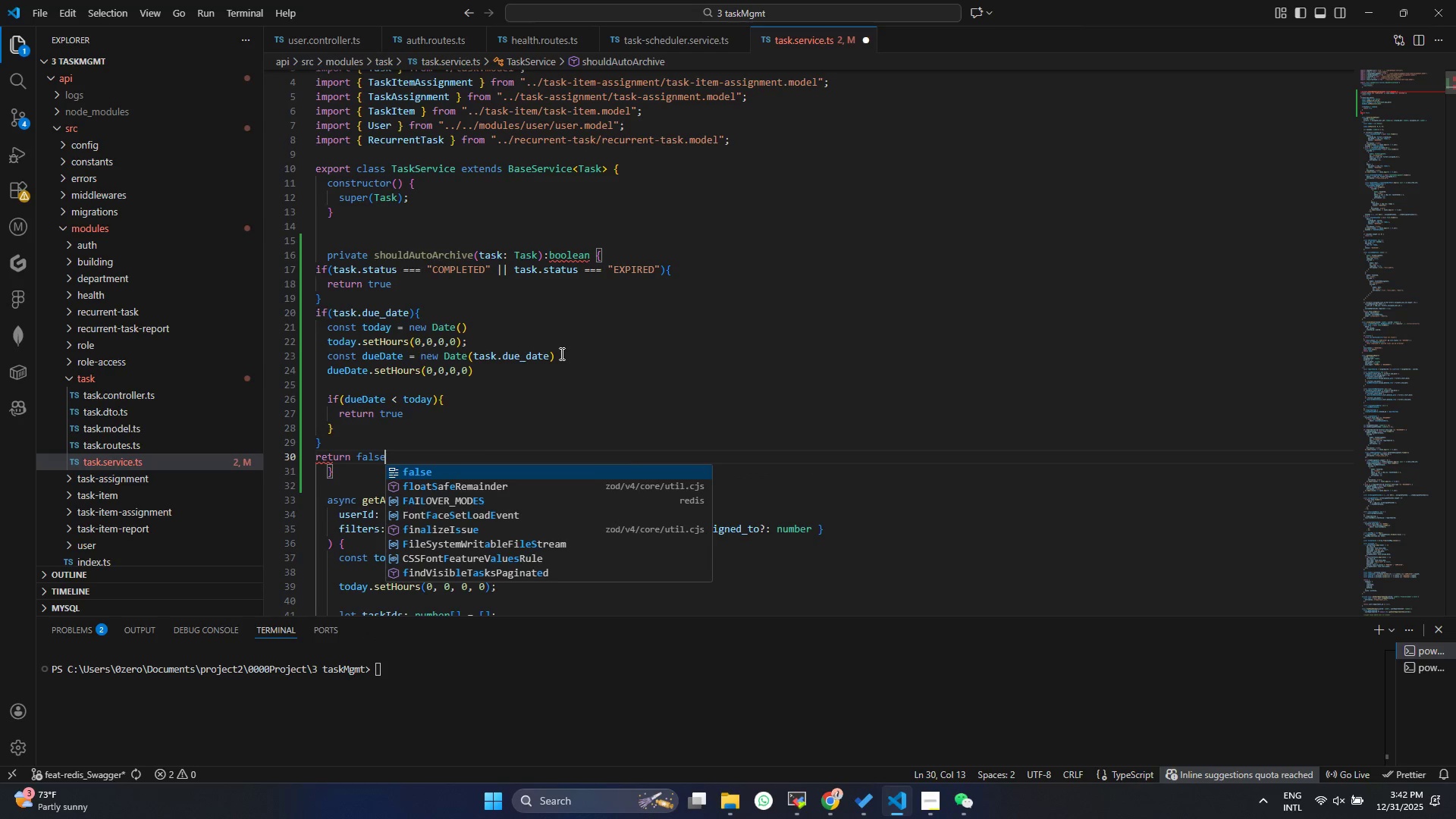 
key(Enter)
 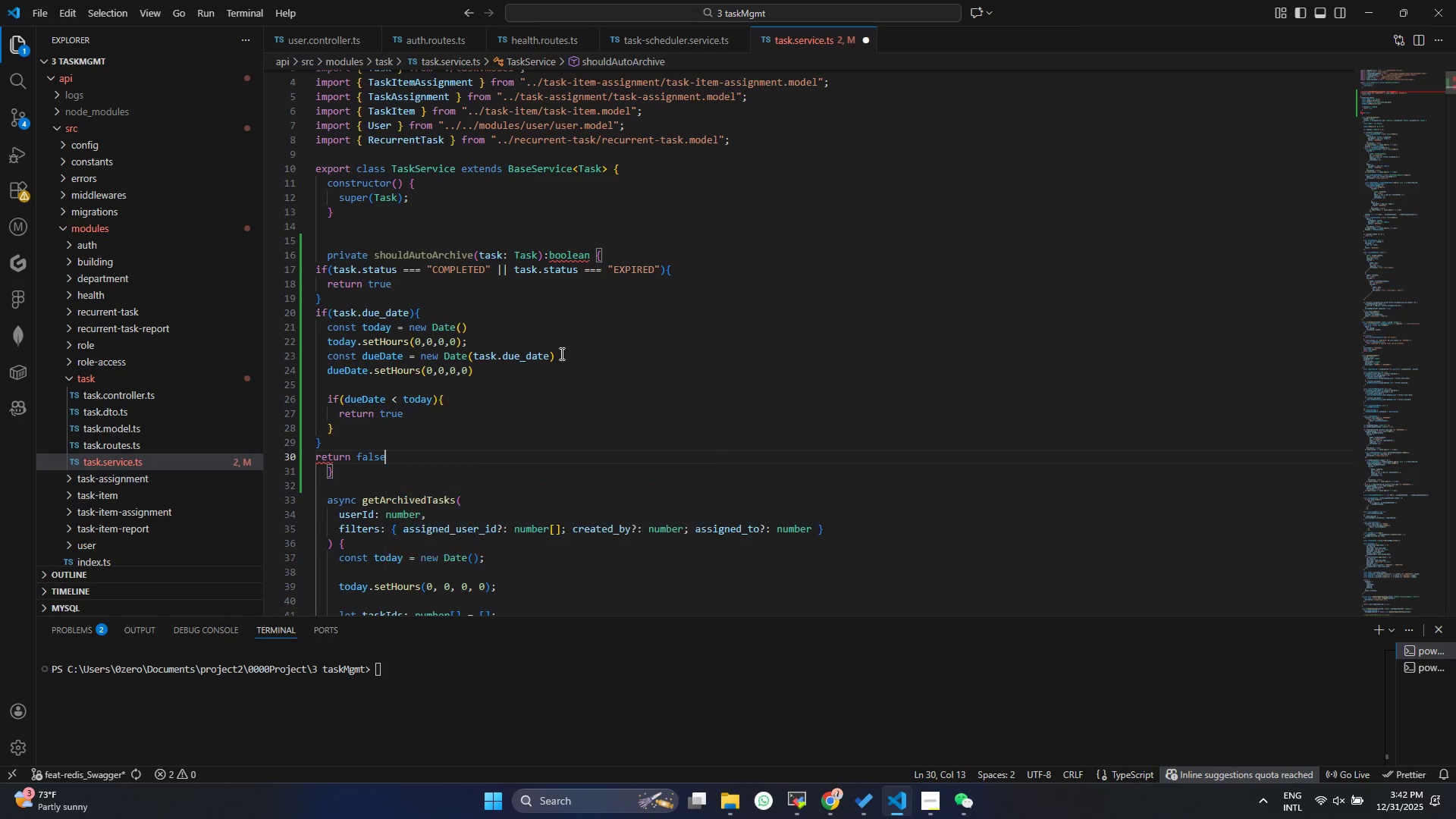 
key(Control+ControlLeft)
 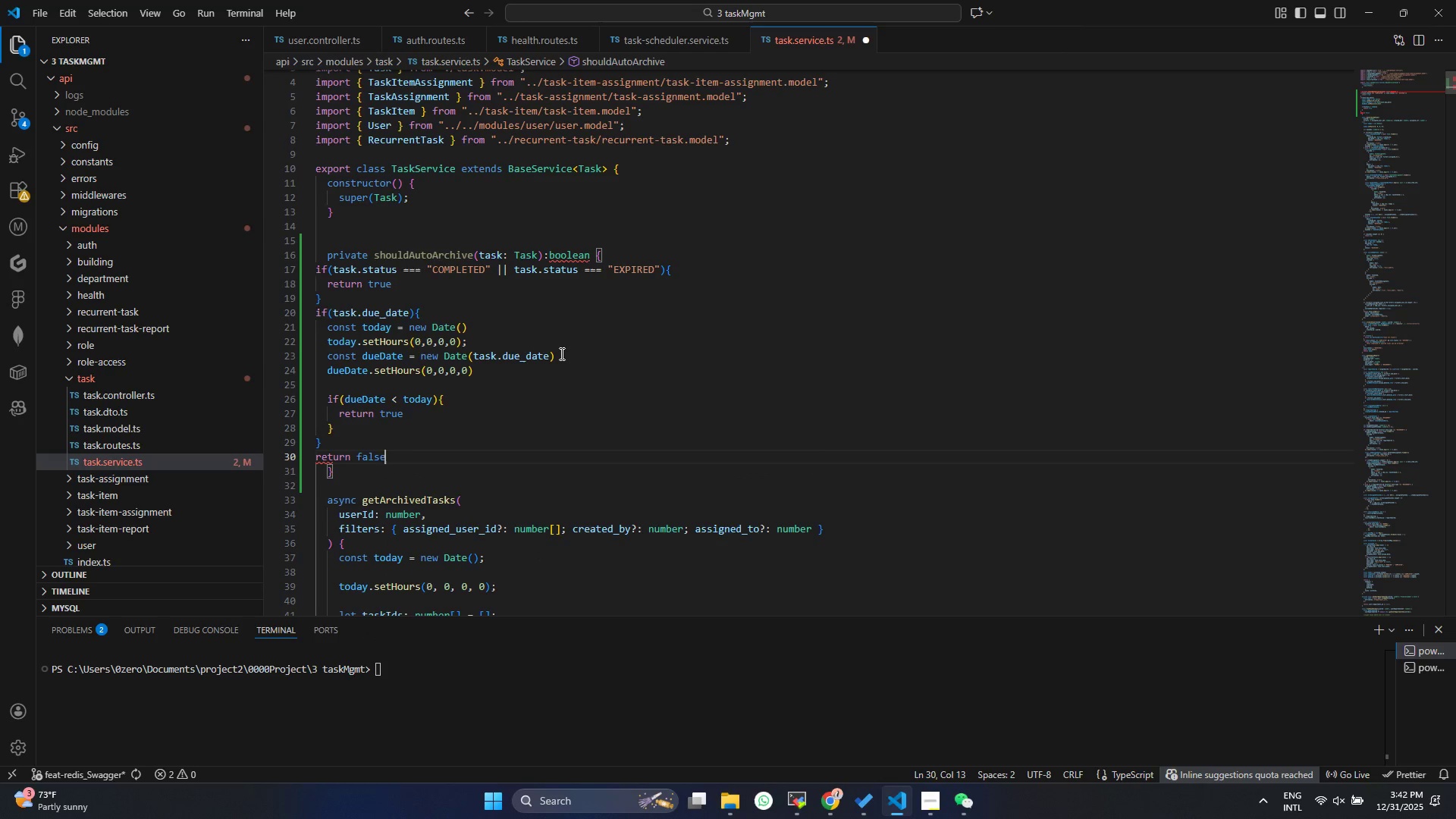 
key(S)
 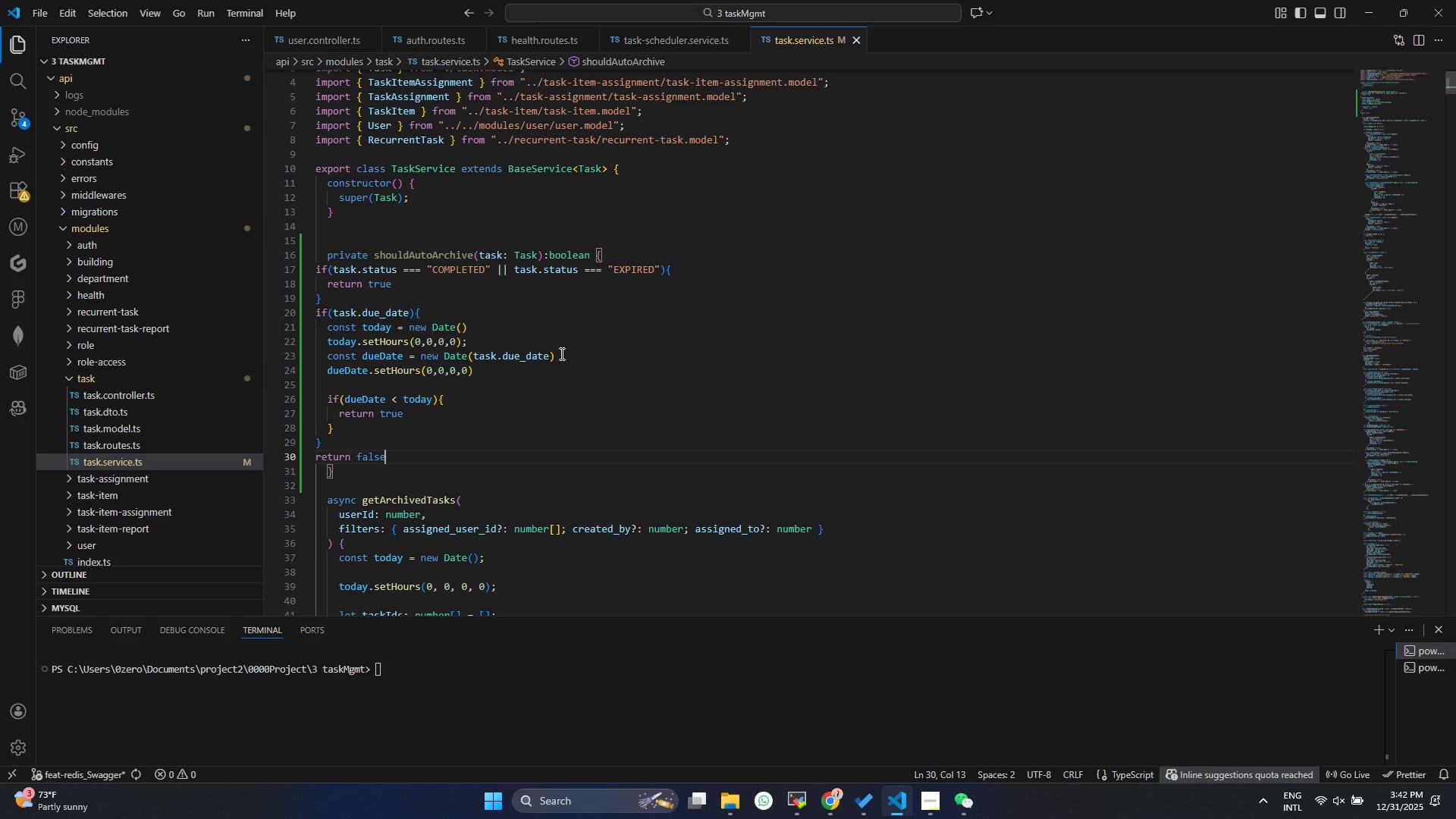 
wait(5.09)
 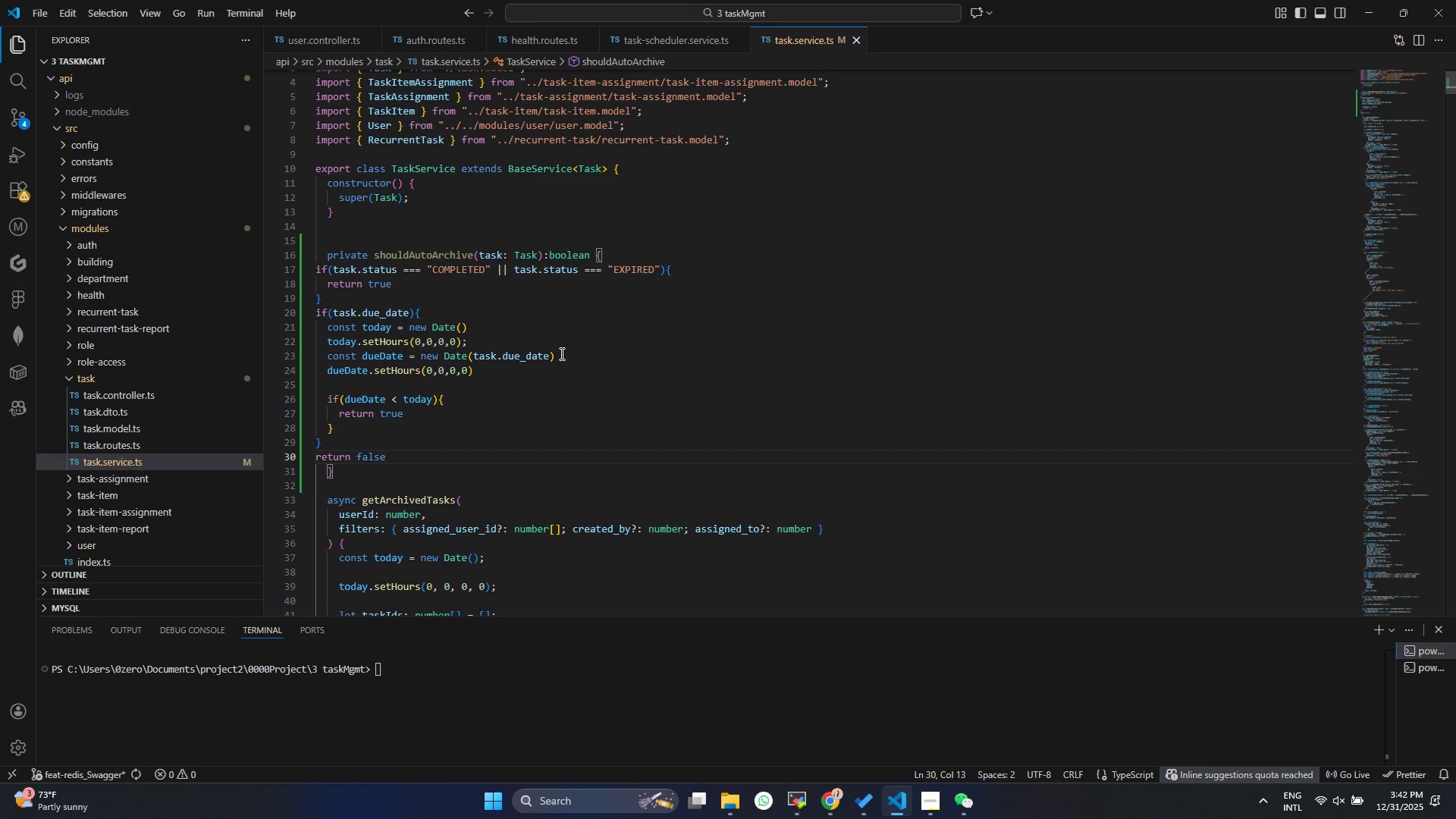 
left_click([347, 479])
 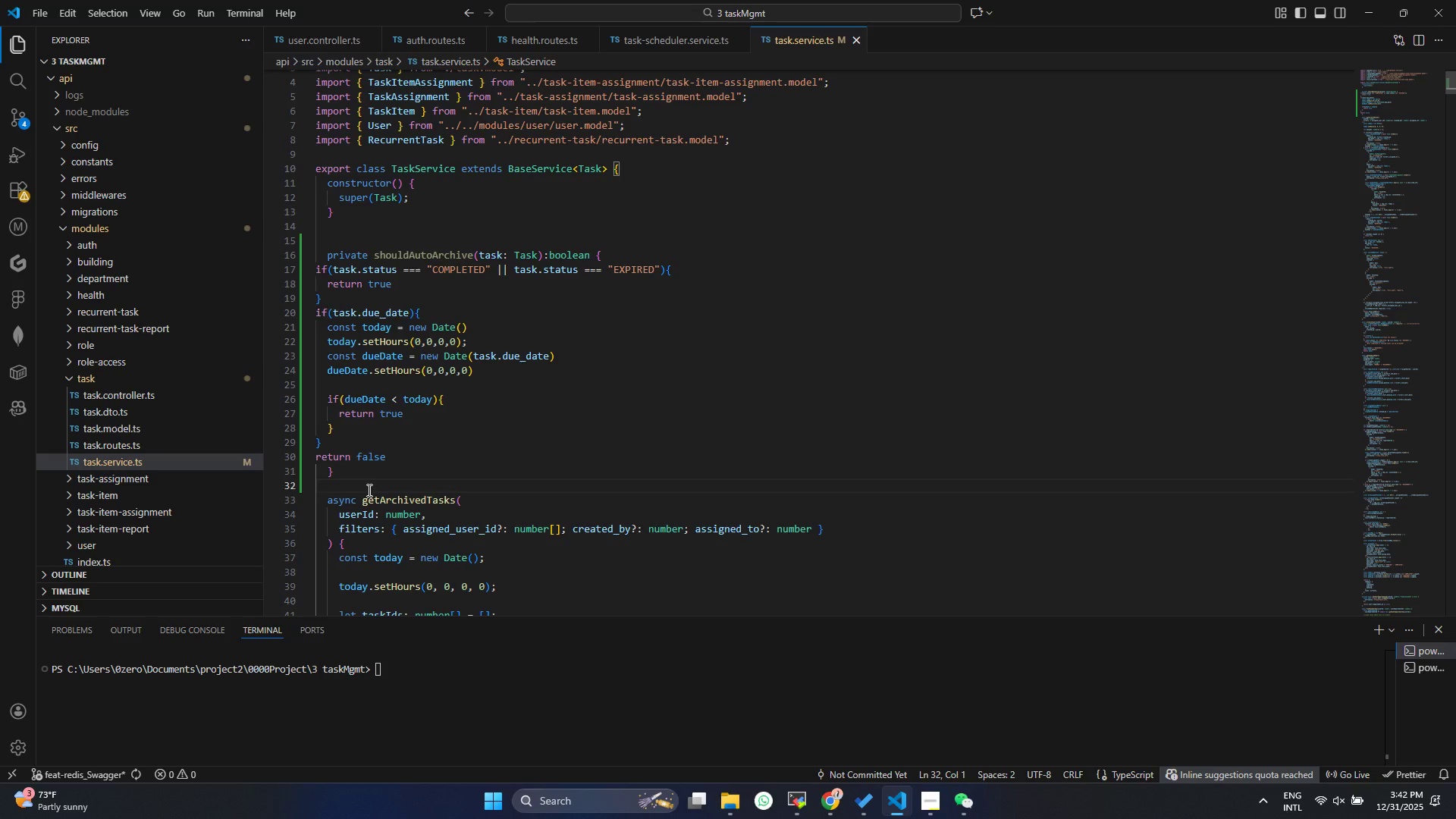 
key(Enter)
 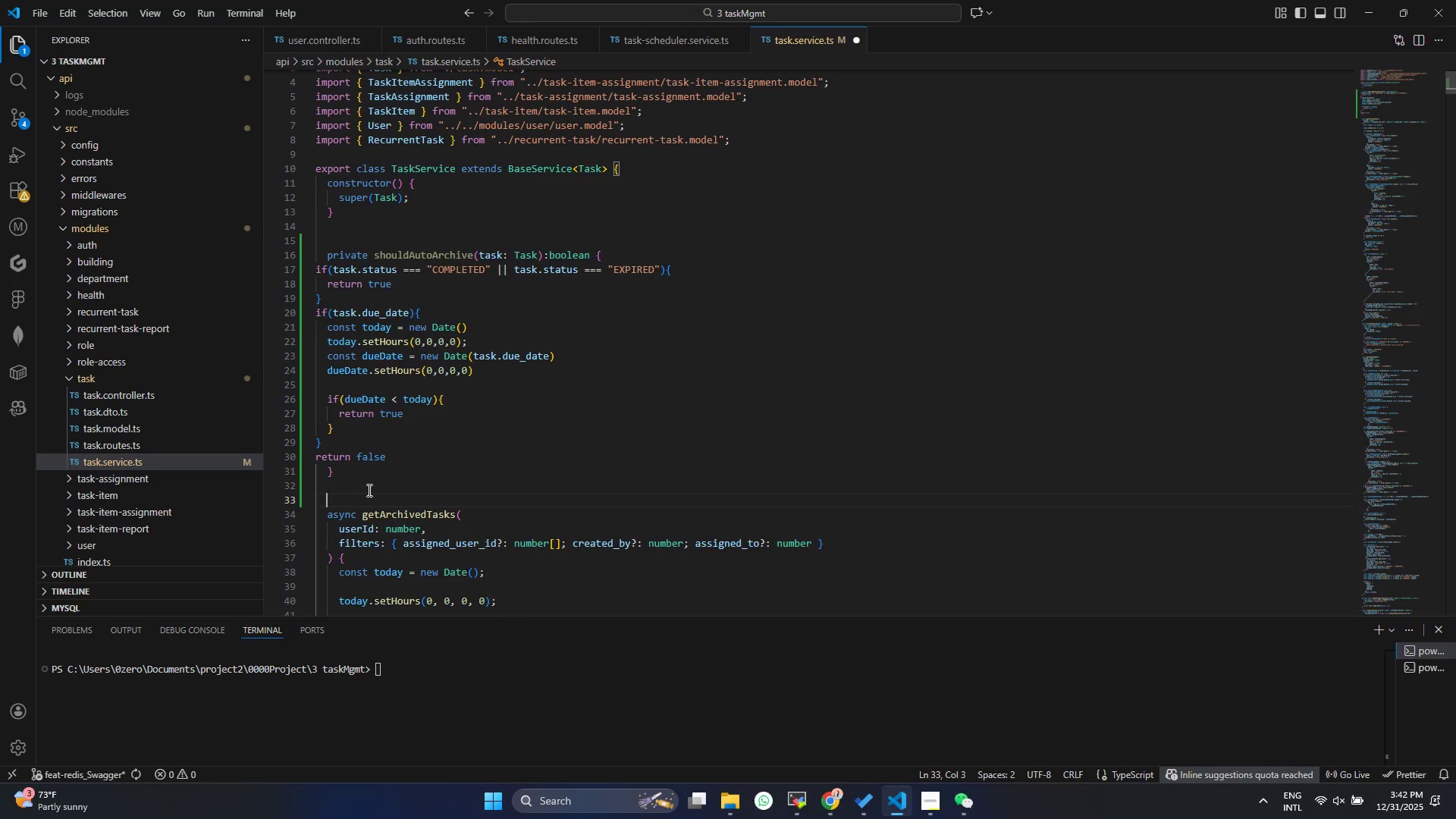 
type(public aya)
key(Backspace)
key(Backspace)
type(s)
 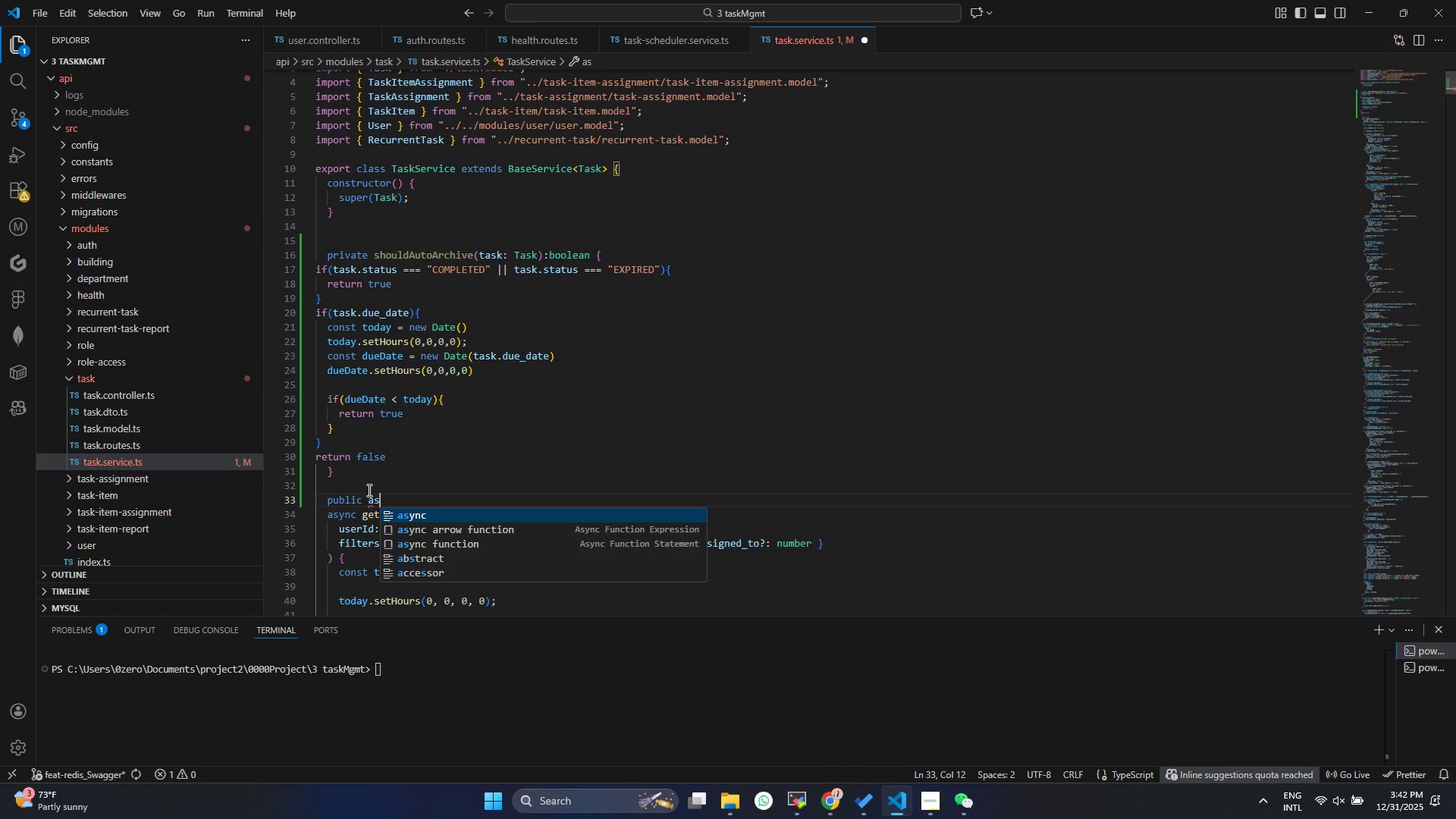 
key(Enter)
 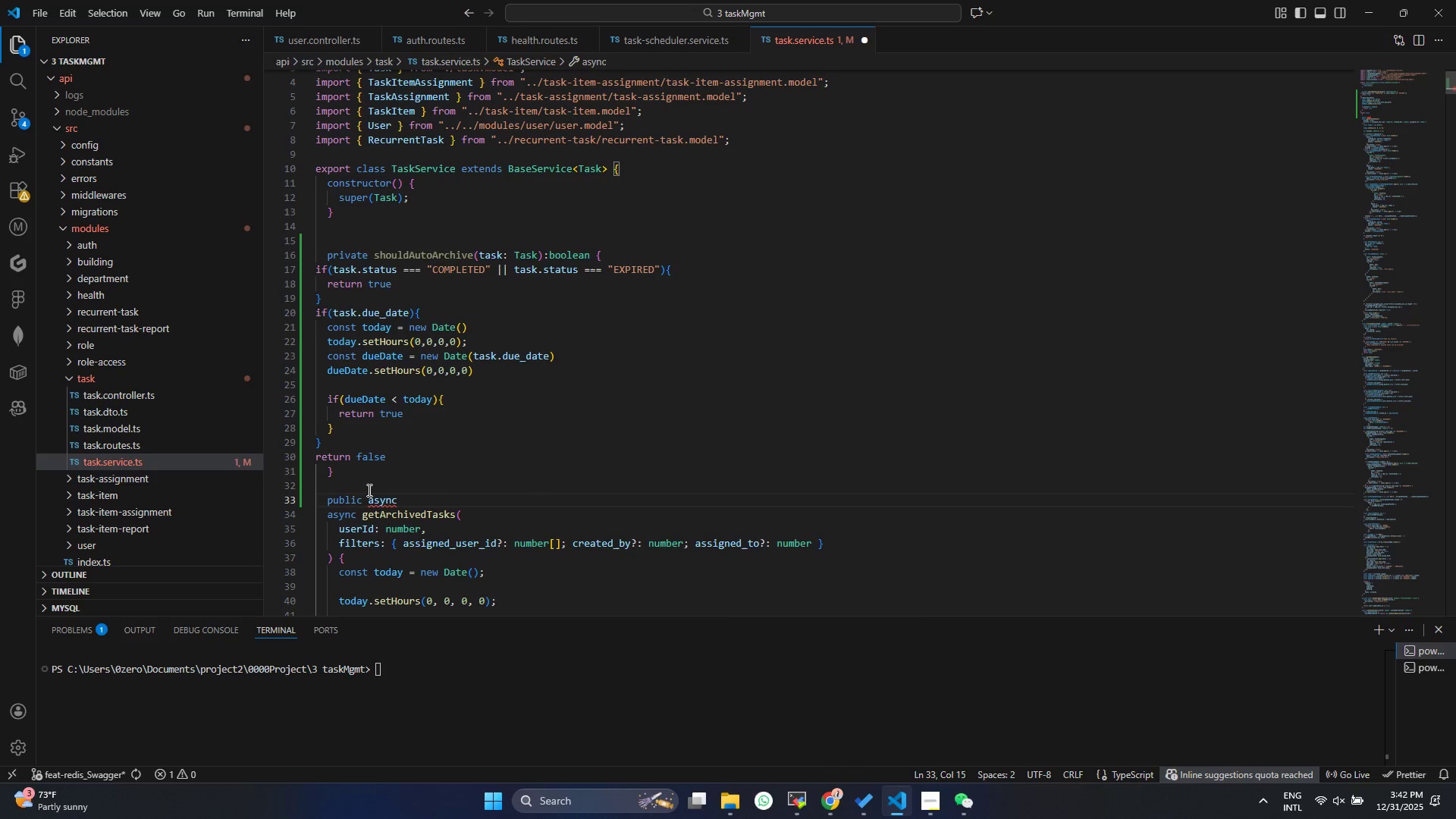 
type( autoArchiveTask(tak)
key(Backspace)
type(sk: Task)
 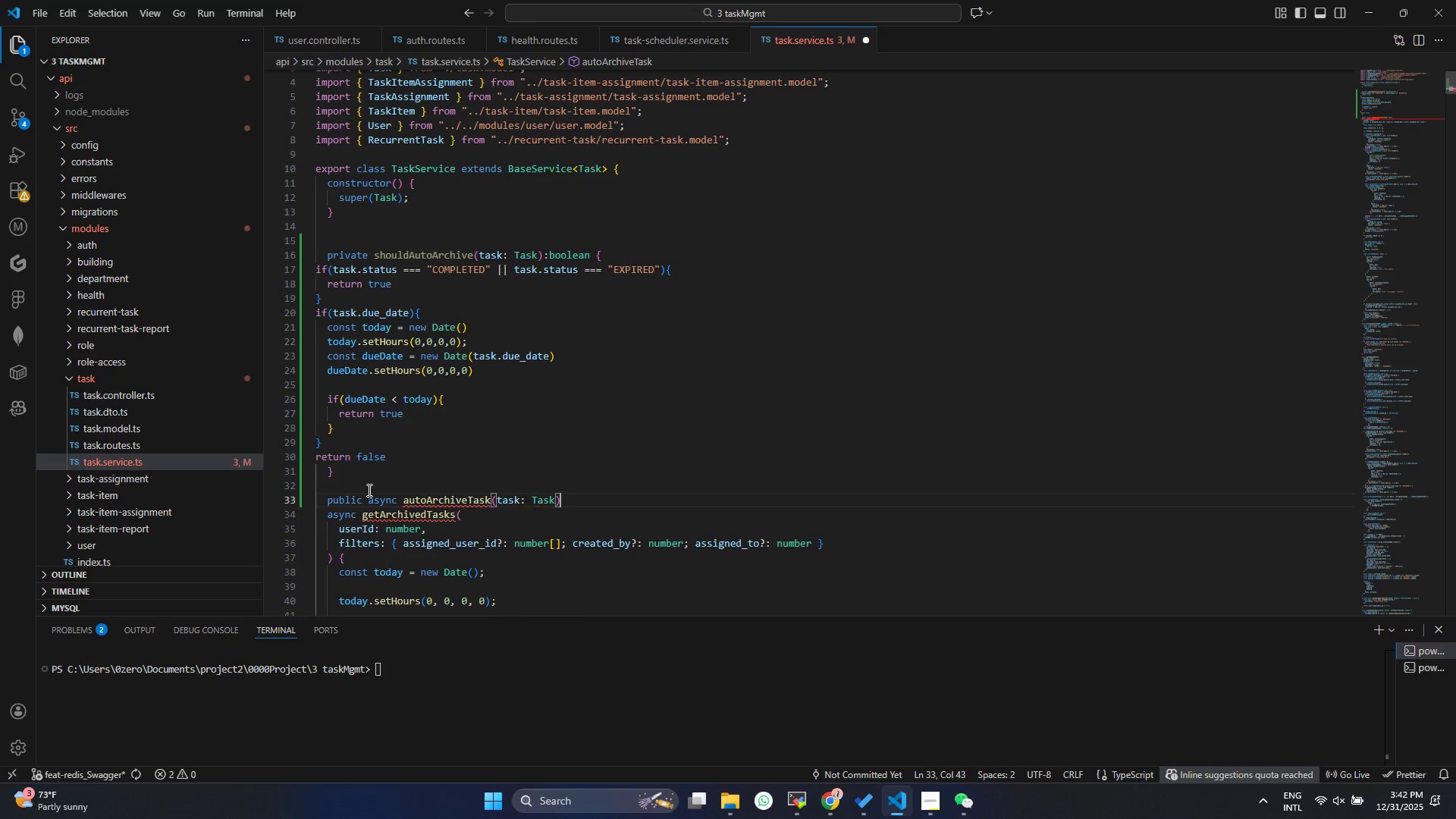 
 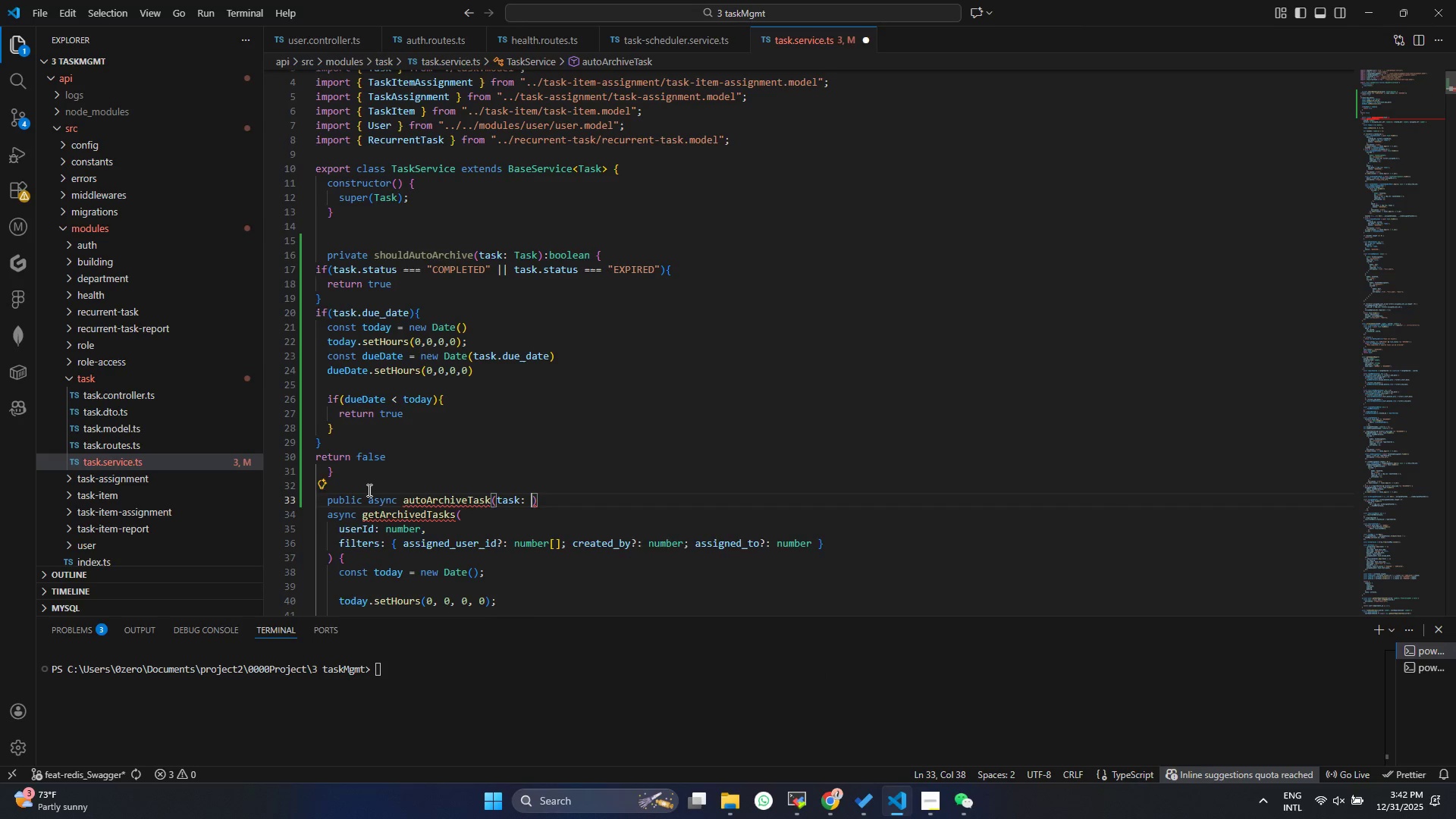 
key(ArrowRight)
 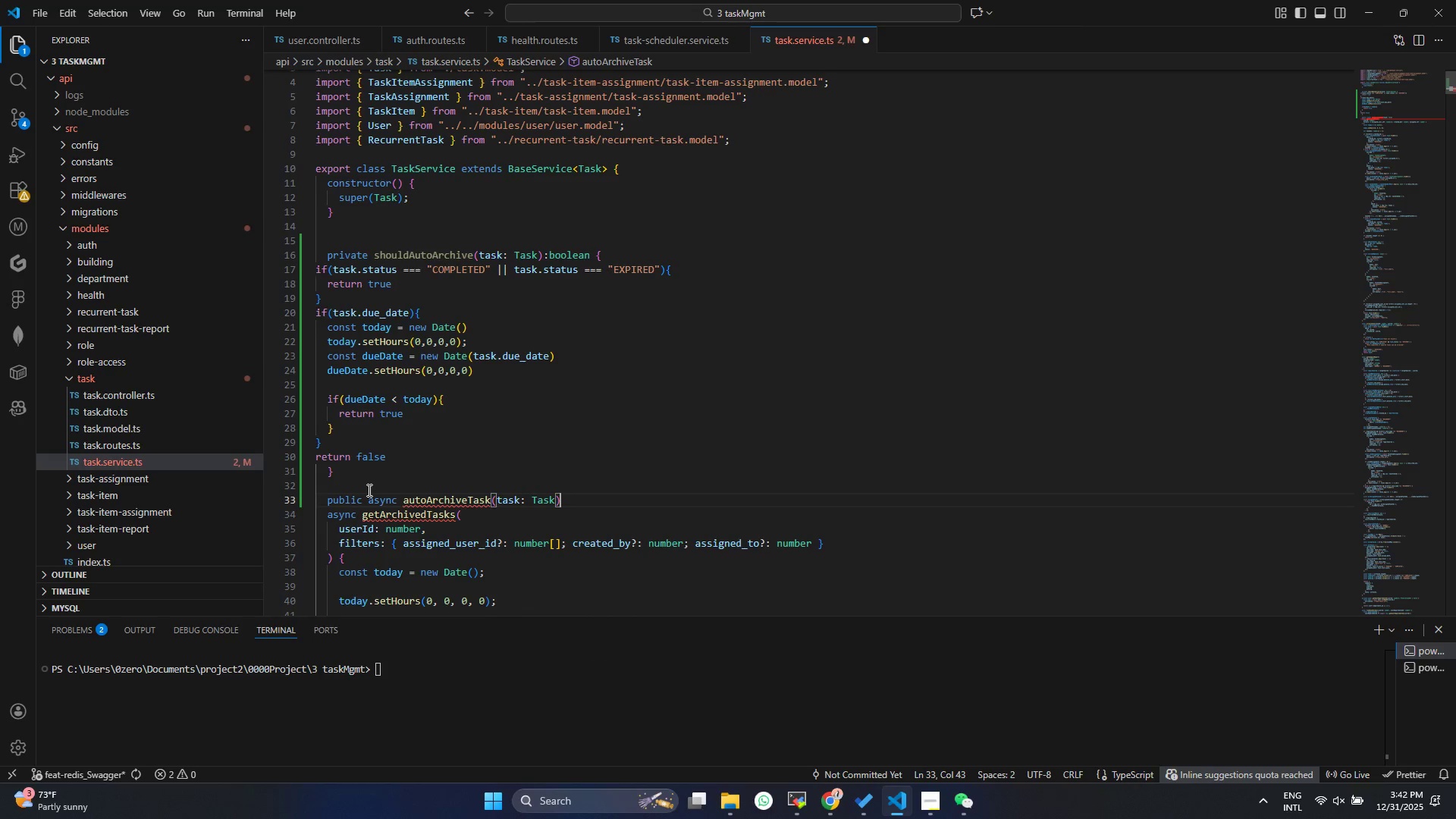 
type(: Promose)
key(Backspace)
key(Backspace)
key(Backspace)
type(ise<task>)
 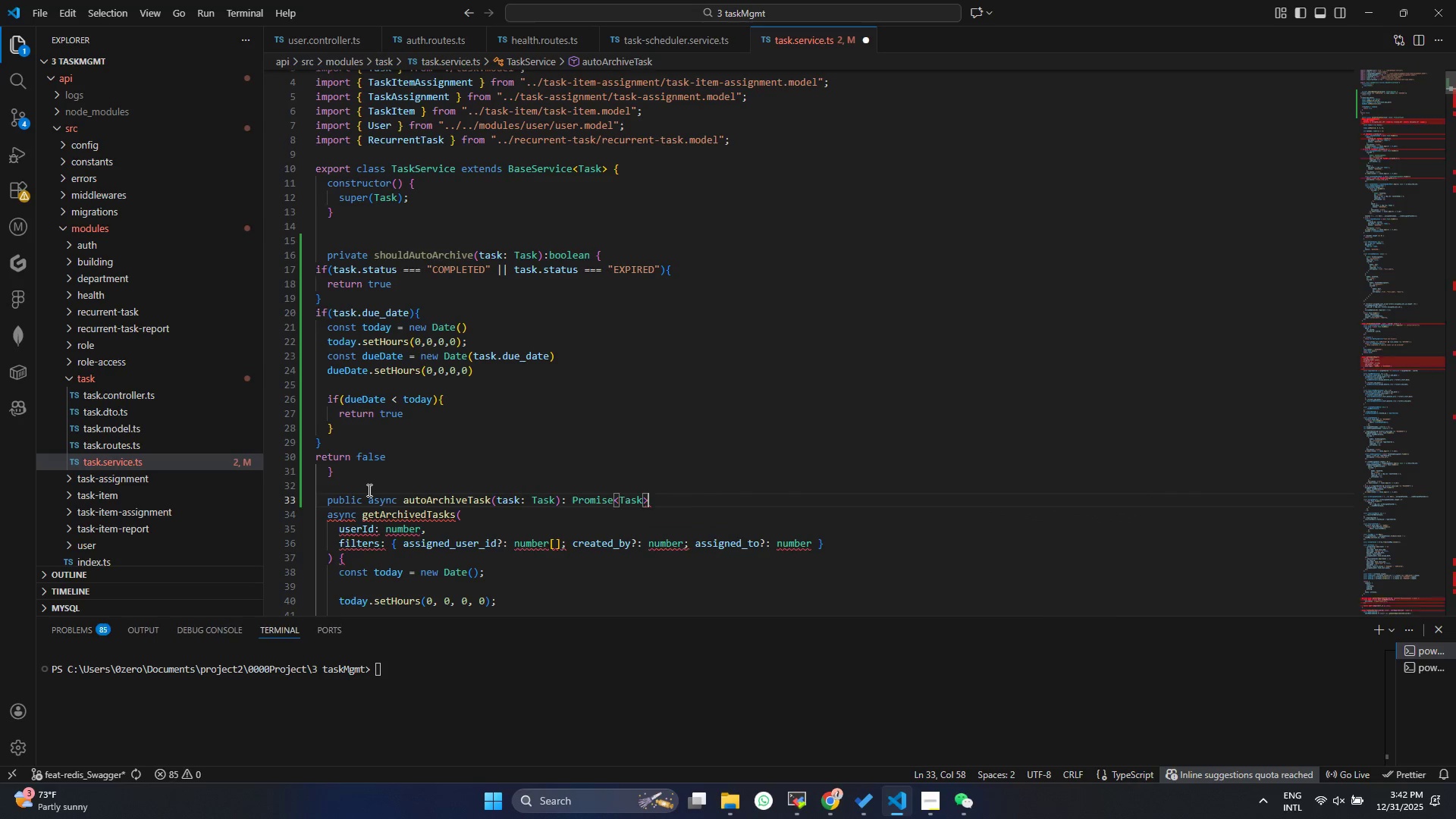 
key(Control+Shift+Z)
 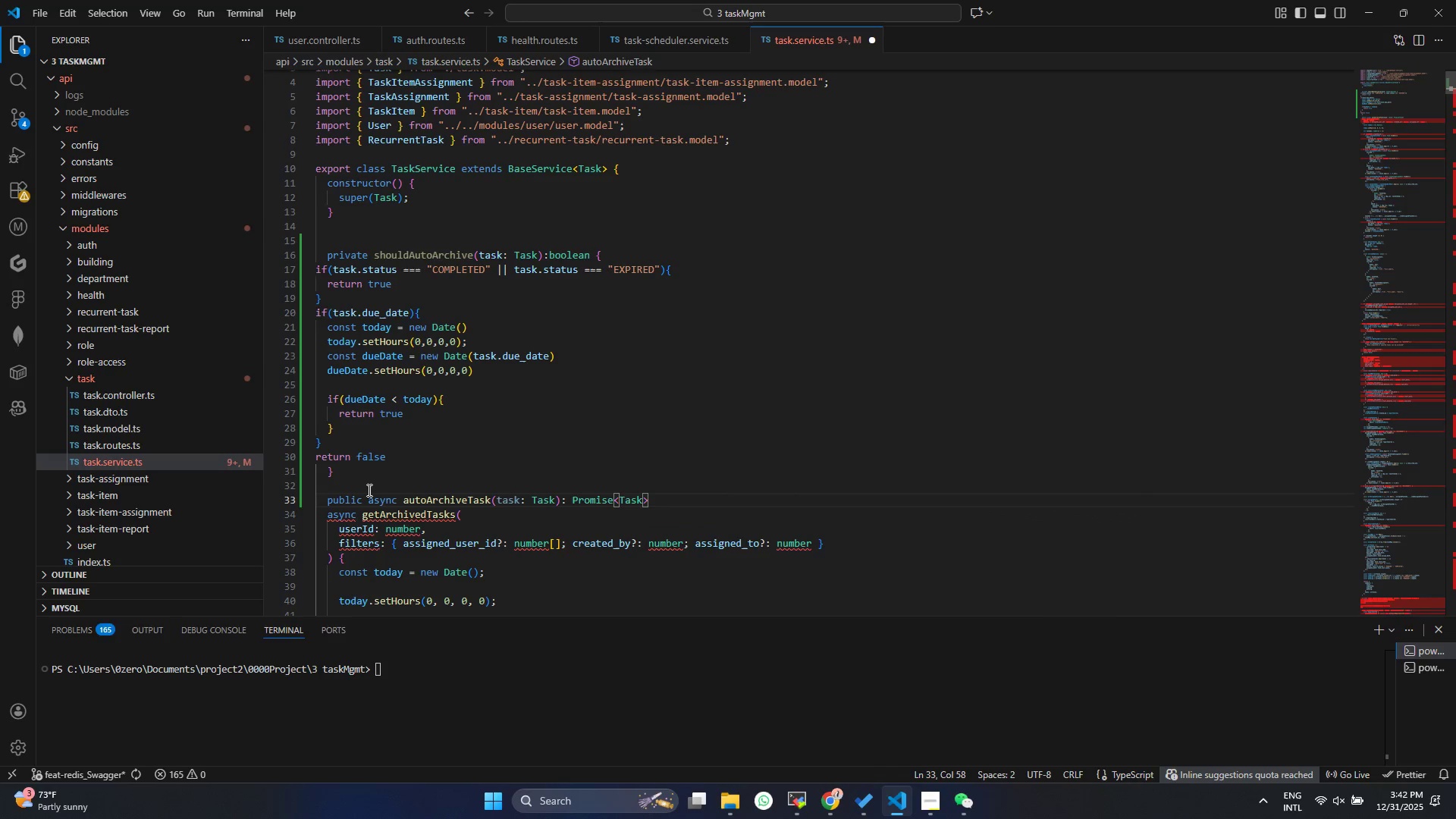 
key(Shift+BracketLeft)
 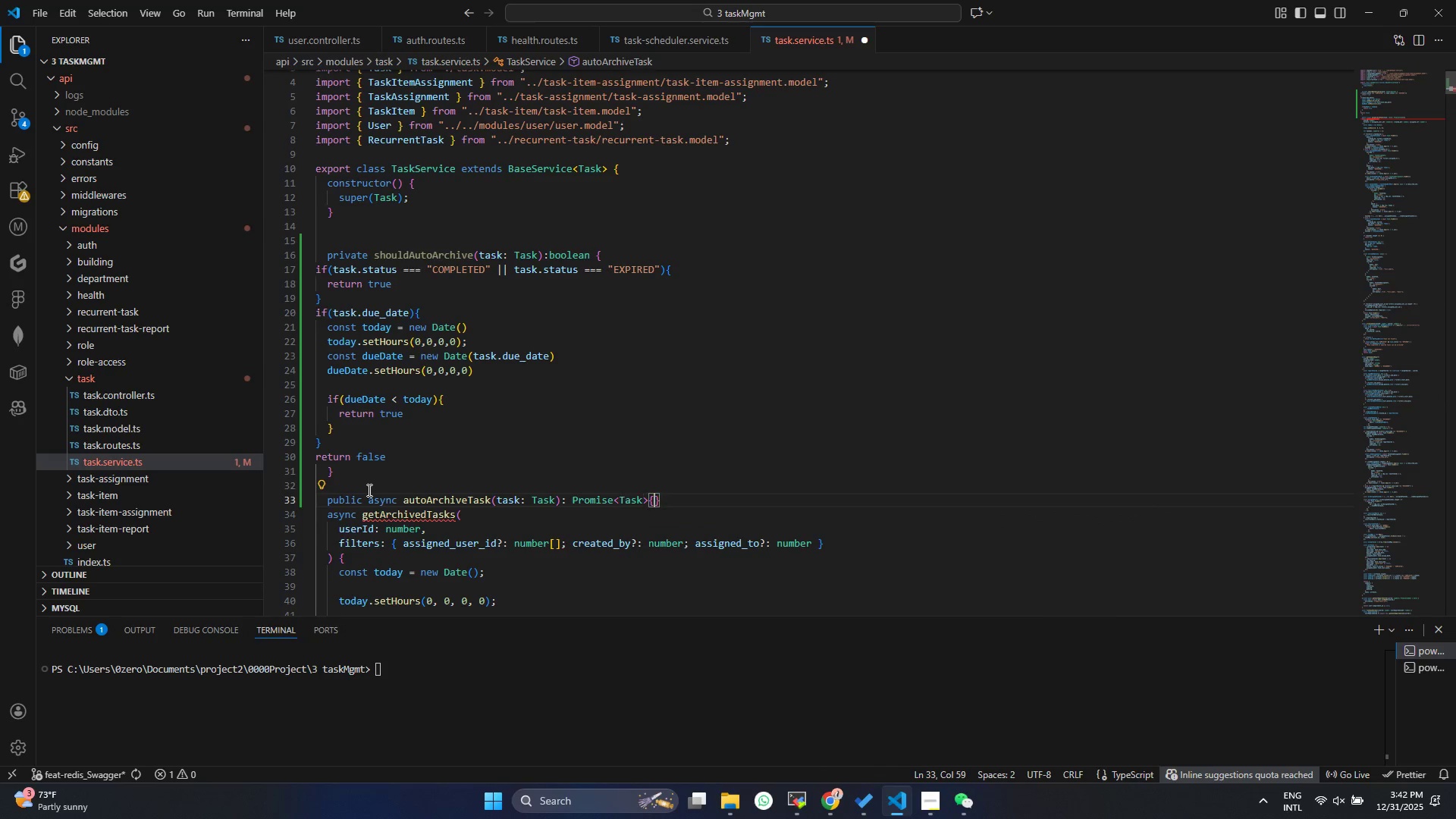 
key(Enter)
 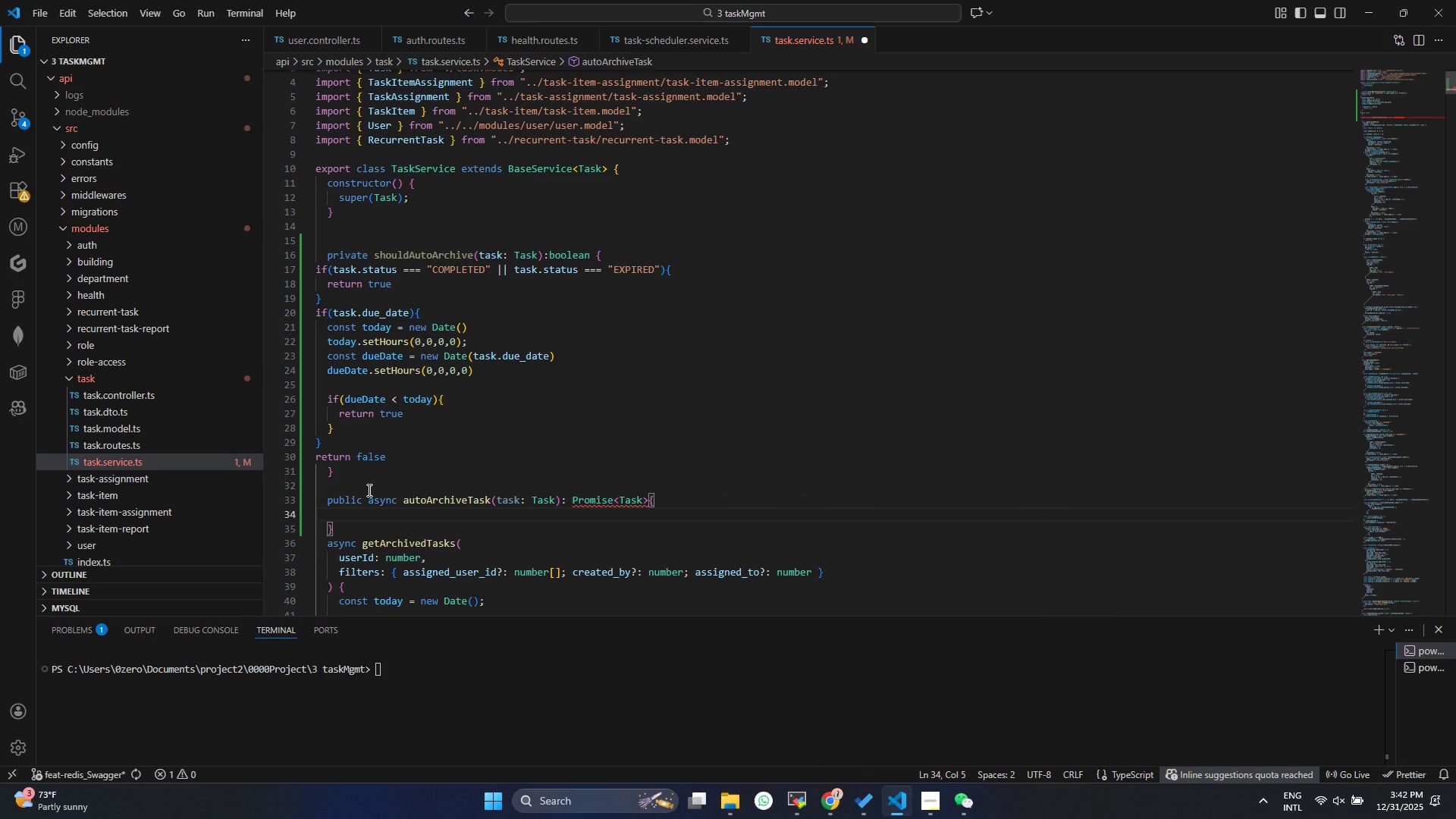 
type(ret)
 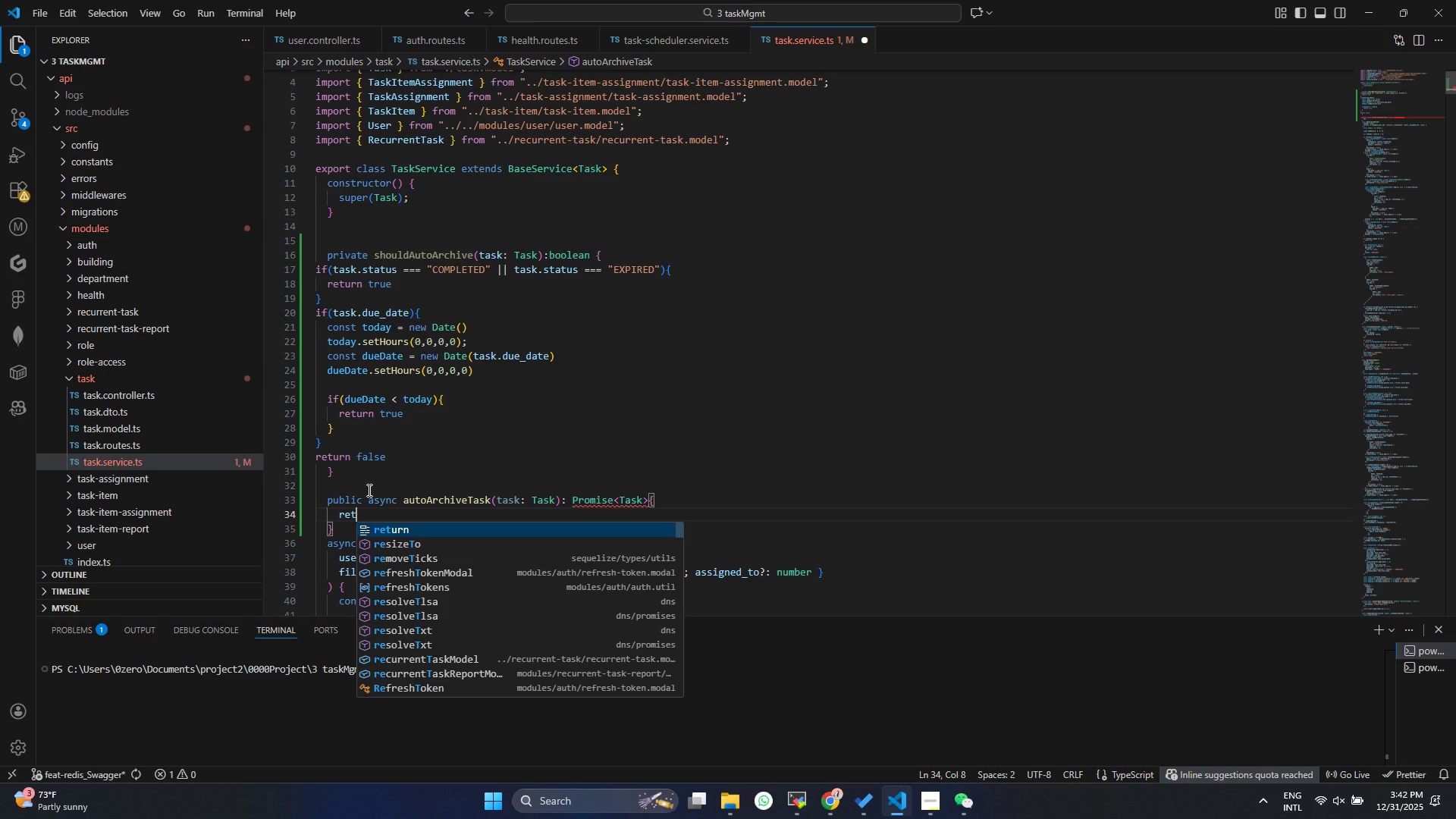 
key(Enter)
 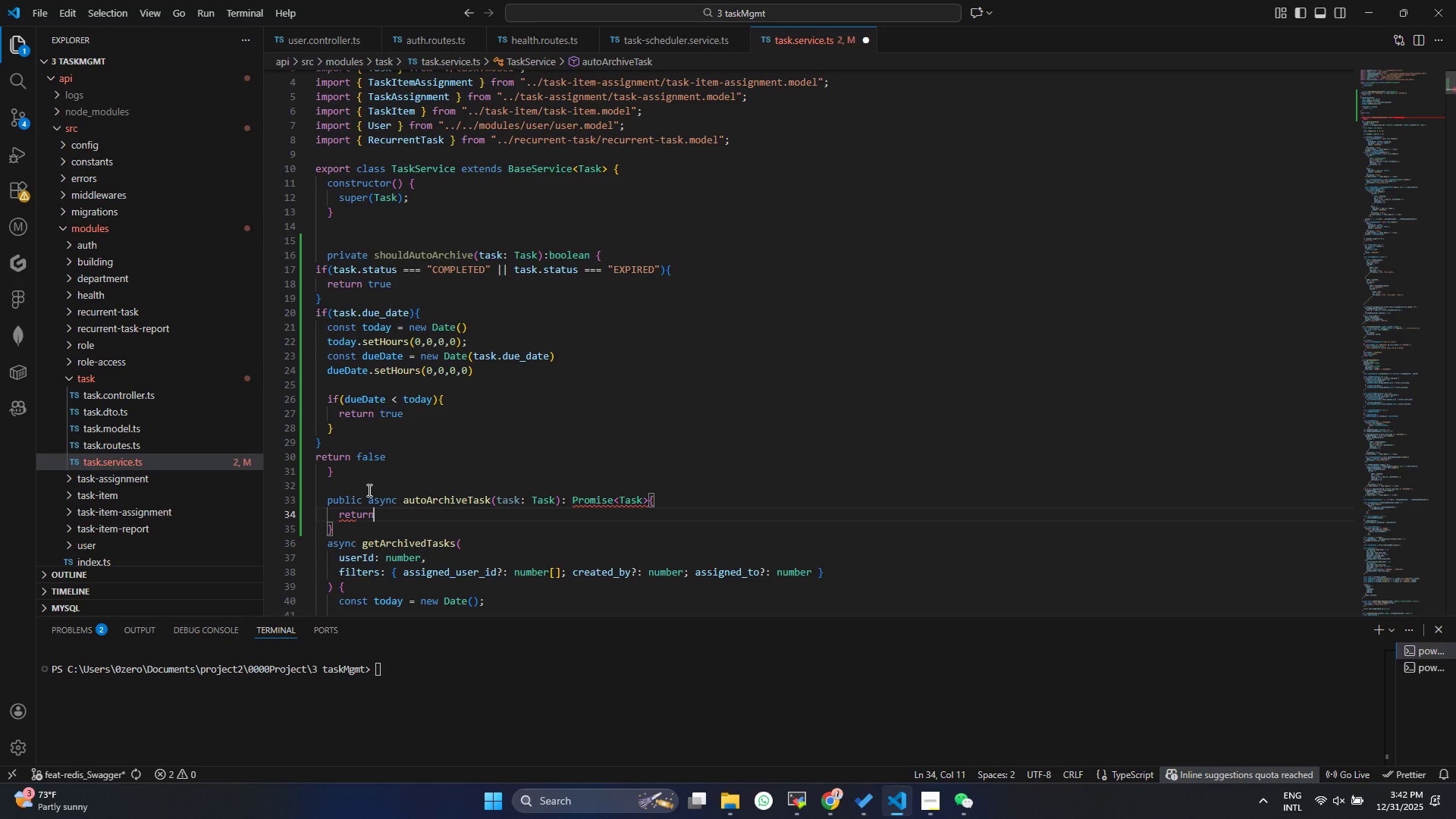 
type( tas)
 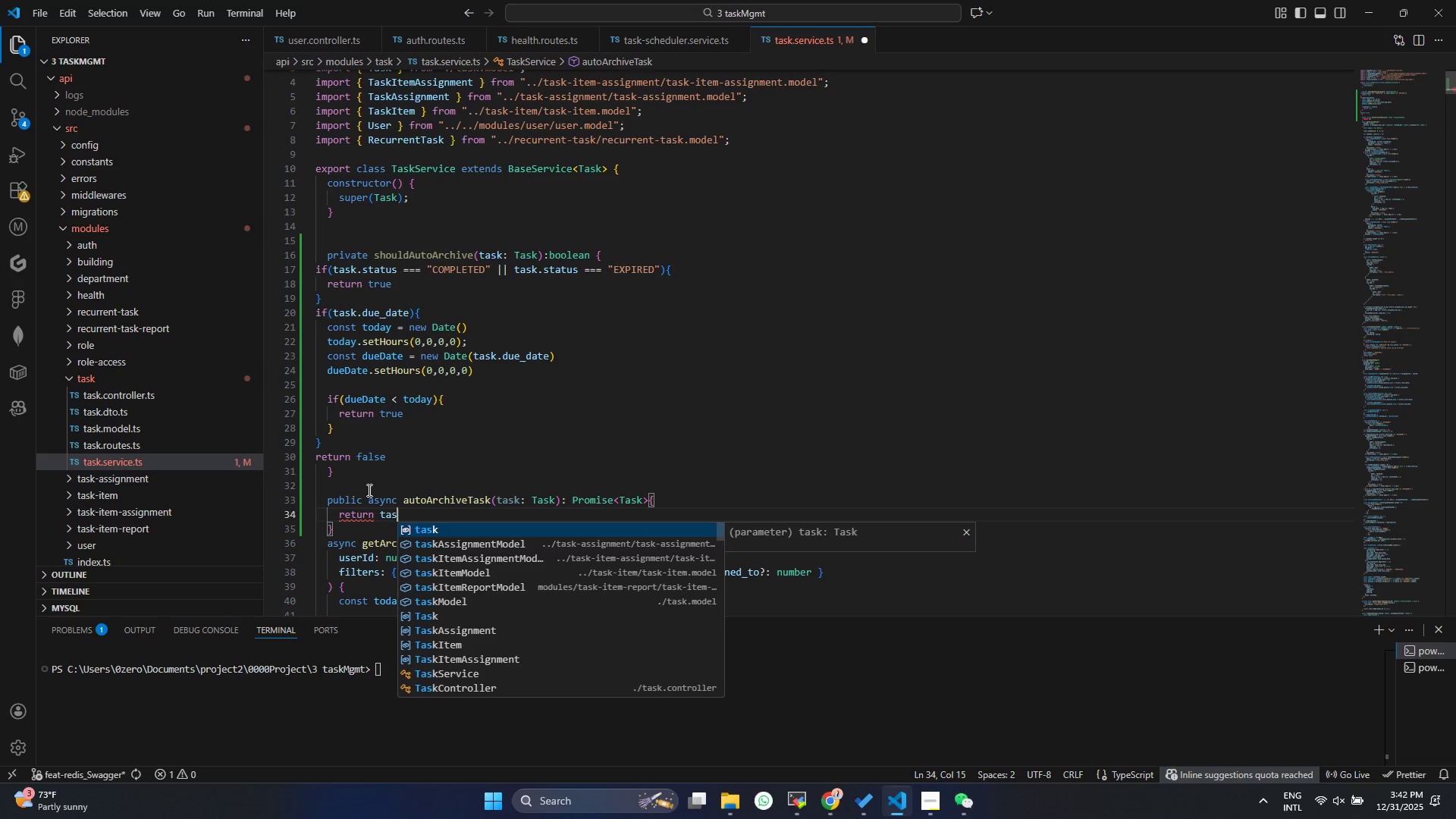 
key(Enter)
 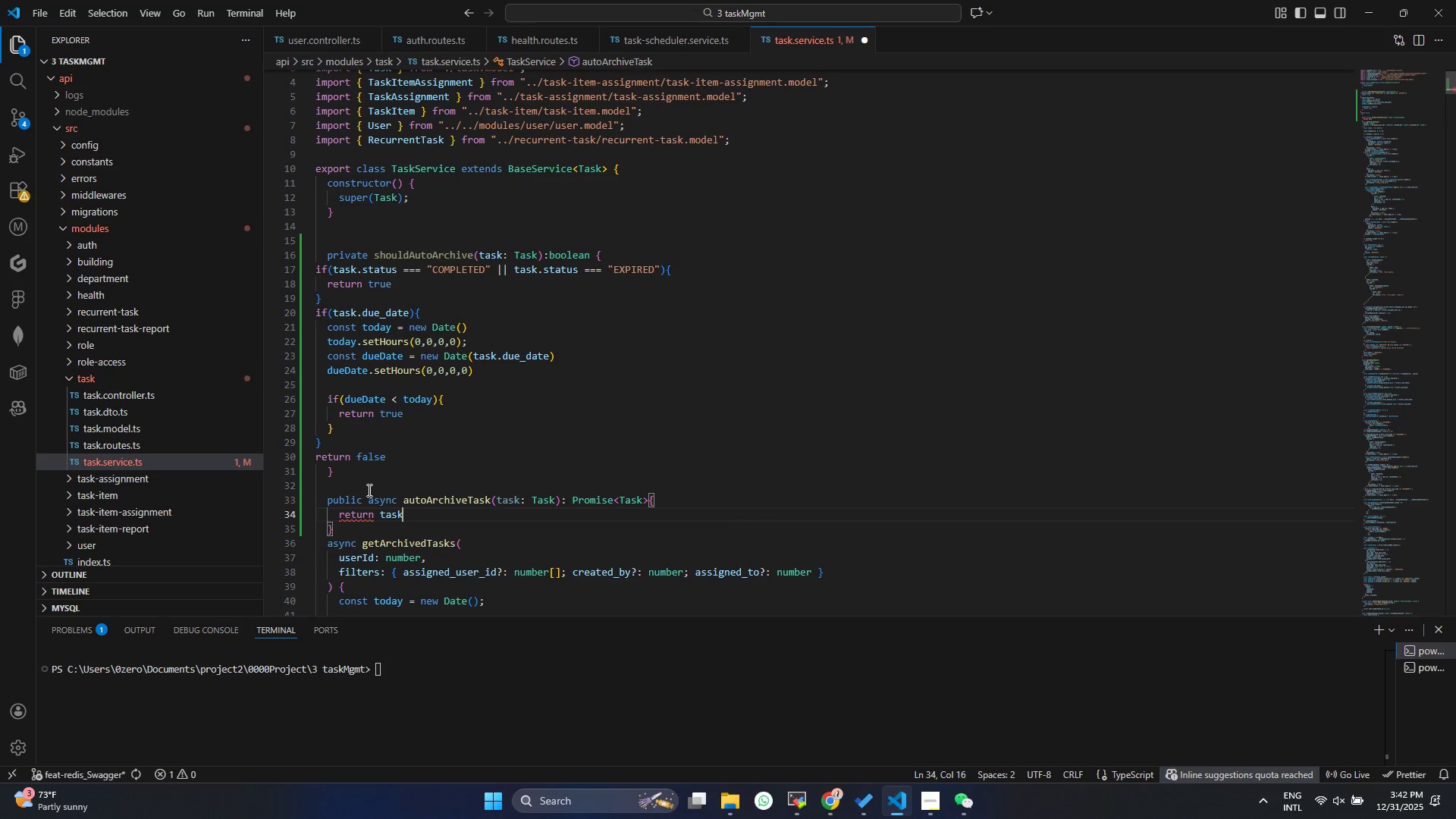 
key(Control+ControlLeft)
 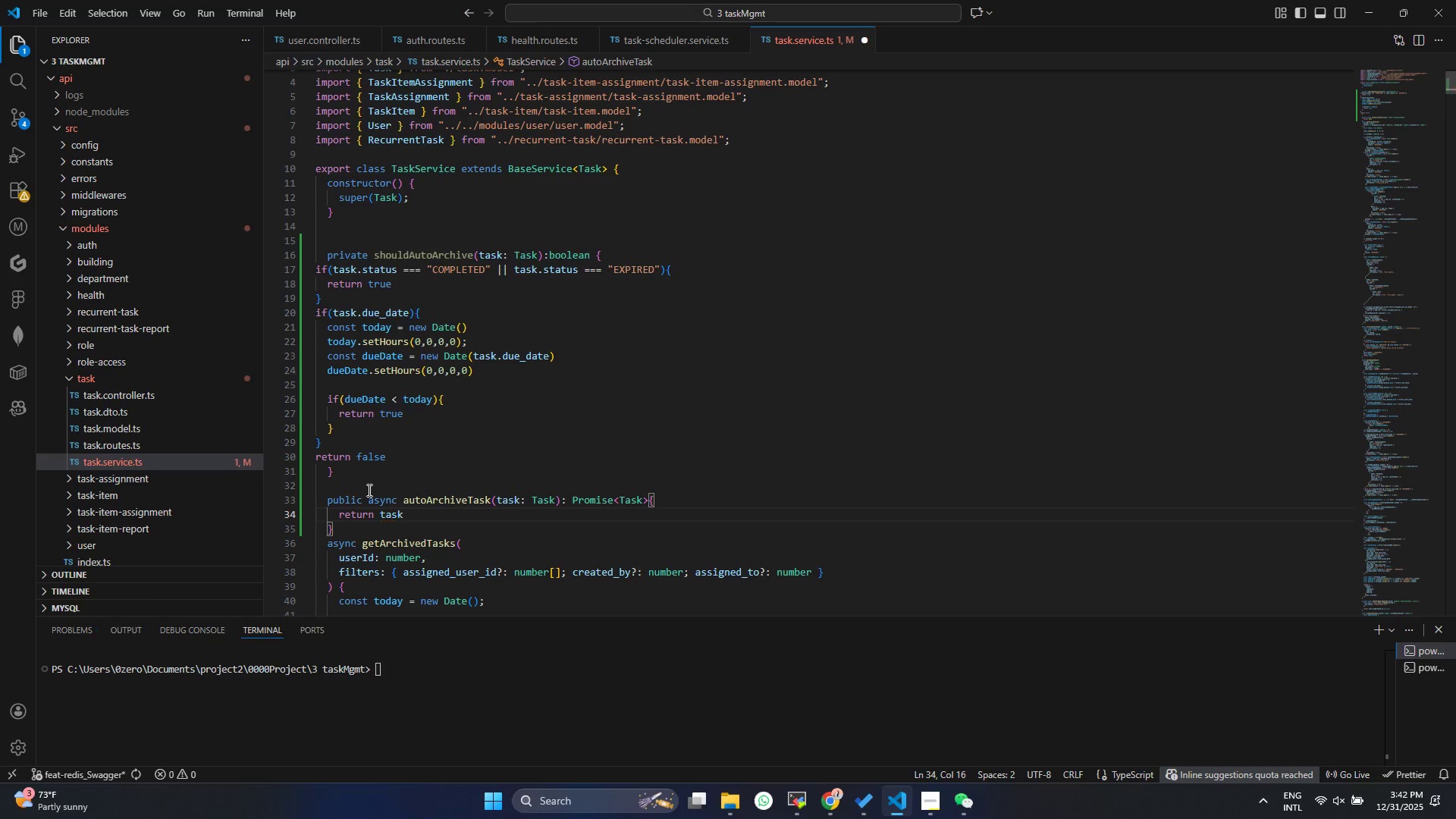 
key(Control+ControlLeft)
 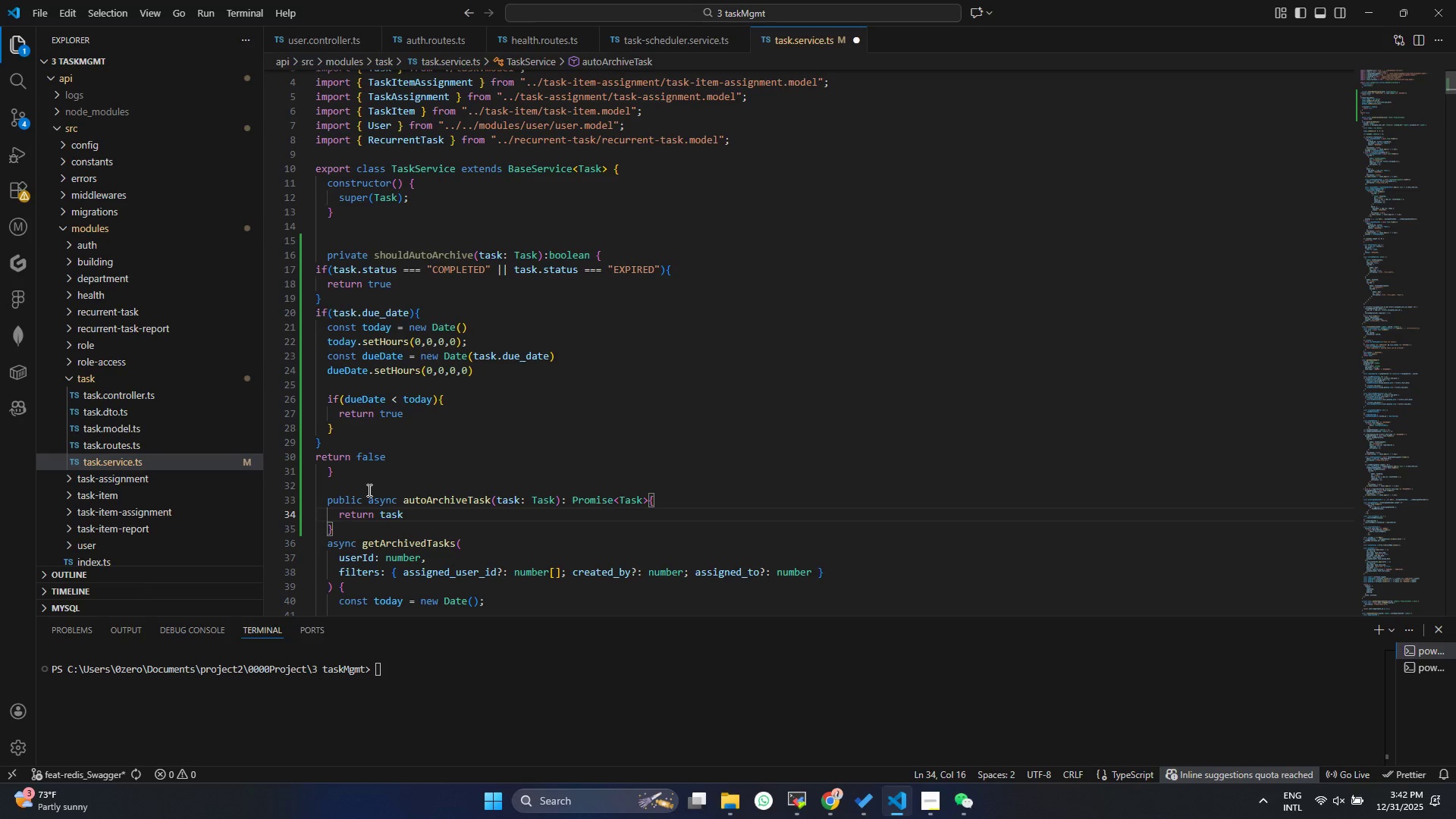 
key(Control+S)
 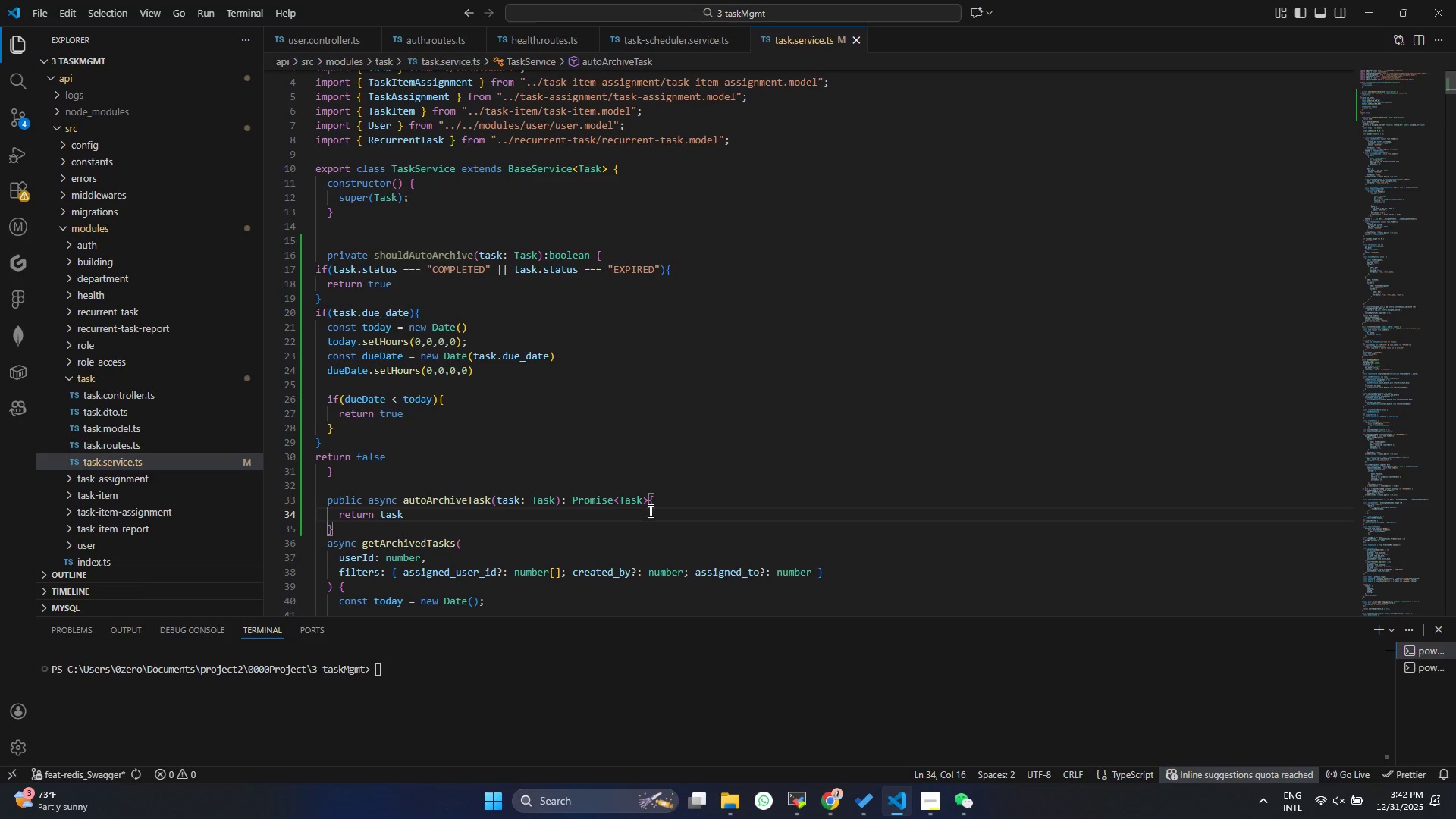 
left_click_drag(start_coordinate=[662, 493], to_coordinate=[403, 466])
 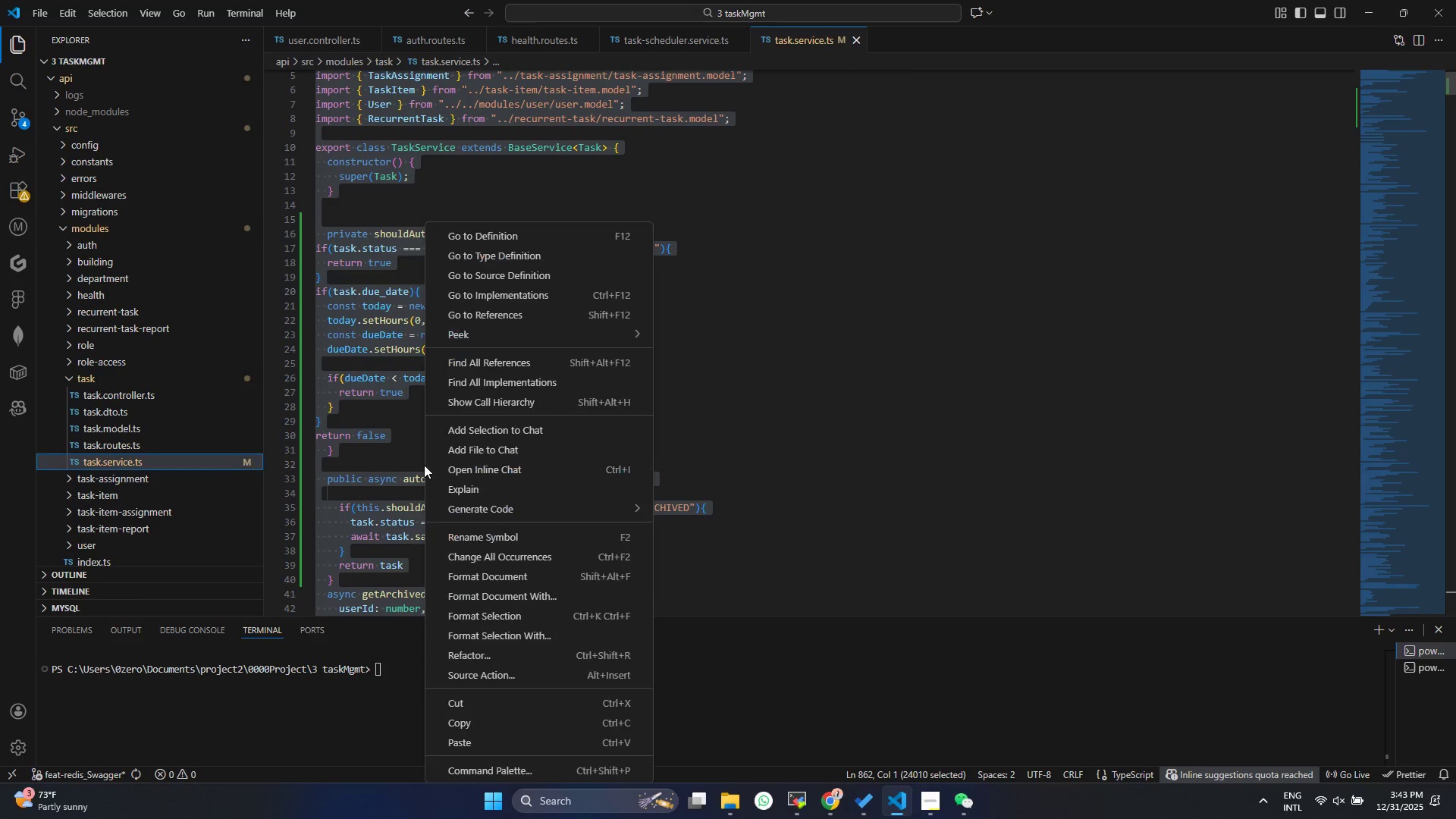 
key(Backslash)
 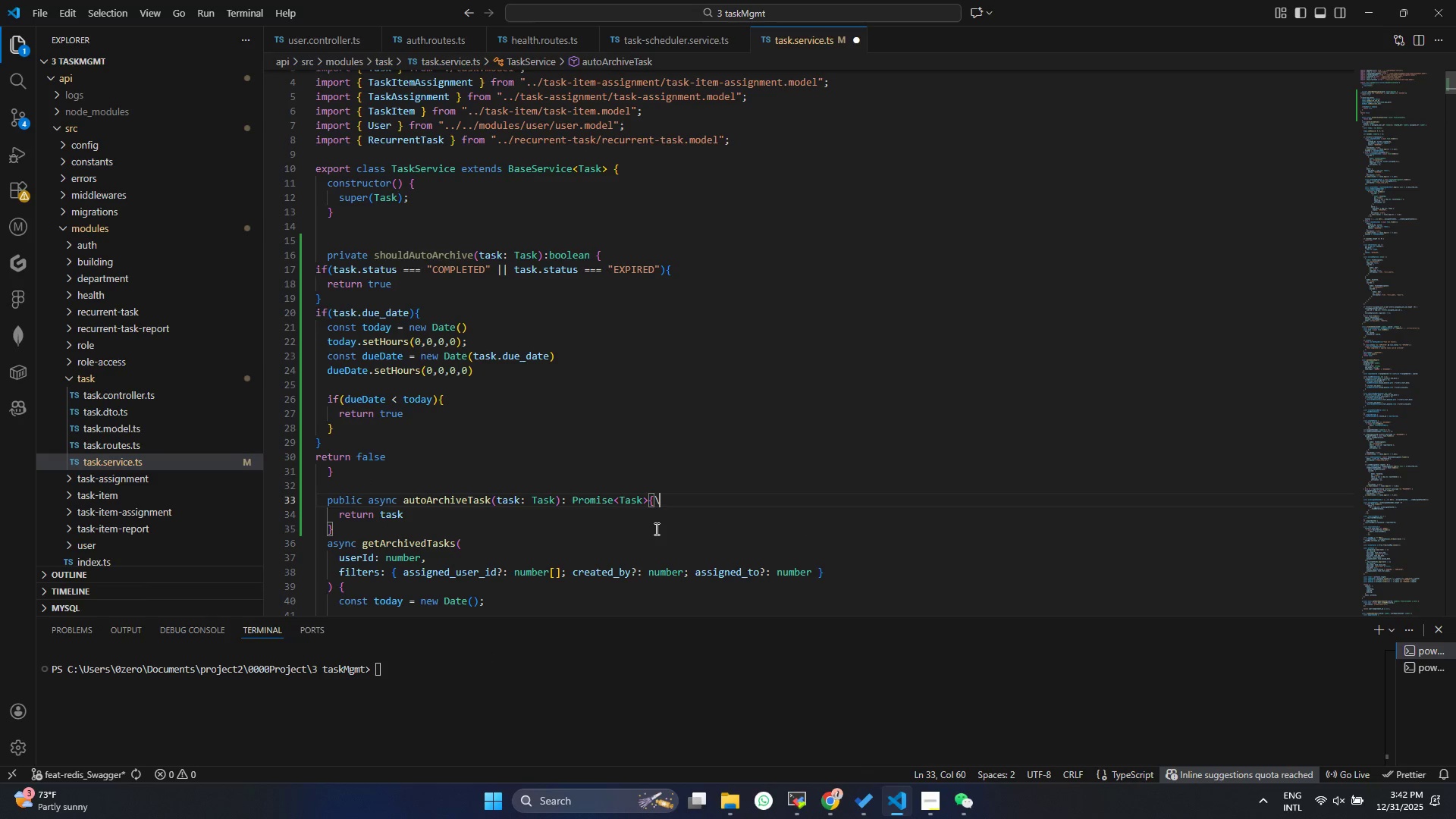 
key(Backspace)
 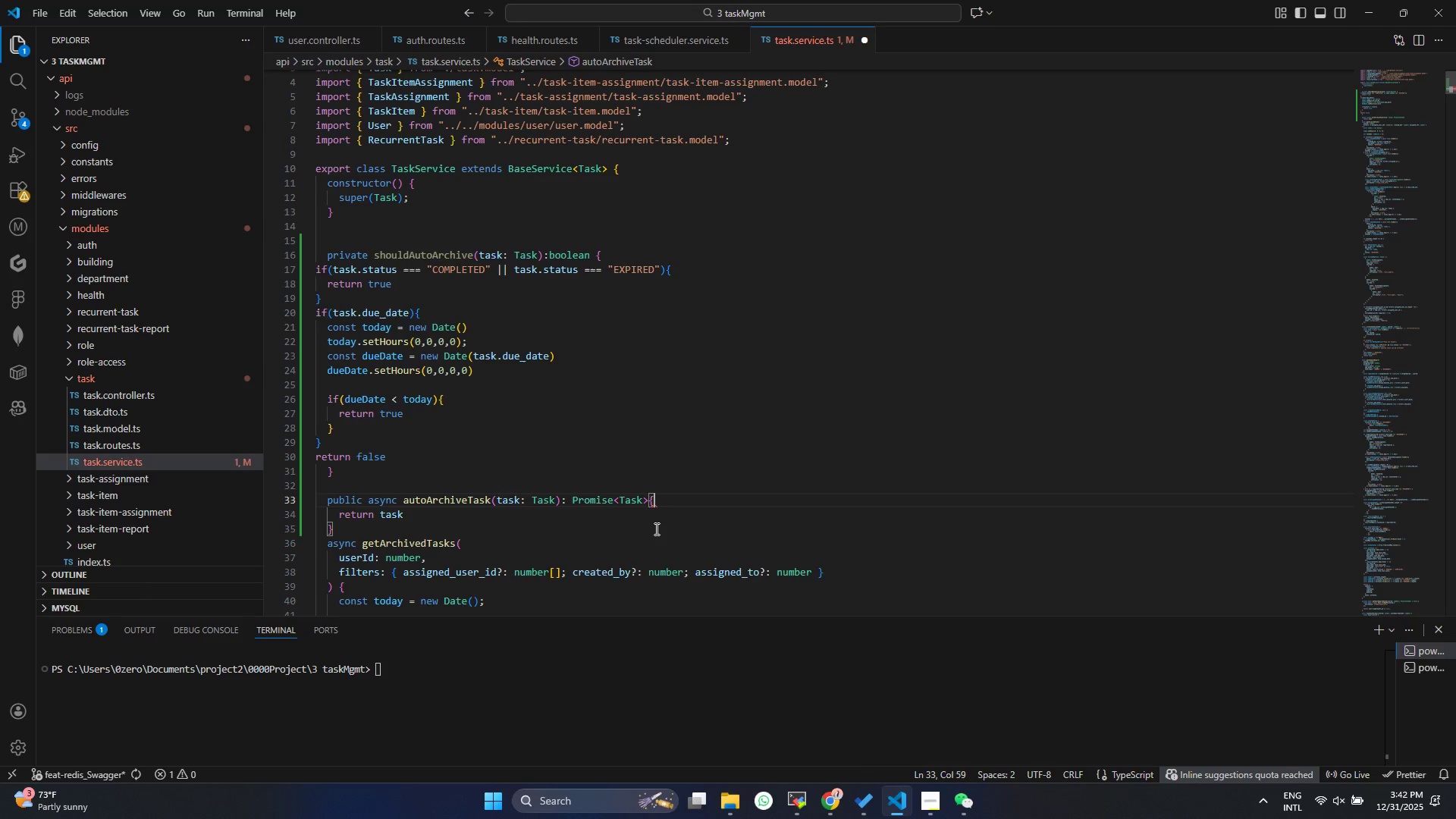 
key(Enter)
 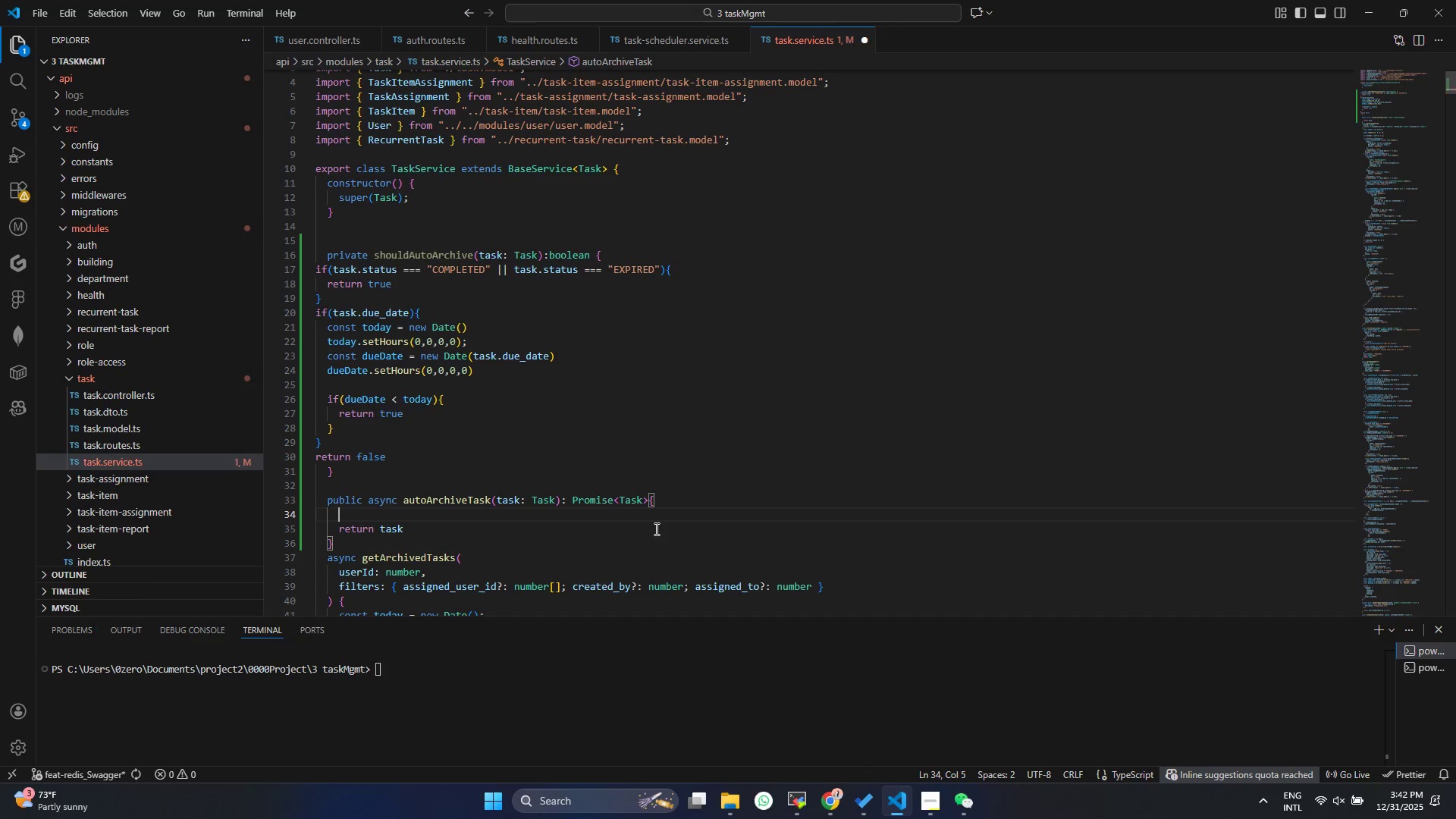 
key(Enter)
 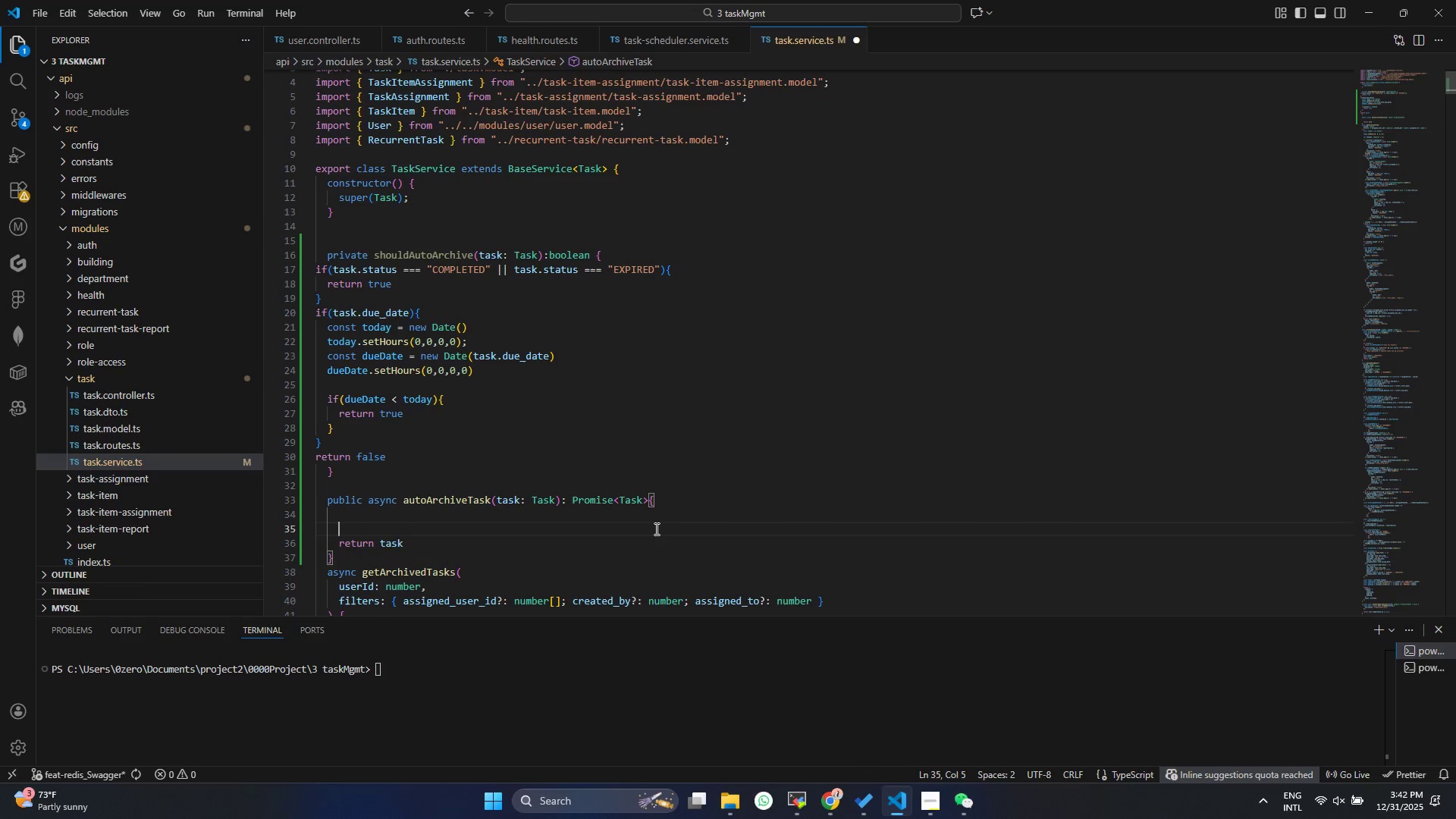 
type(if(tjos)
key(Backspace)
key(Backspace)
key(Backspace)
type(his.s)
 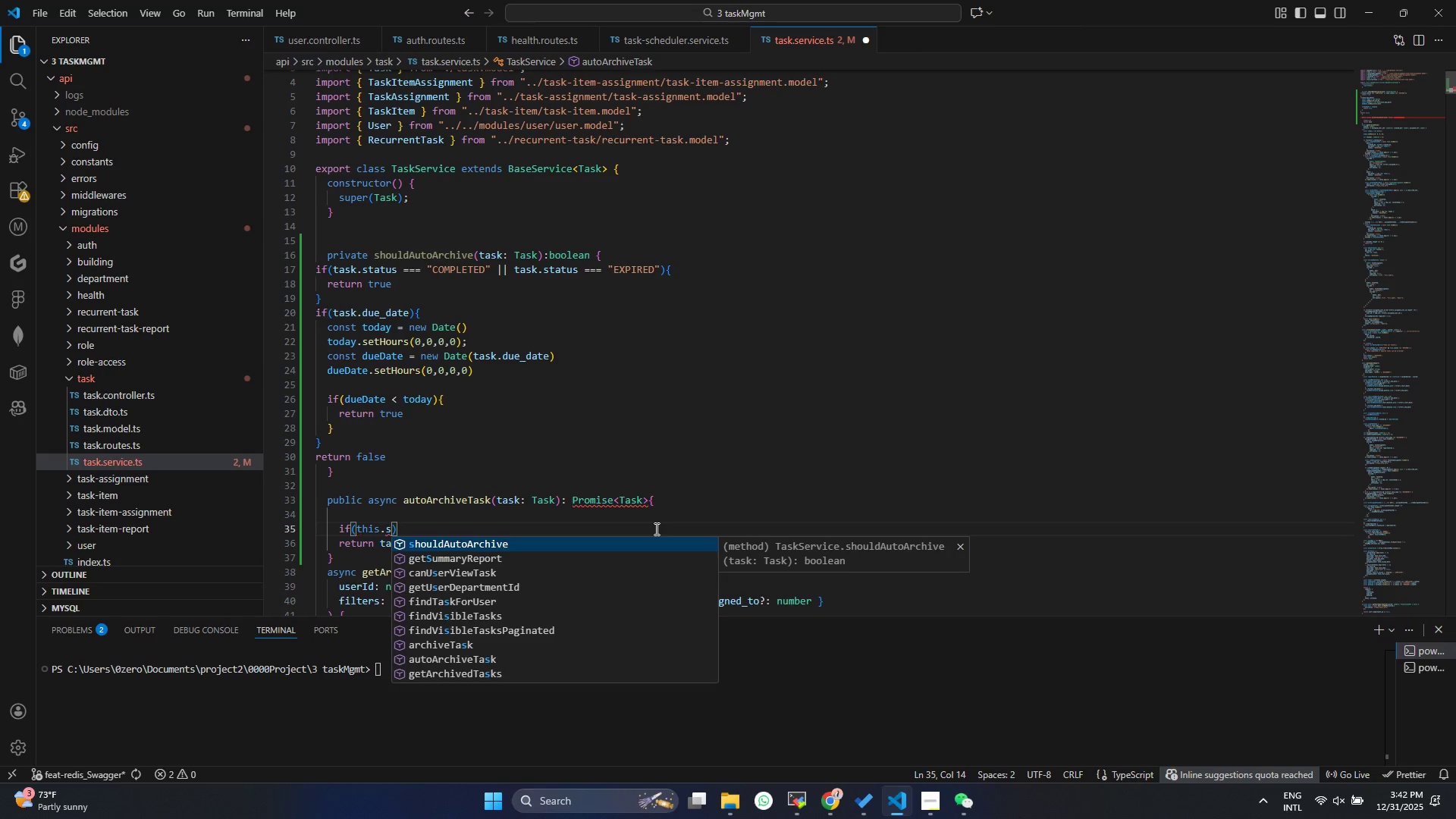 
key(Enter)
 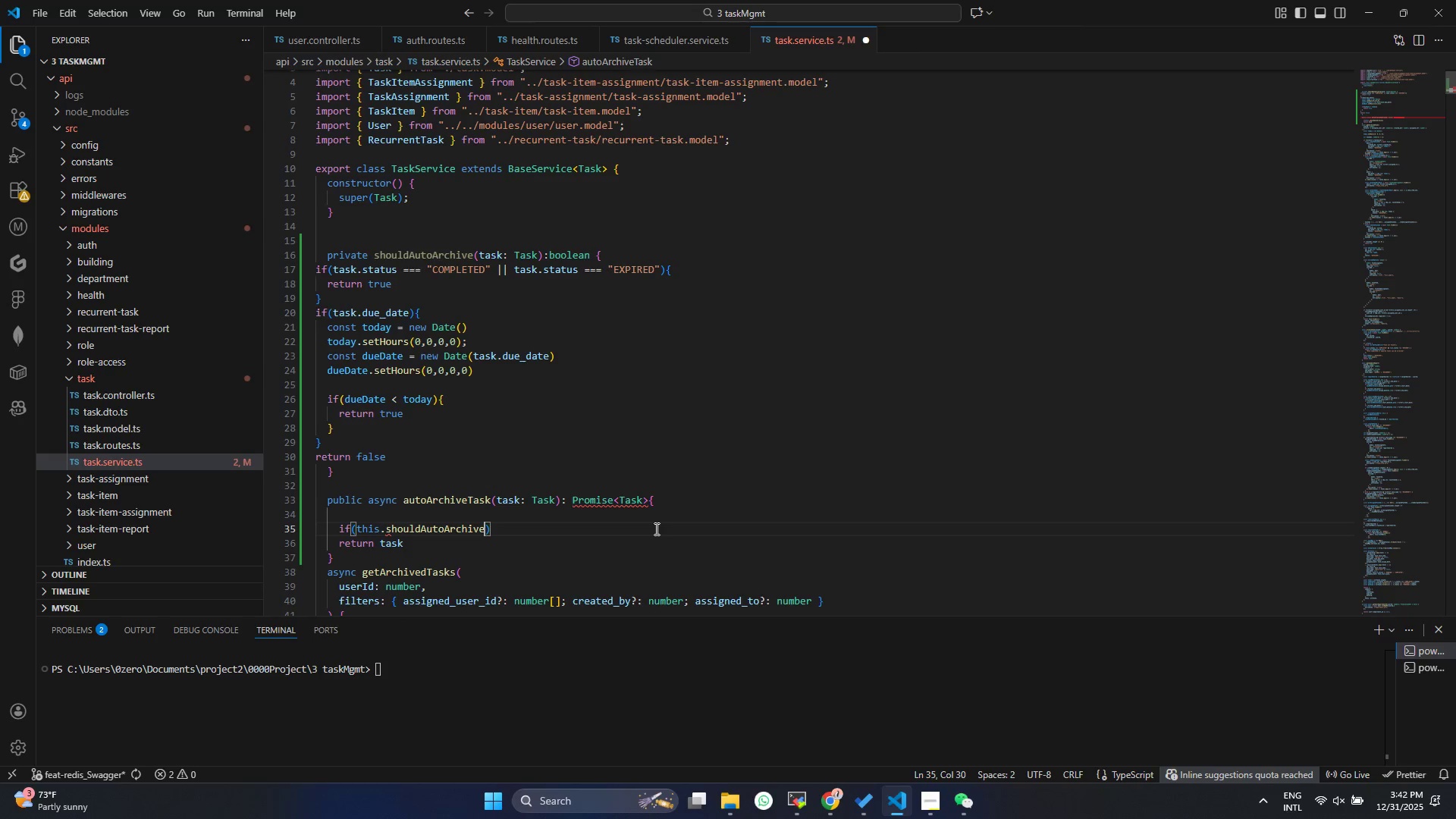 
type((tas)
 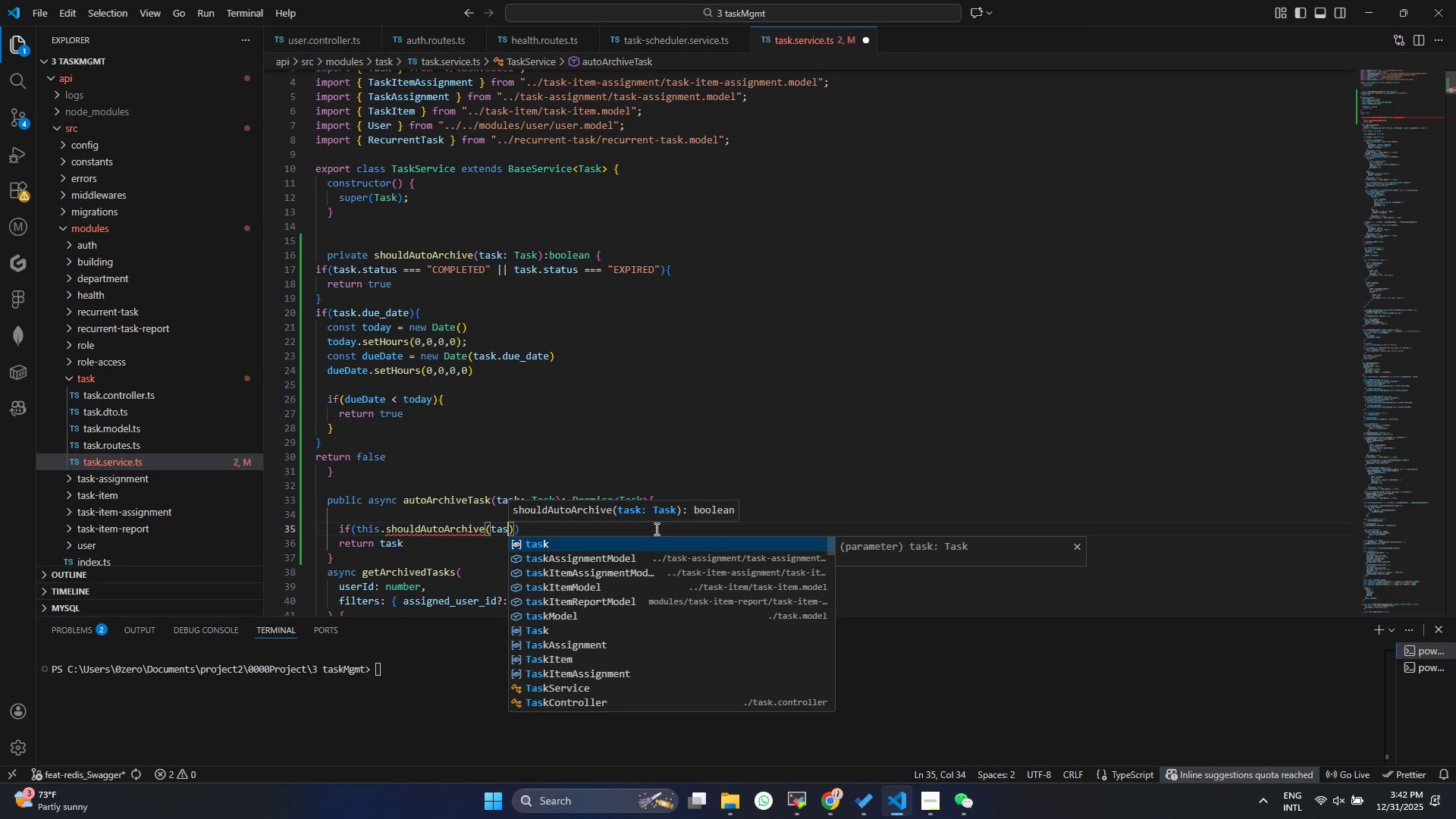 
key(Enter)
 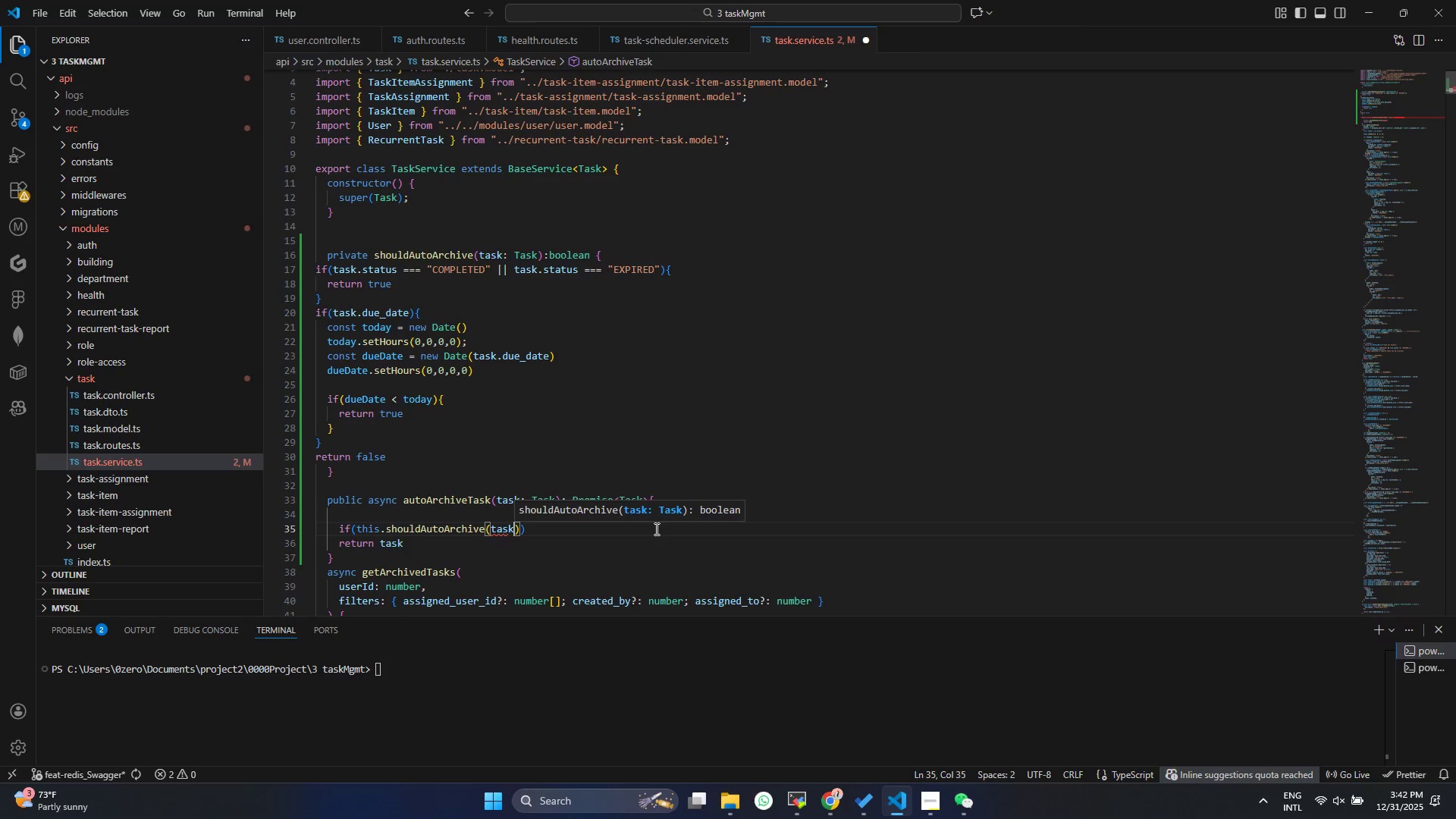 
key(ArrowRight)
 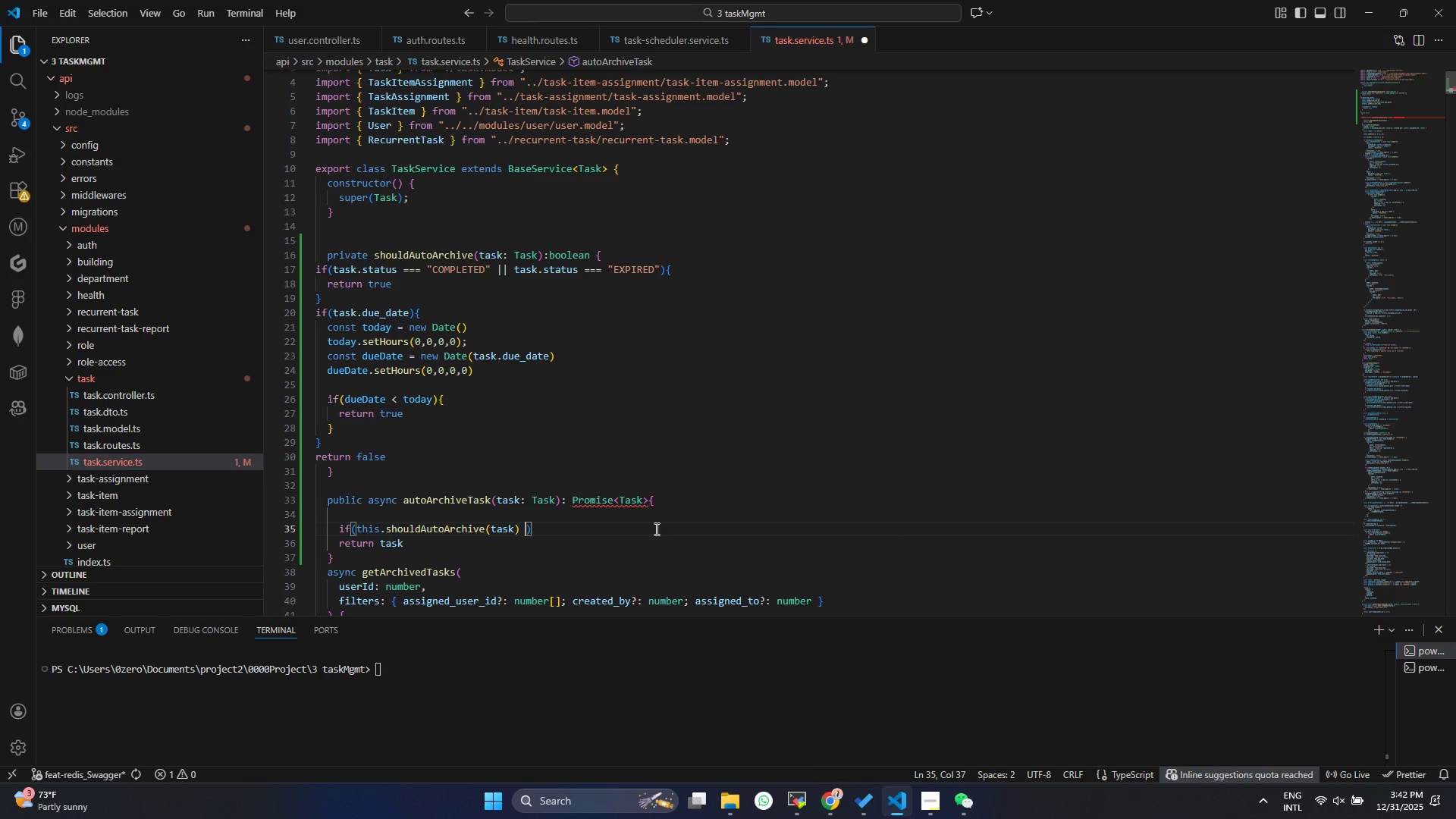 
type( && ta)
 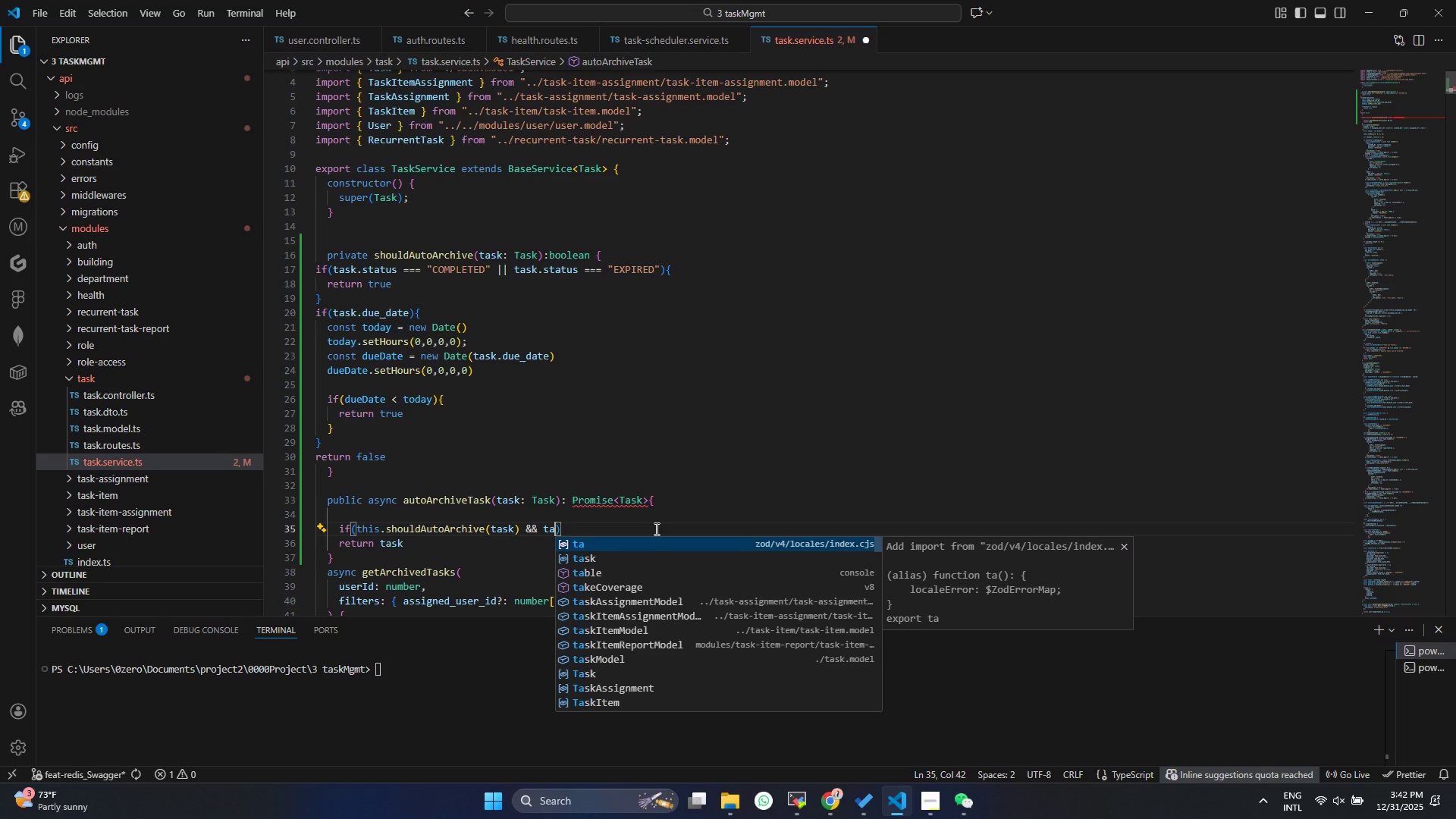 
key(ArrowDown)
 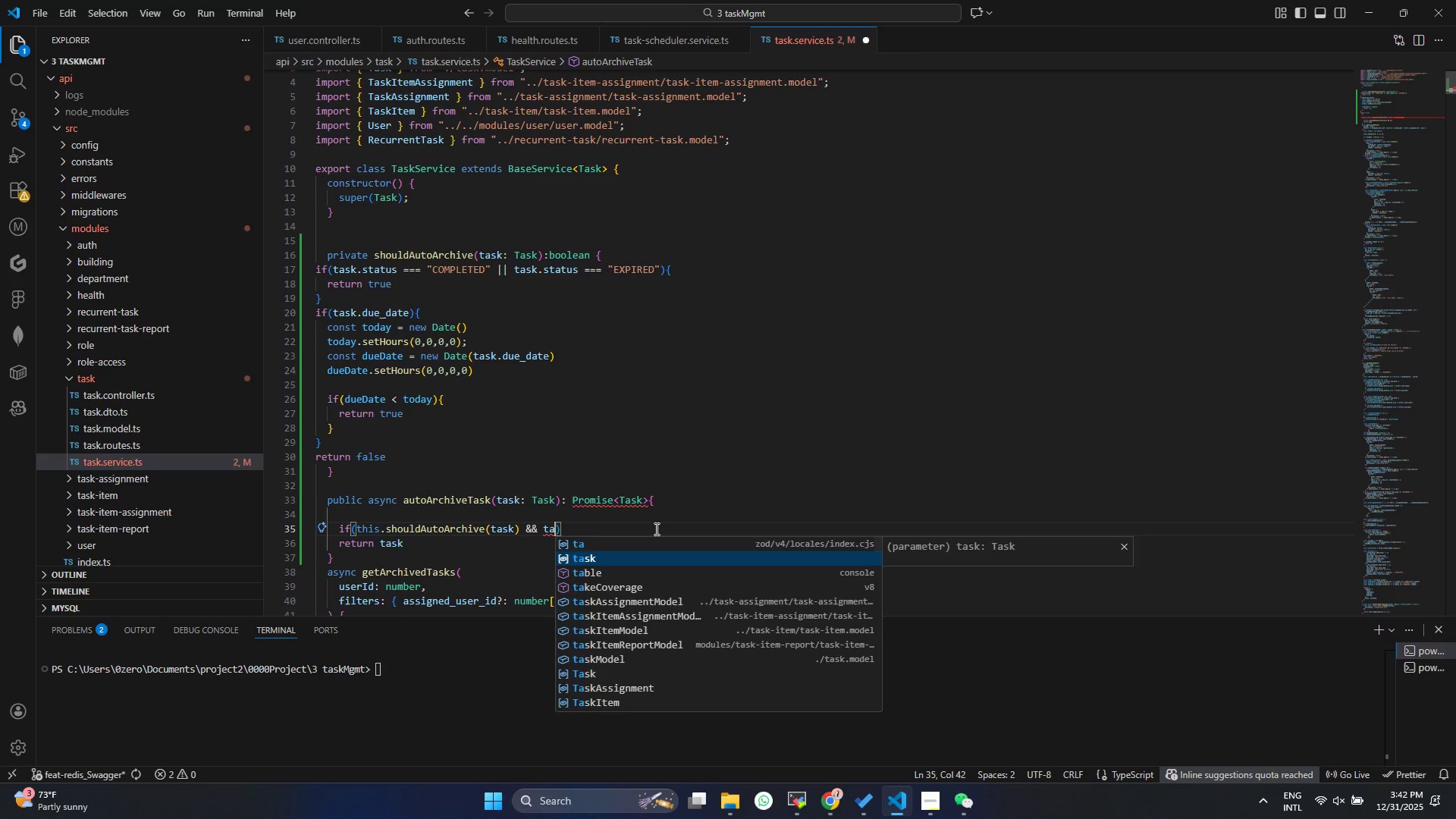 
key(Enter)
 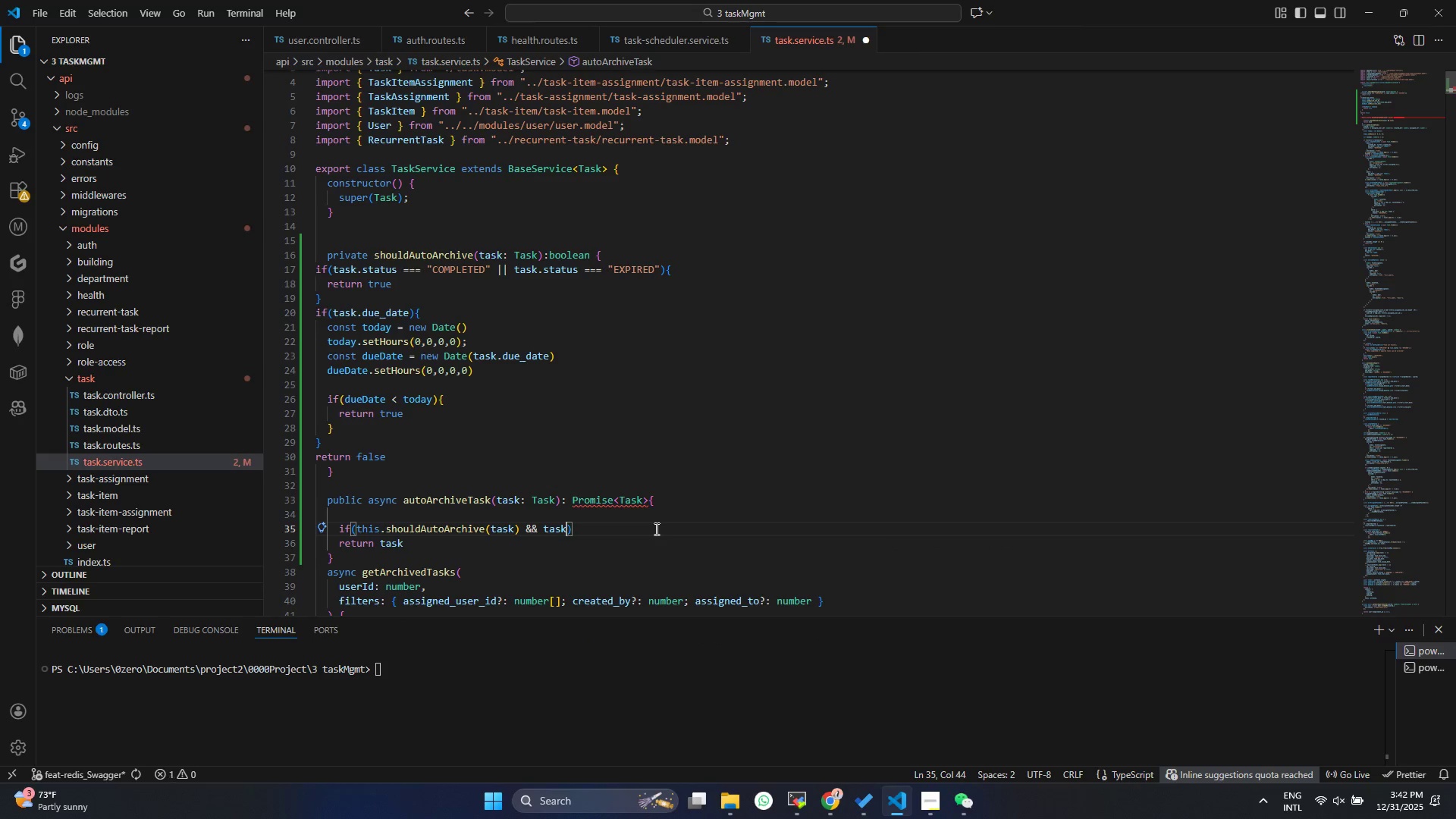 
type(.sta)
 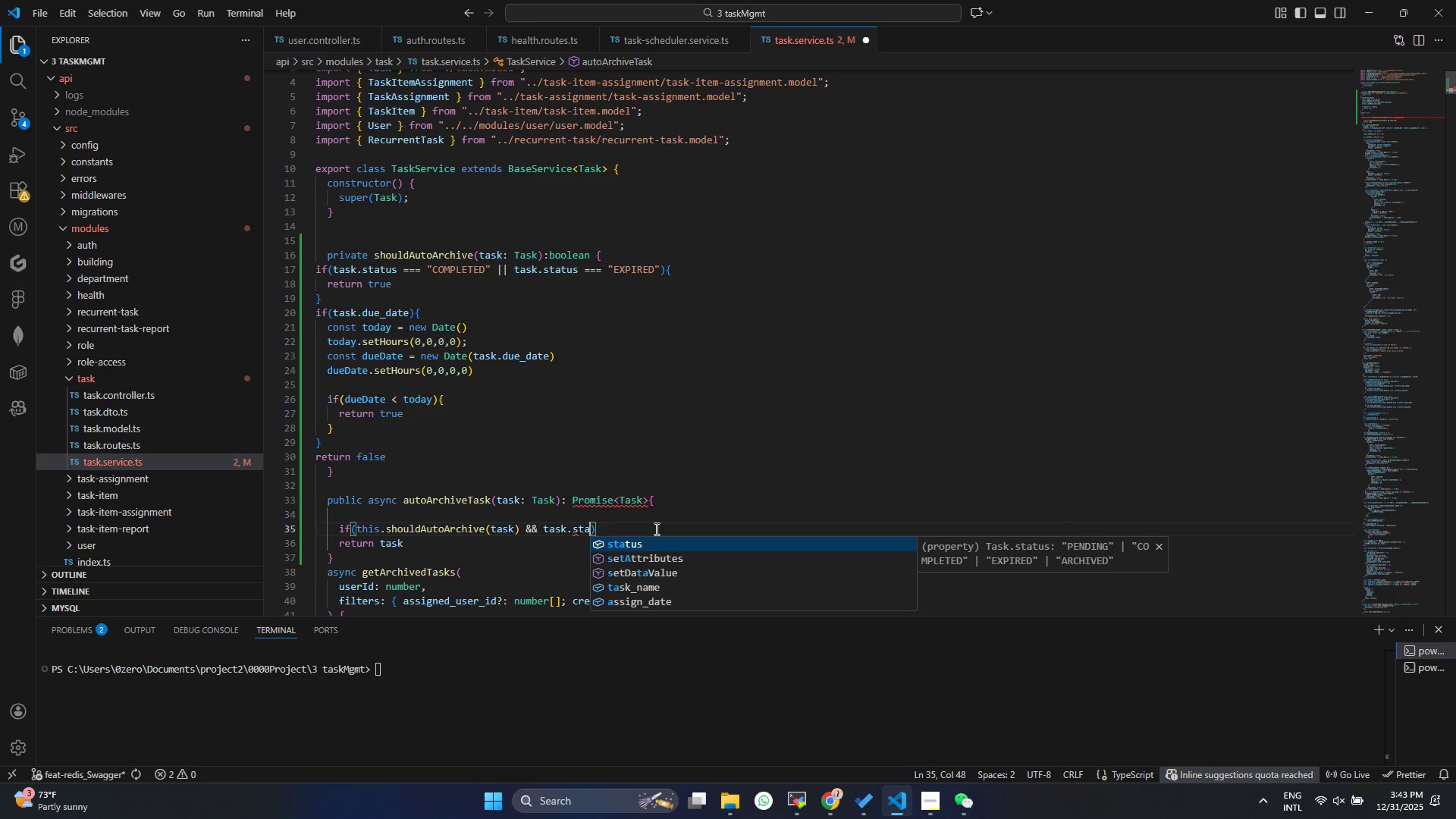 
key(Enter)
 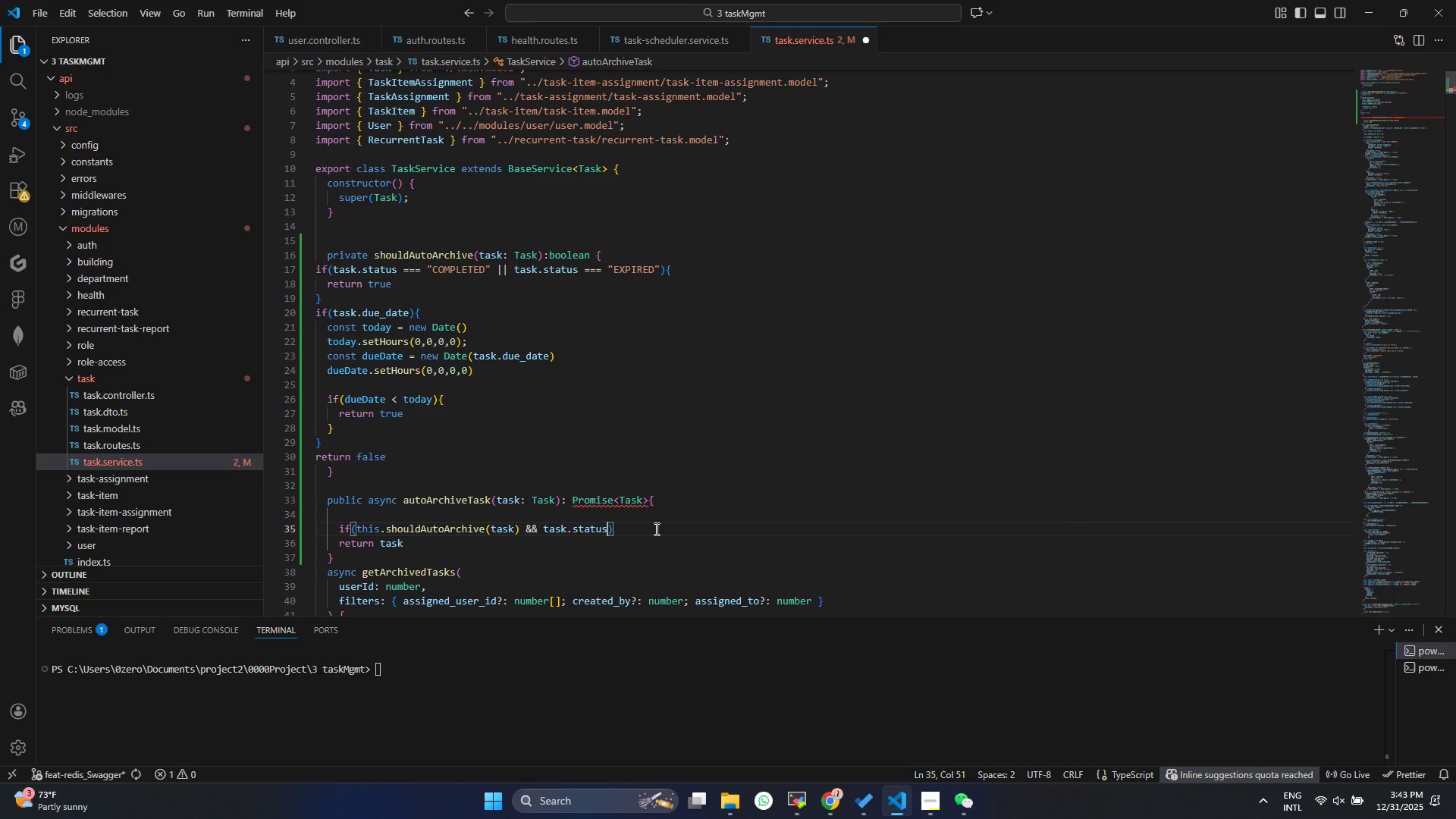 
key(Space)
 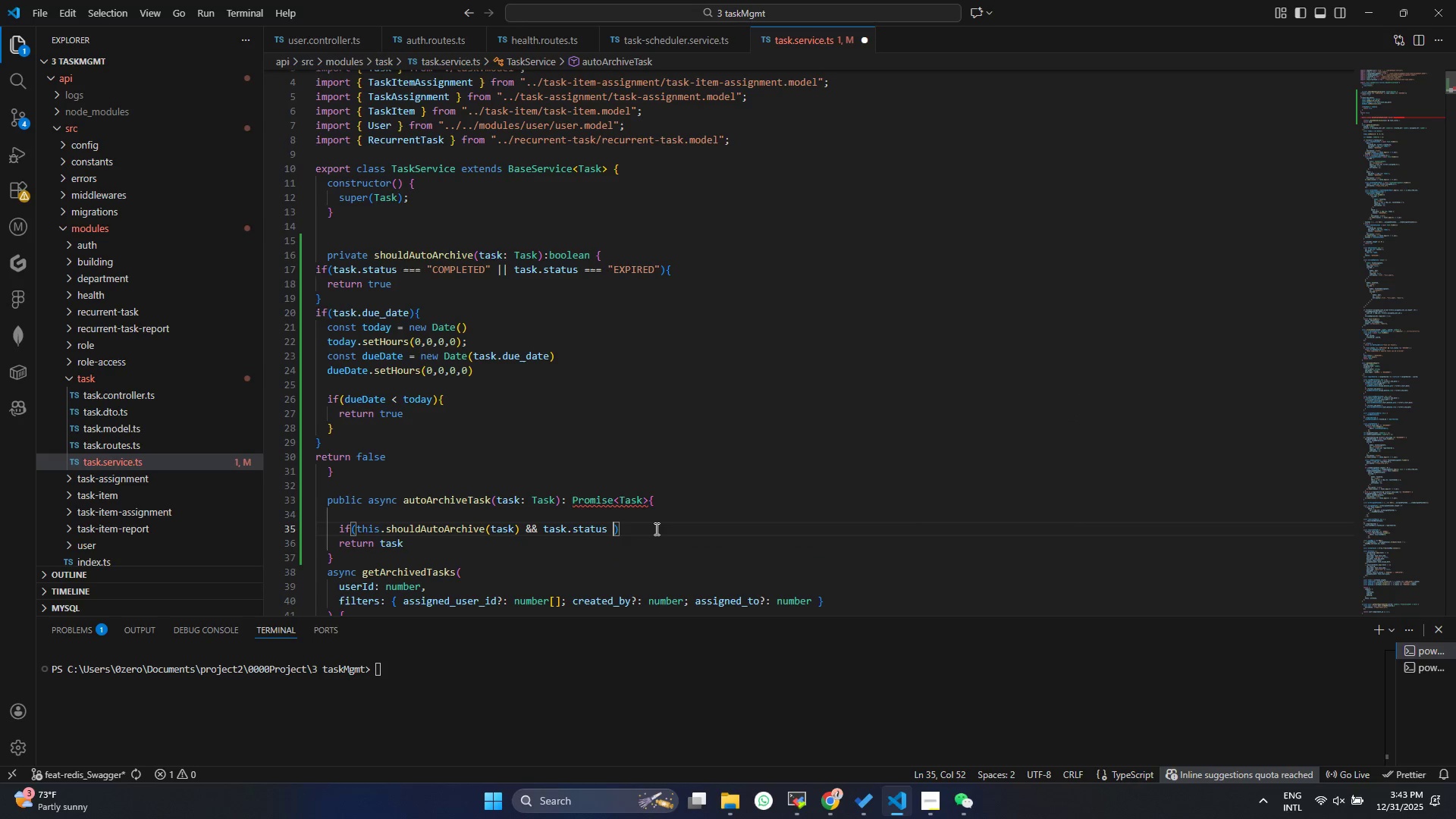 
key(Shift+ShiftRight)
 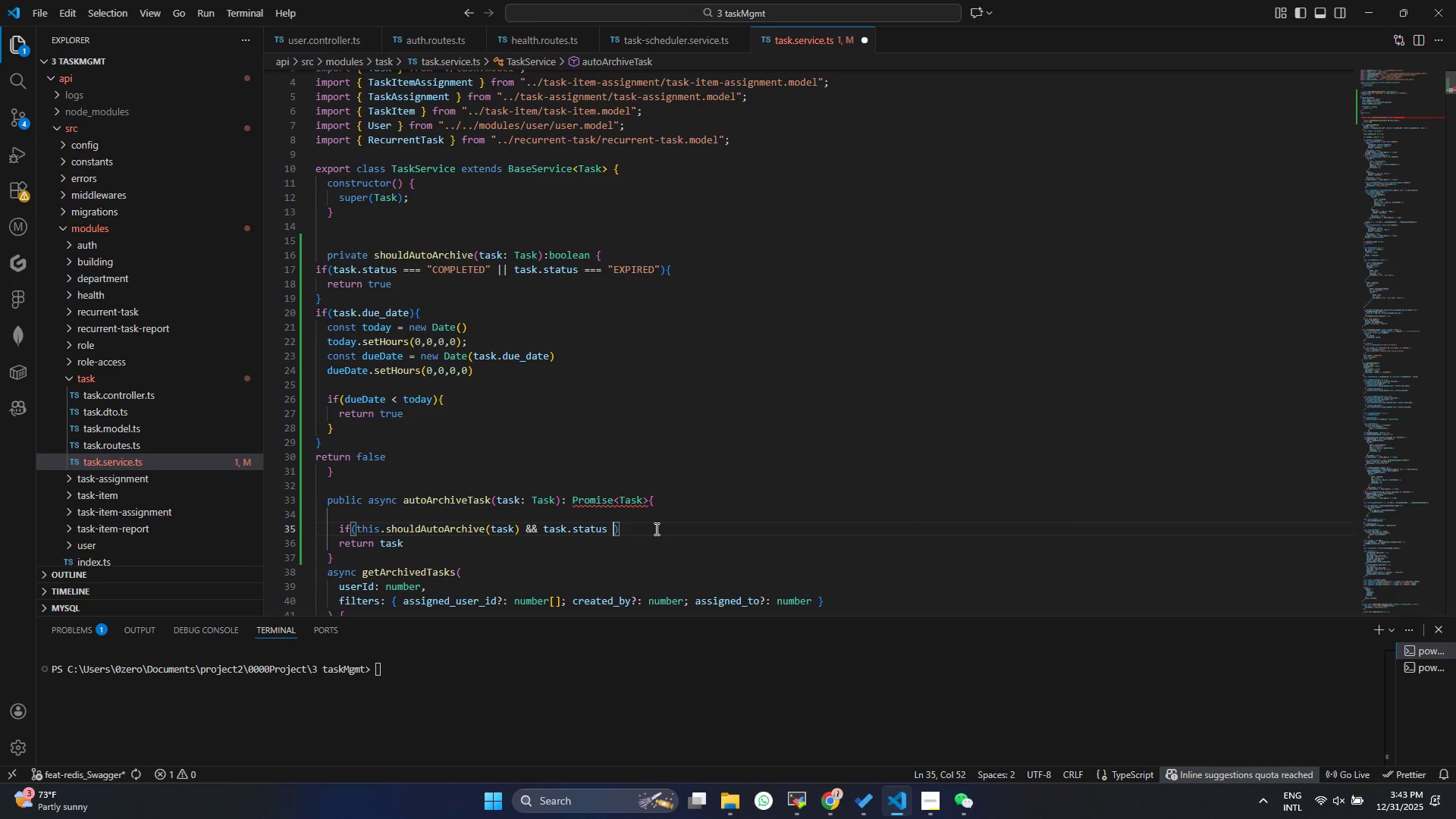 
key(Shift+1)
 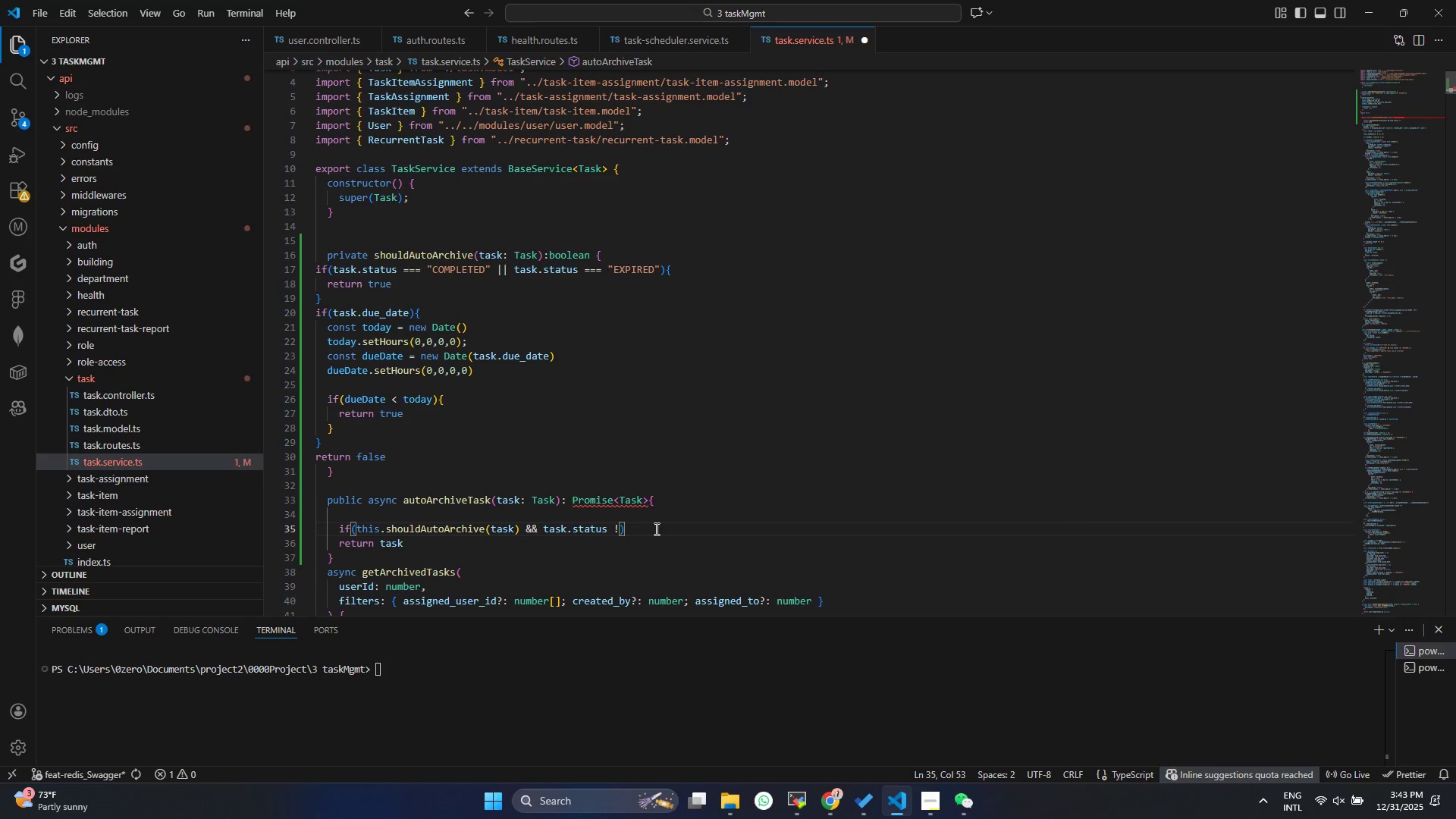 
key(Equal)
 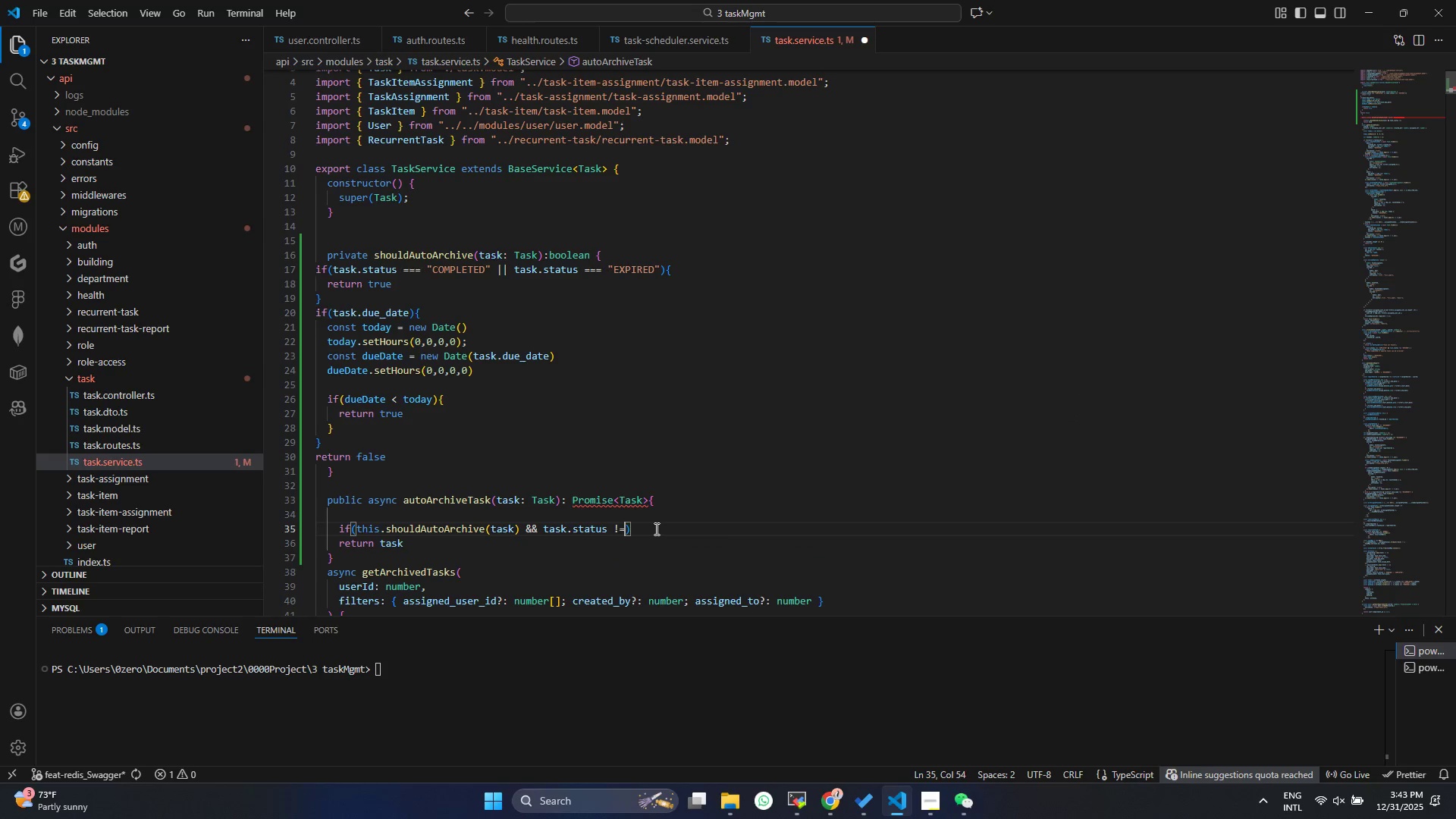 
key(Equal)
 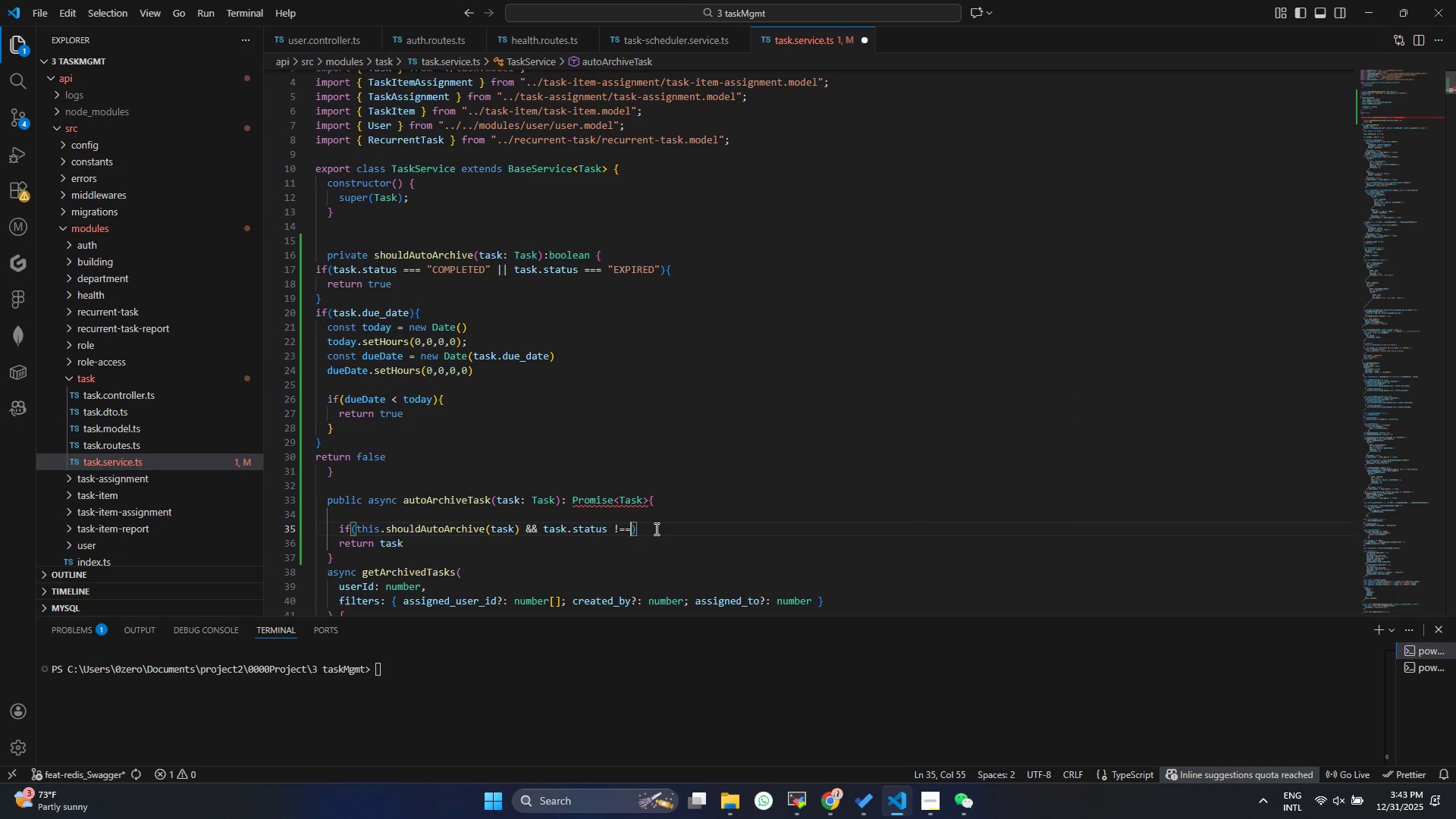 
key(Space)
 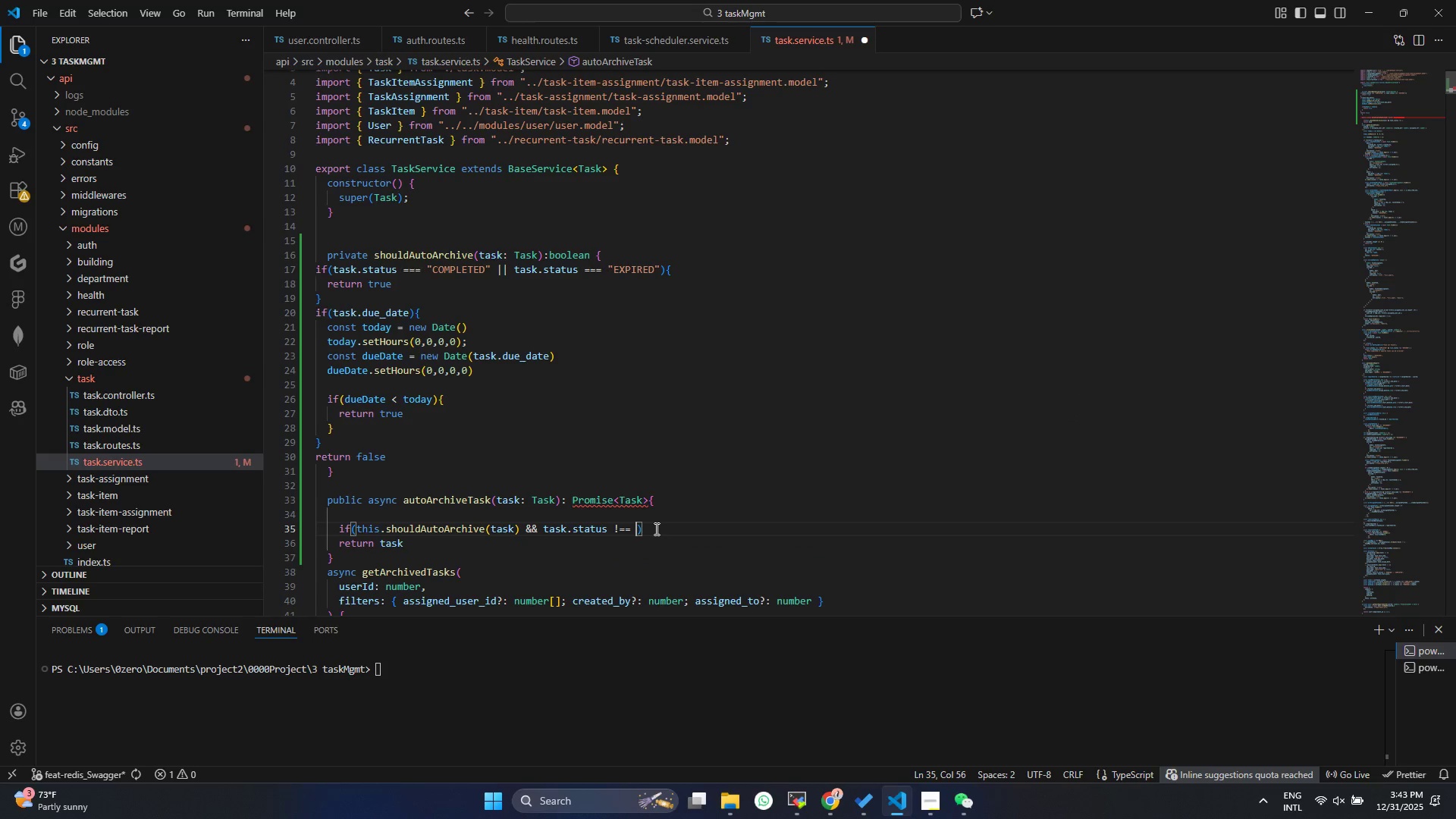 
key(A)
 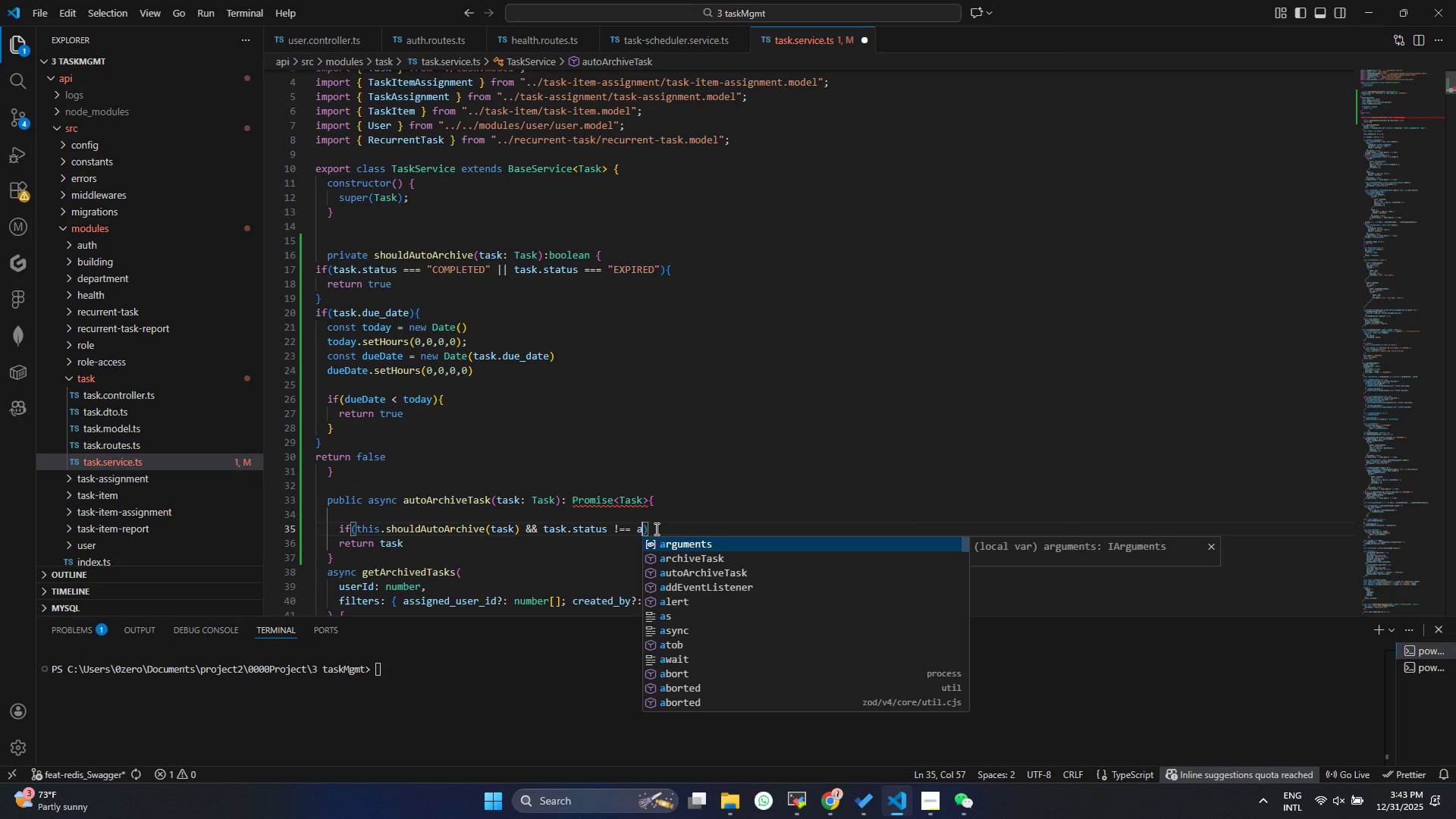 
key(Backspace)
 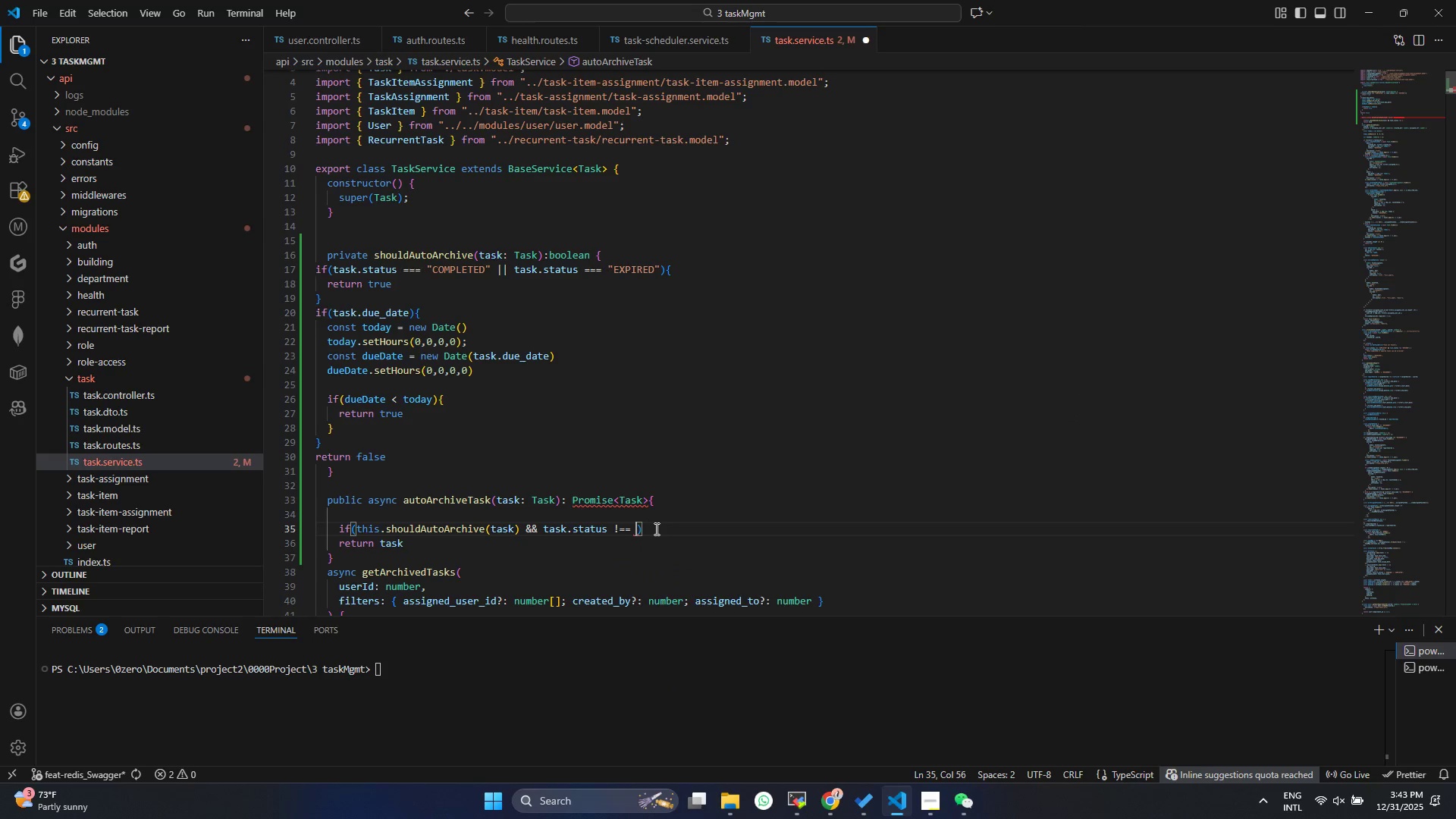 
key(Backspace)
 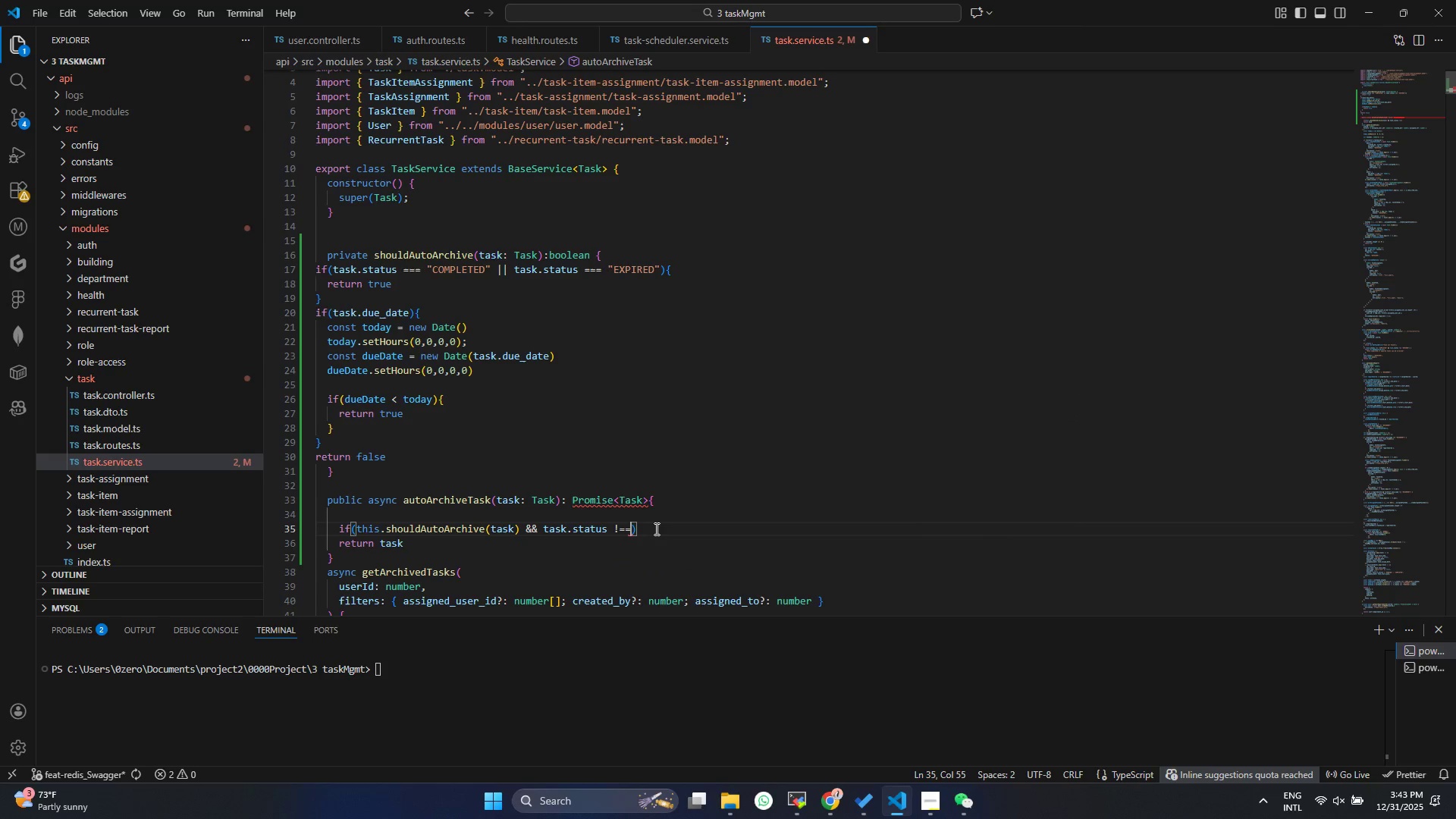 
key(Space)
 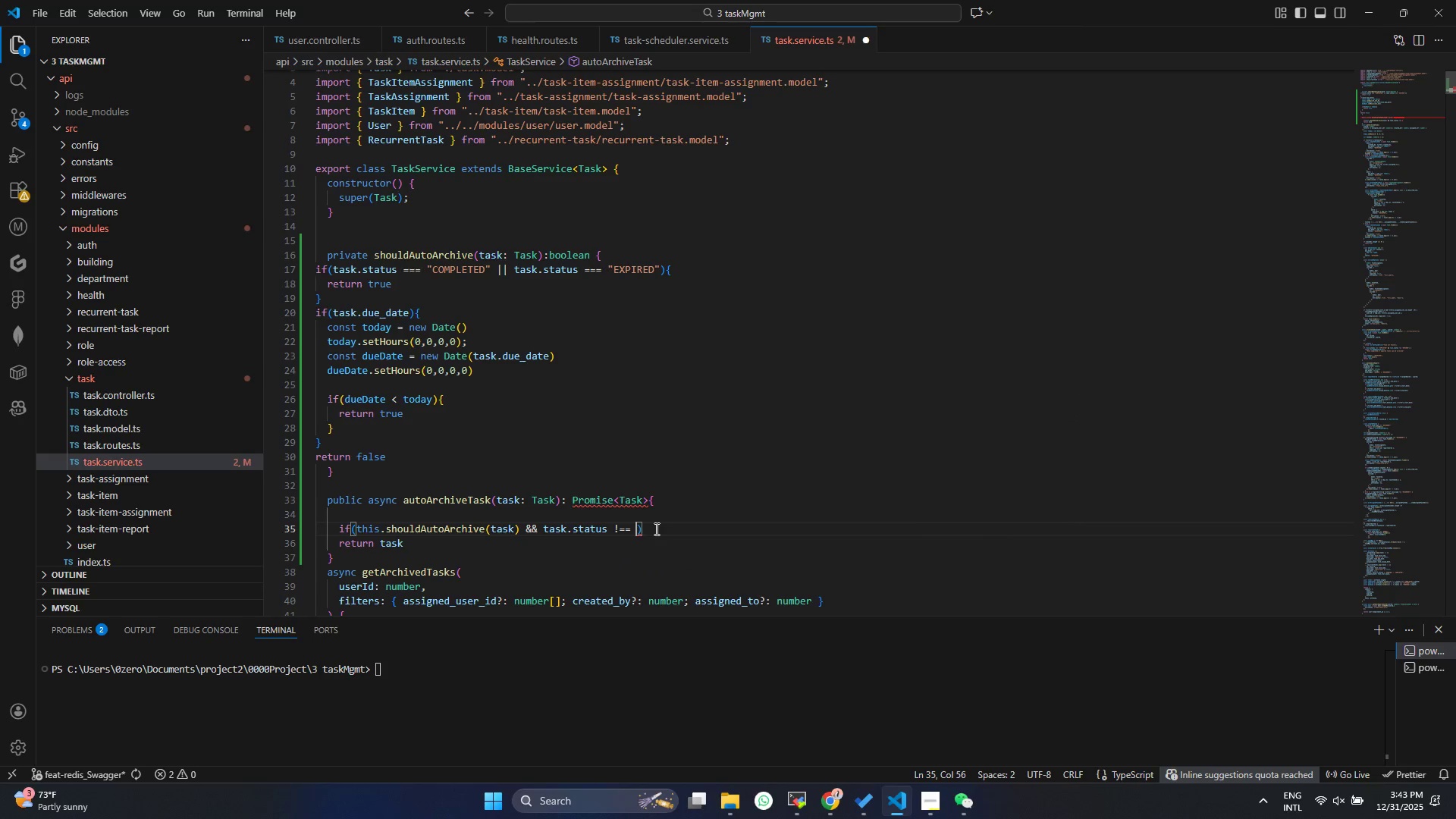 
key(Shift+Quote)
 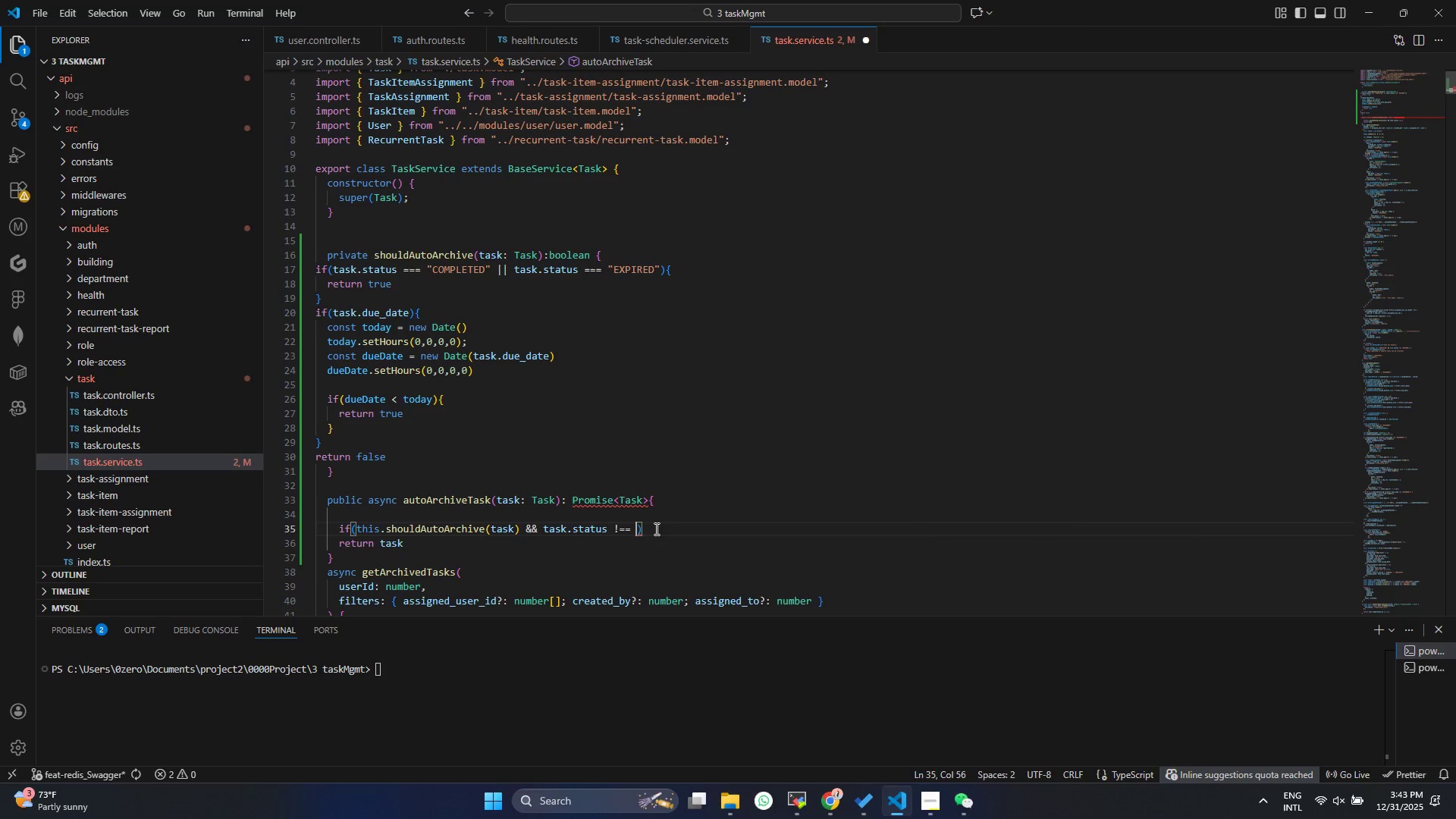 
key(Shift+Quote)
 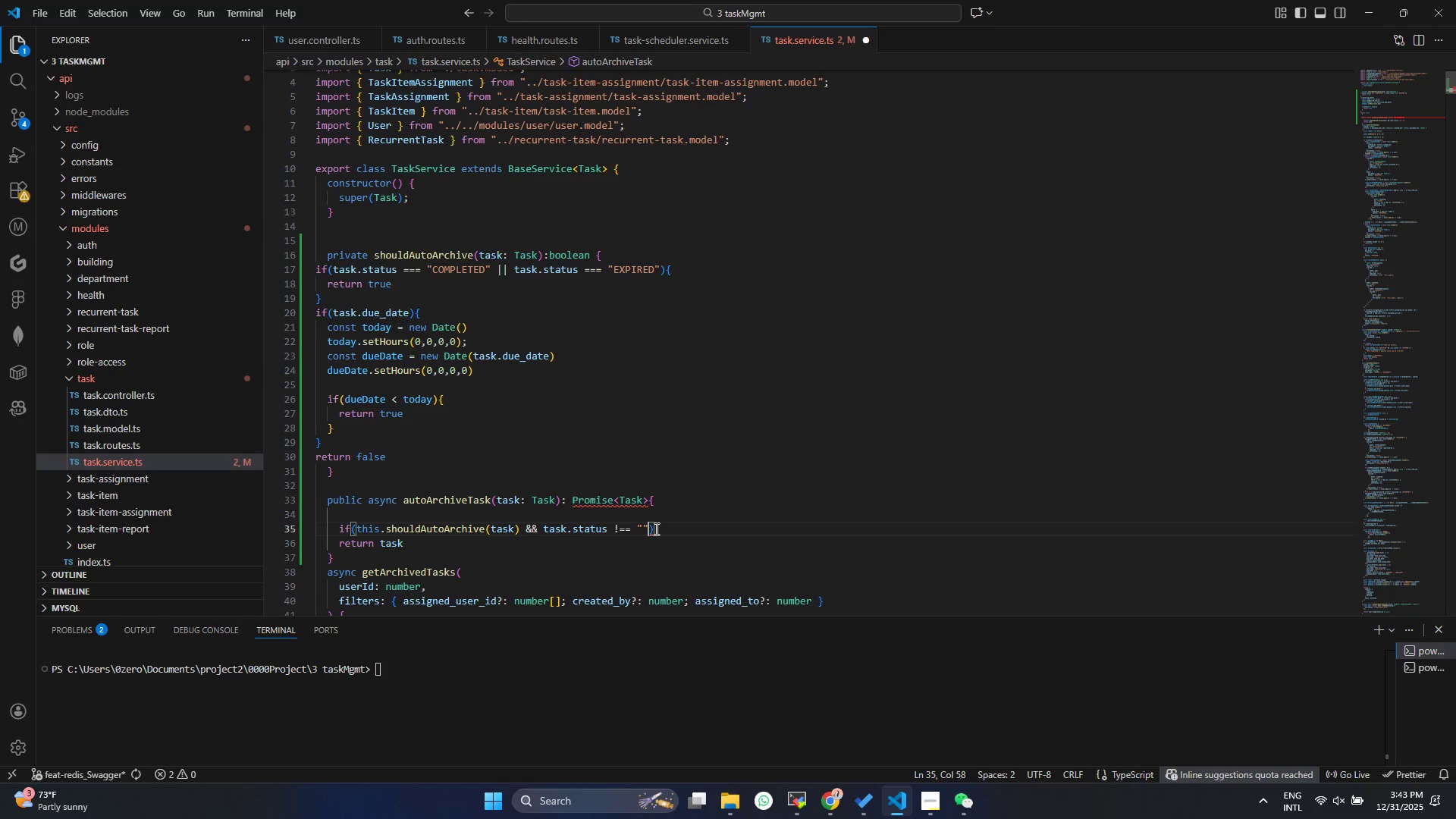 
key(ArrowLeft)
 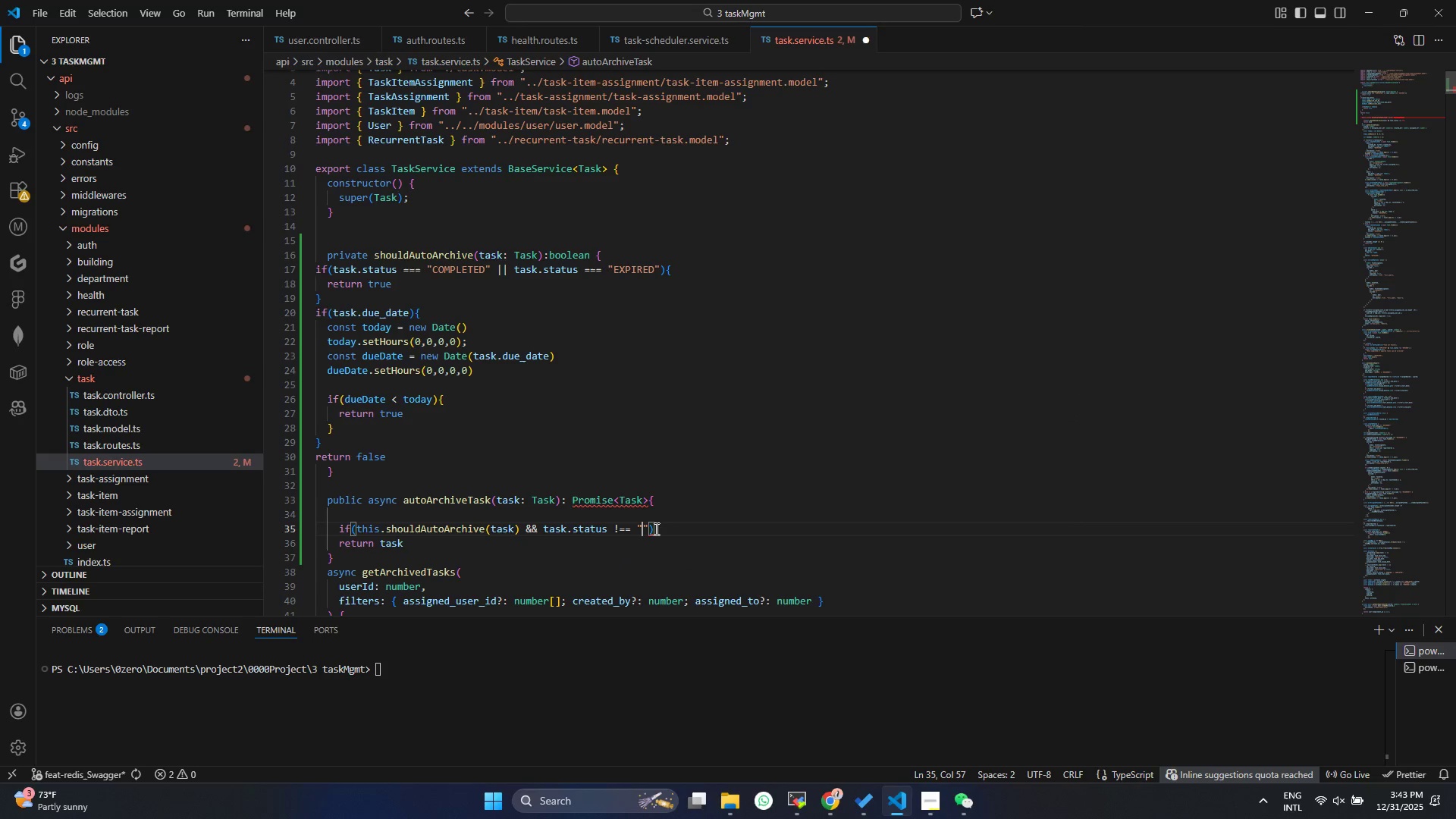 
type(ARCHIVED)
 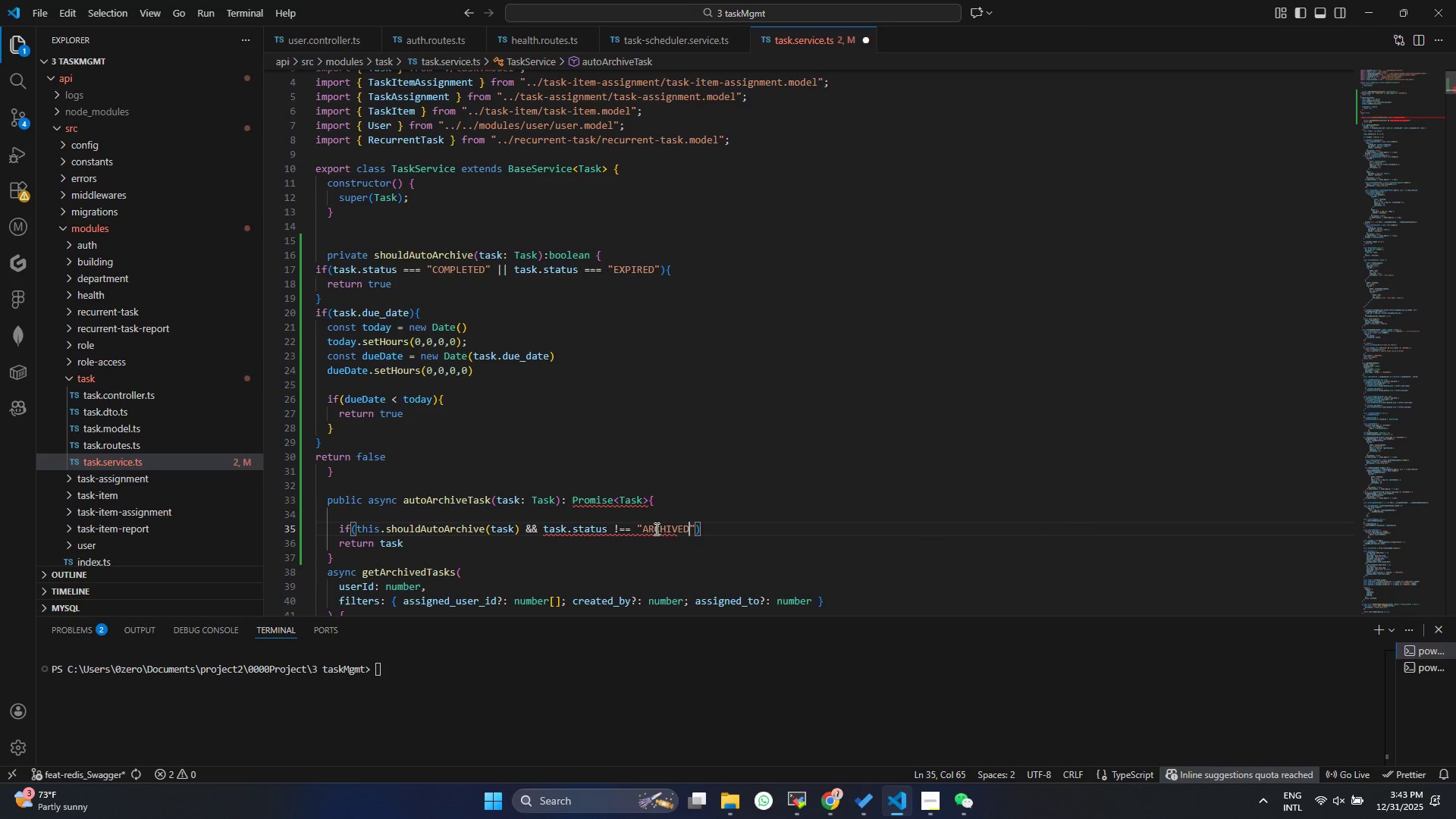 
key(Control+ControlLeft)
 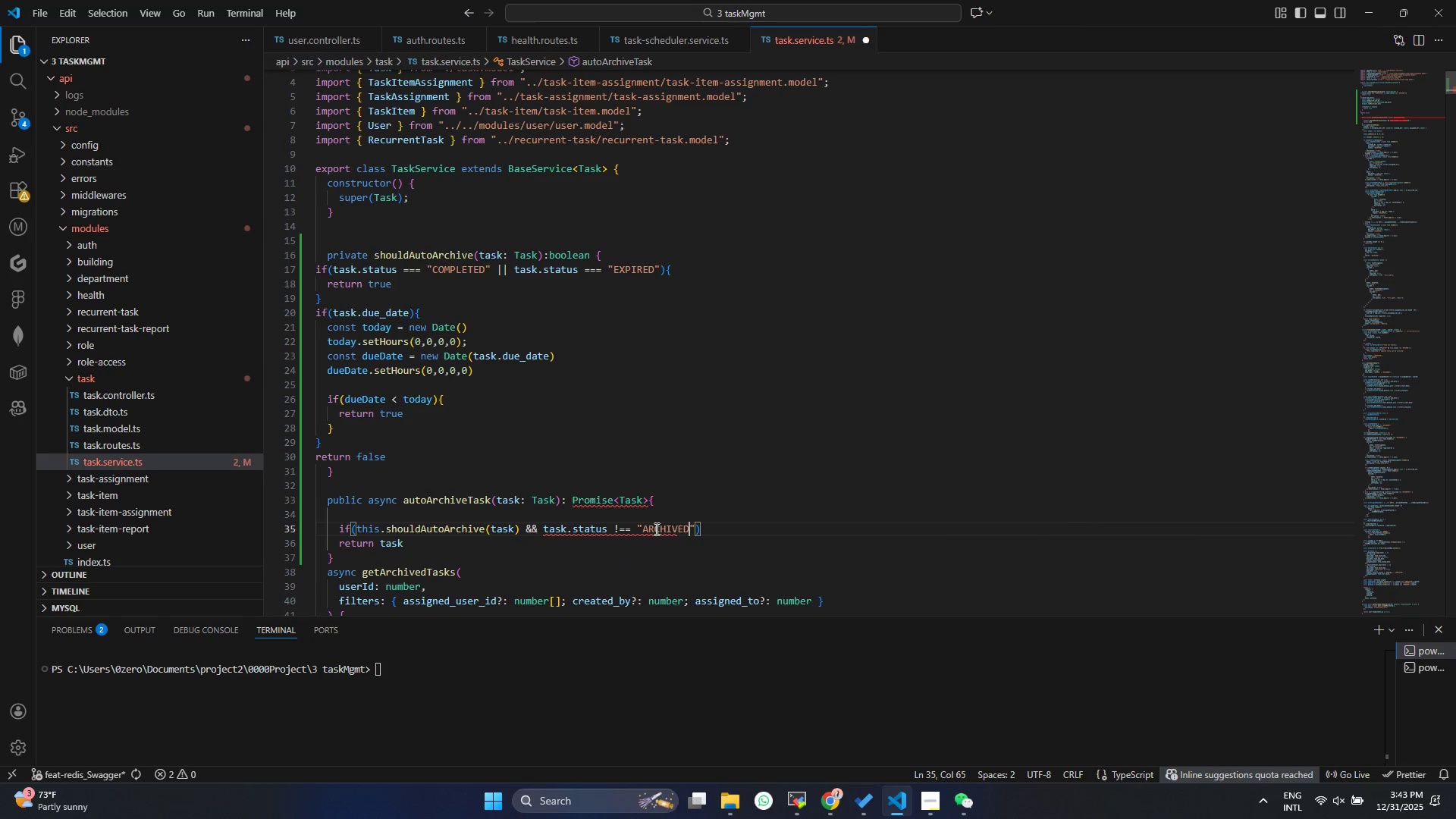 
key(Control+S)
 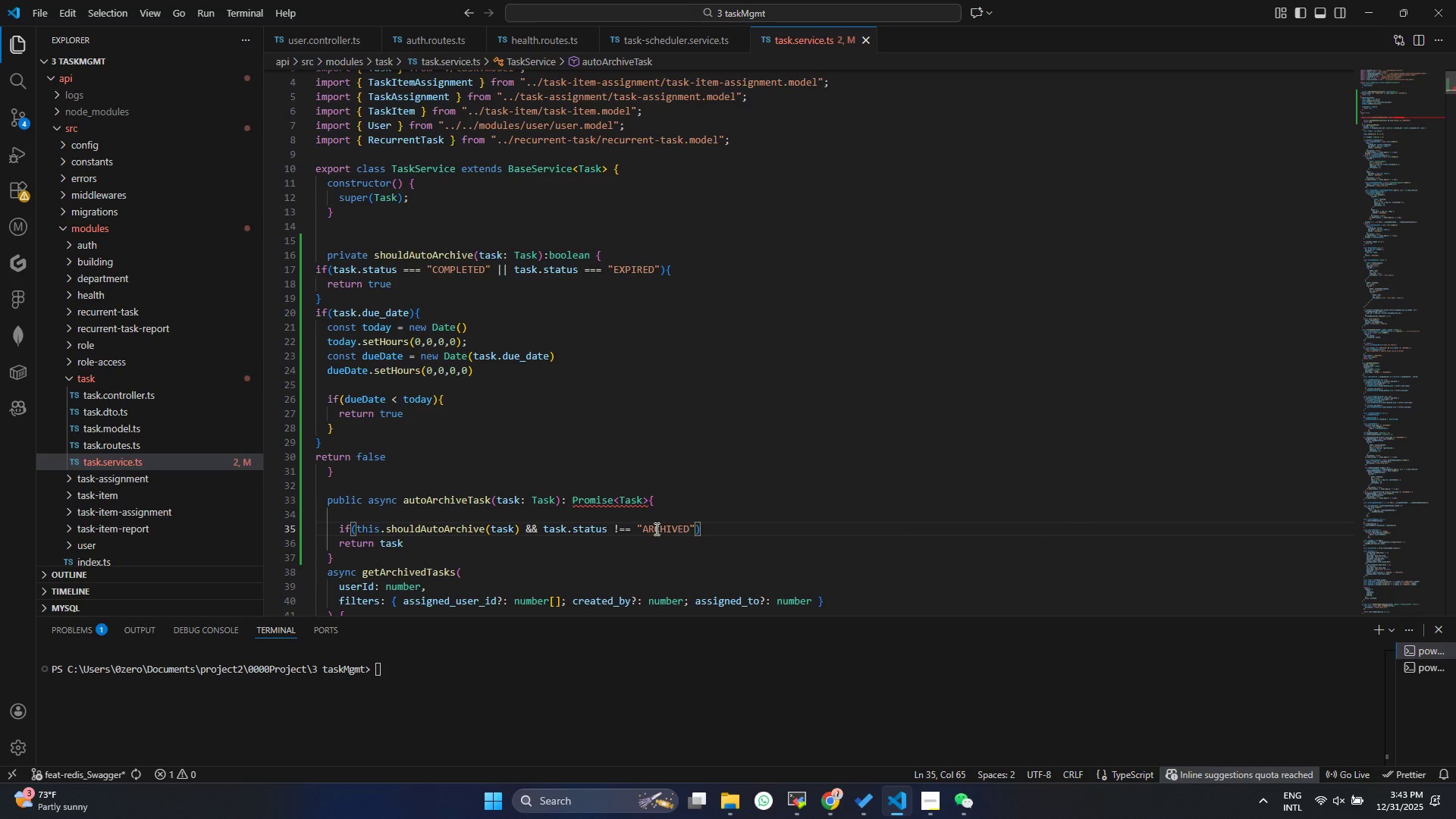 
key(ArrowRight)
 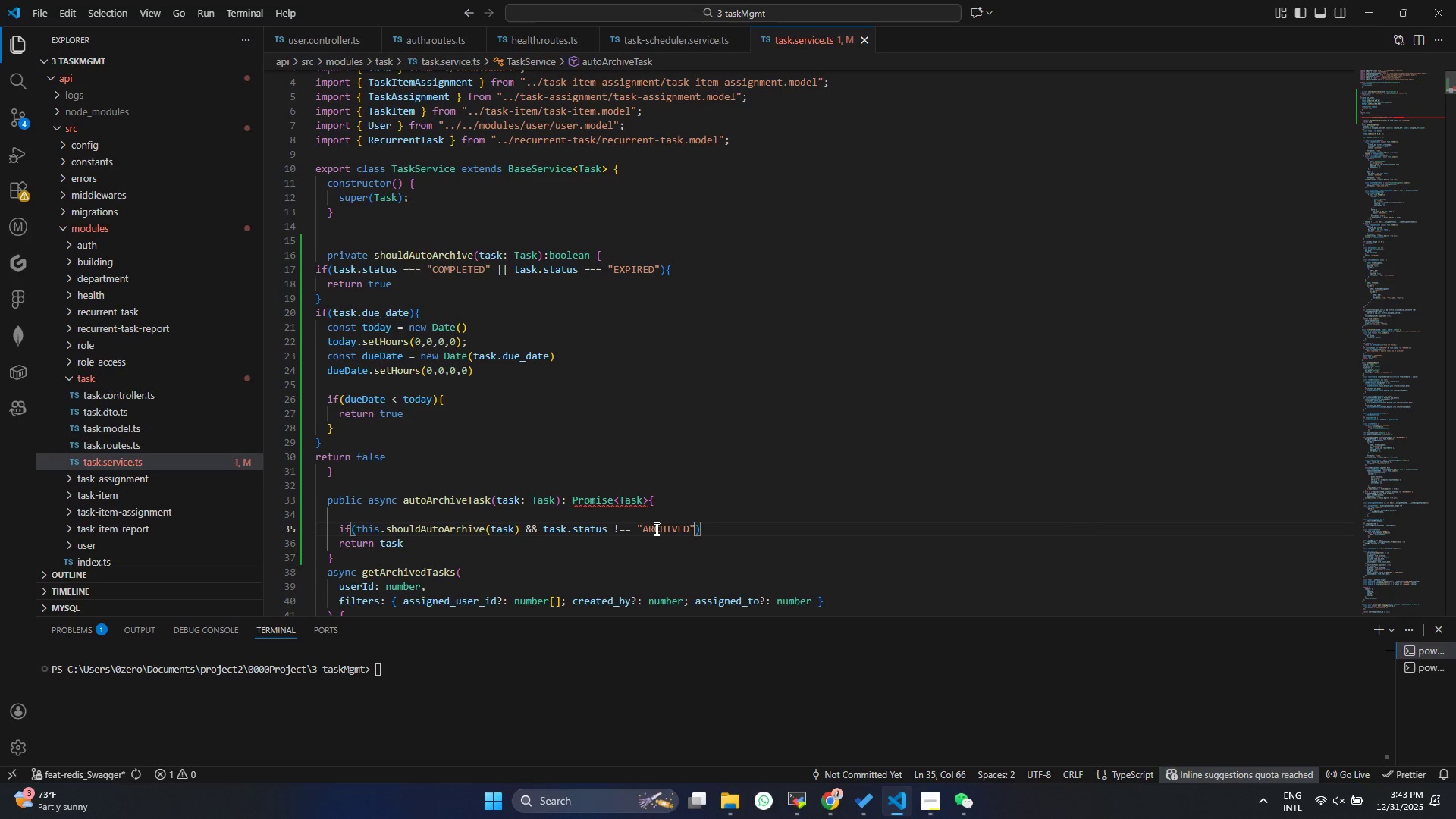 
key(ArrowRight)
 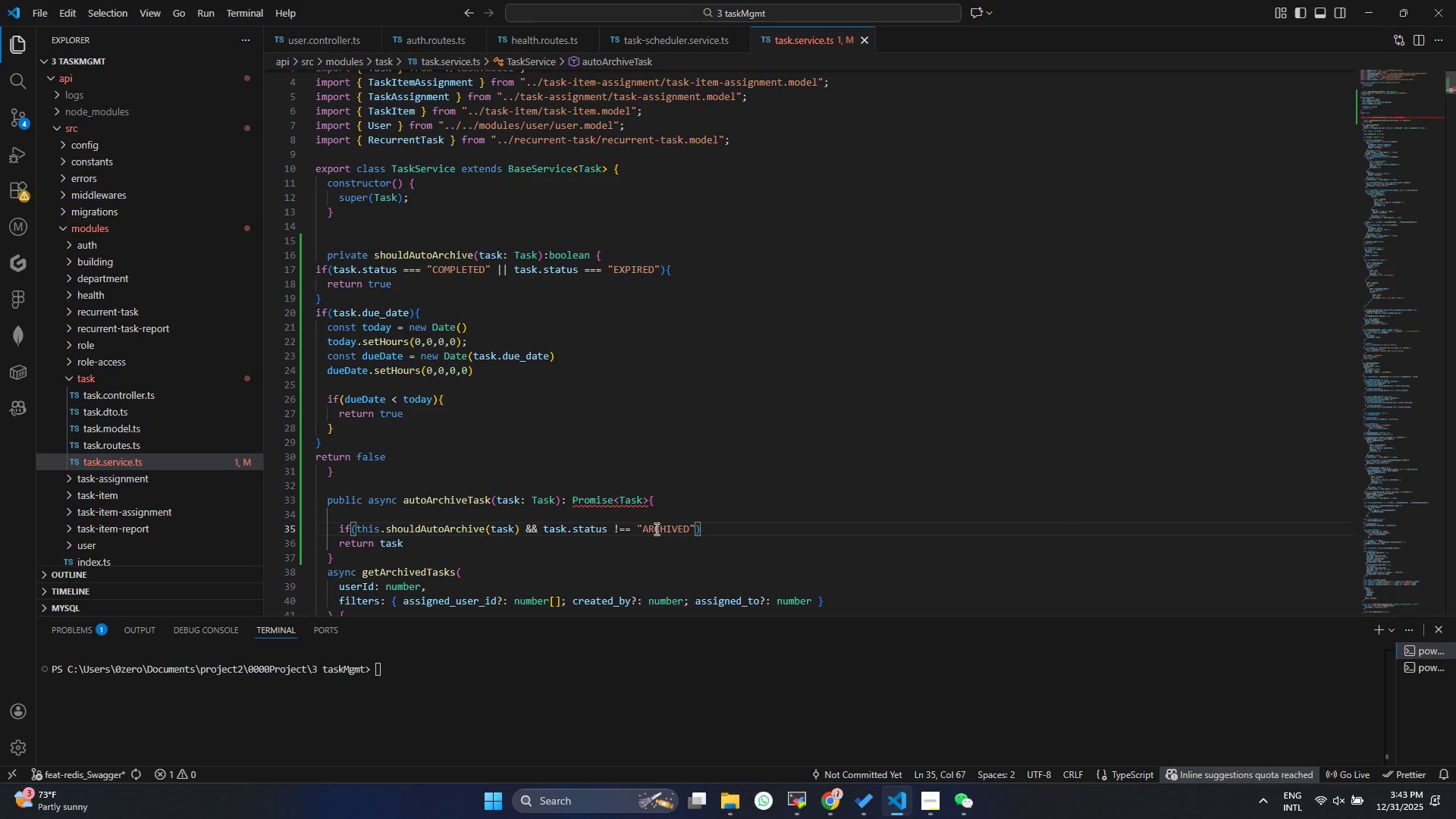 
key(Shift+BracketLeft)
 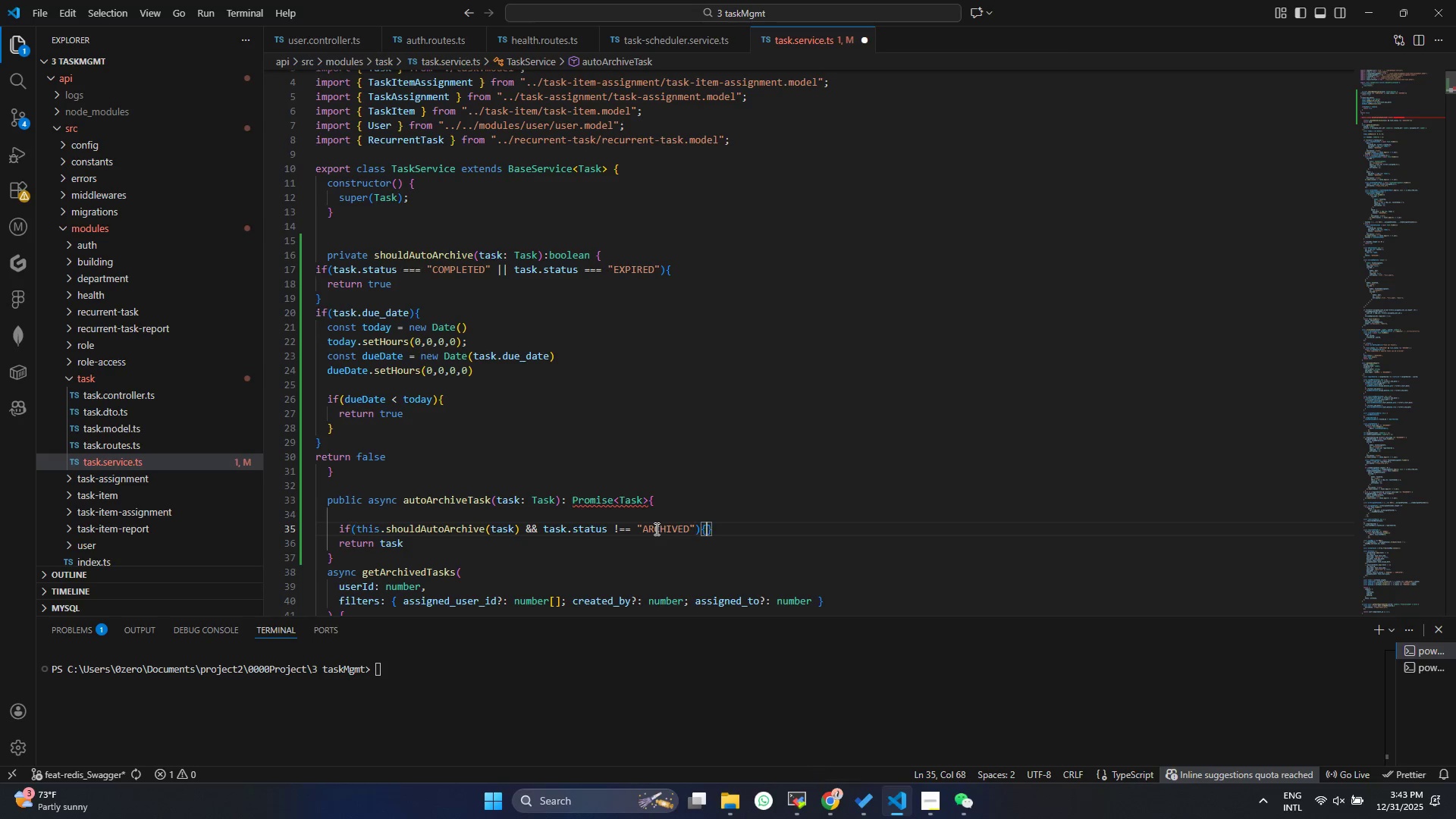 
key(Enter)
 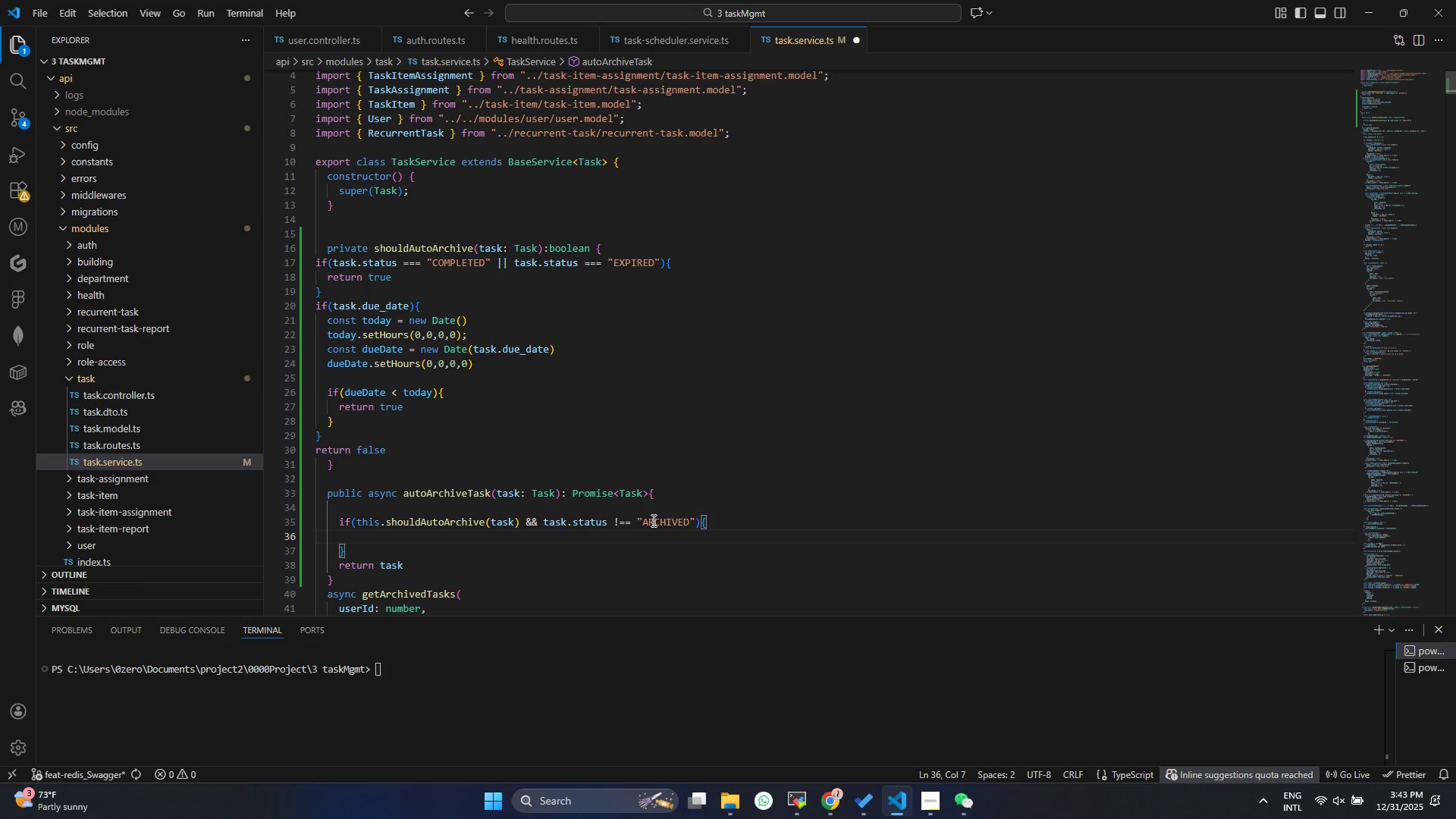 
type(tas)
 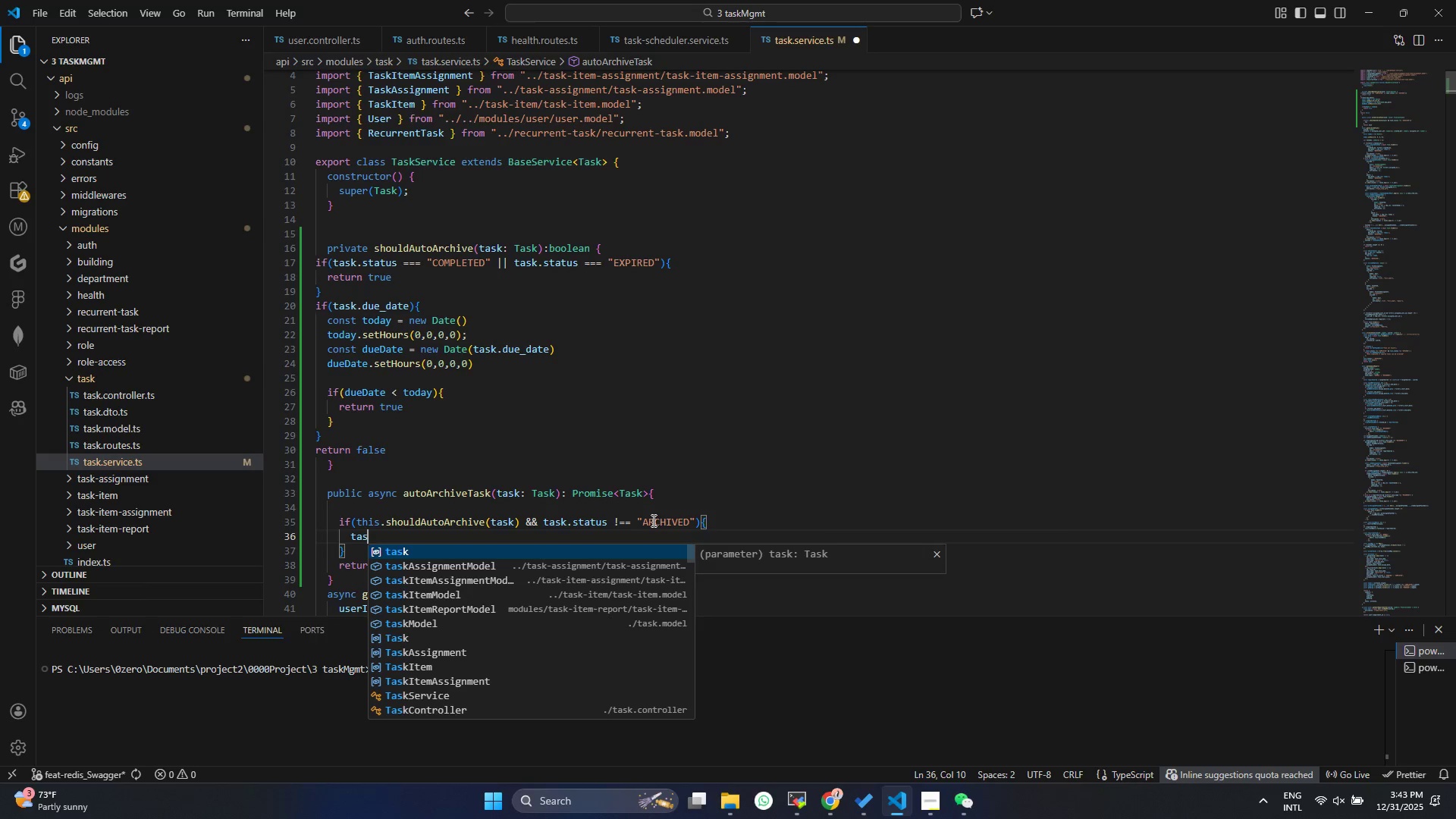 
key(Enter)
 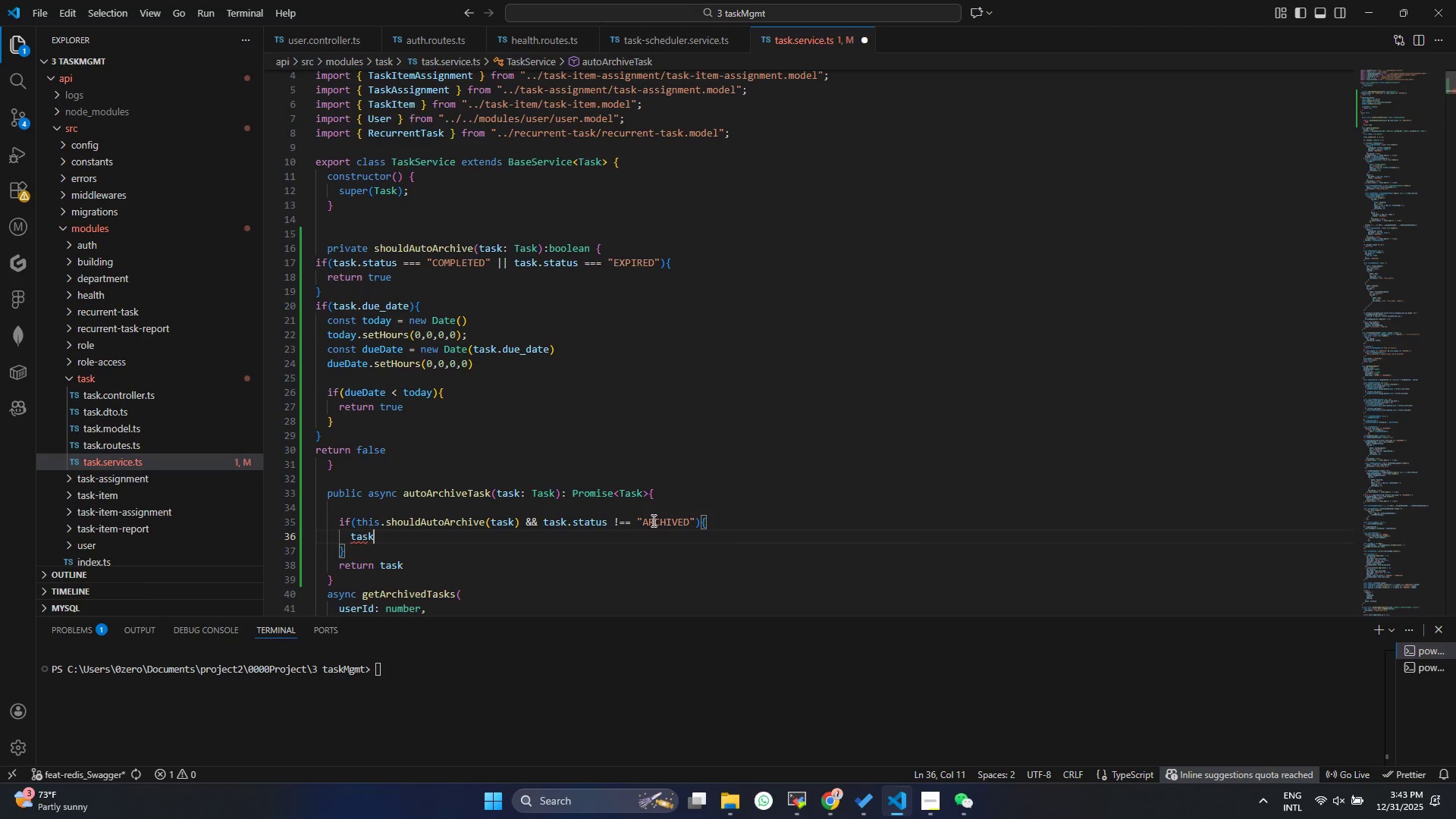 
type(.sta)
 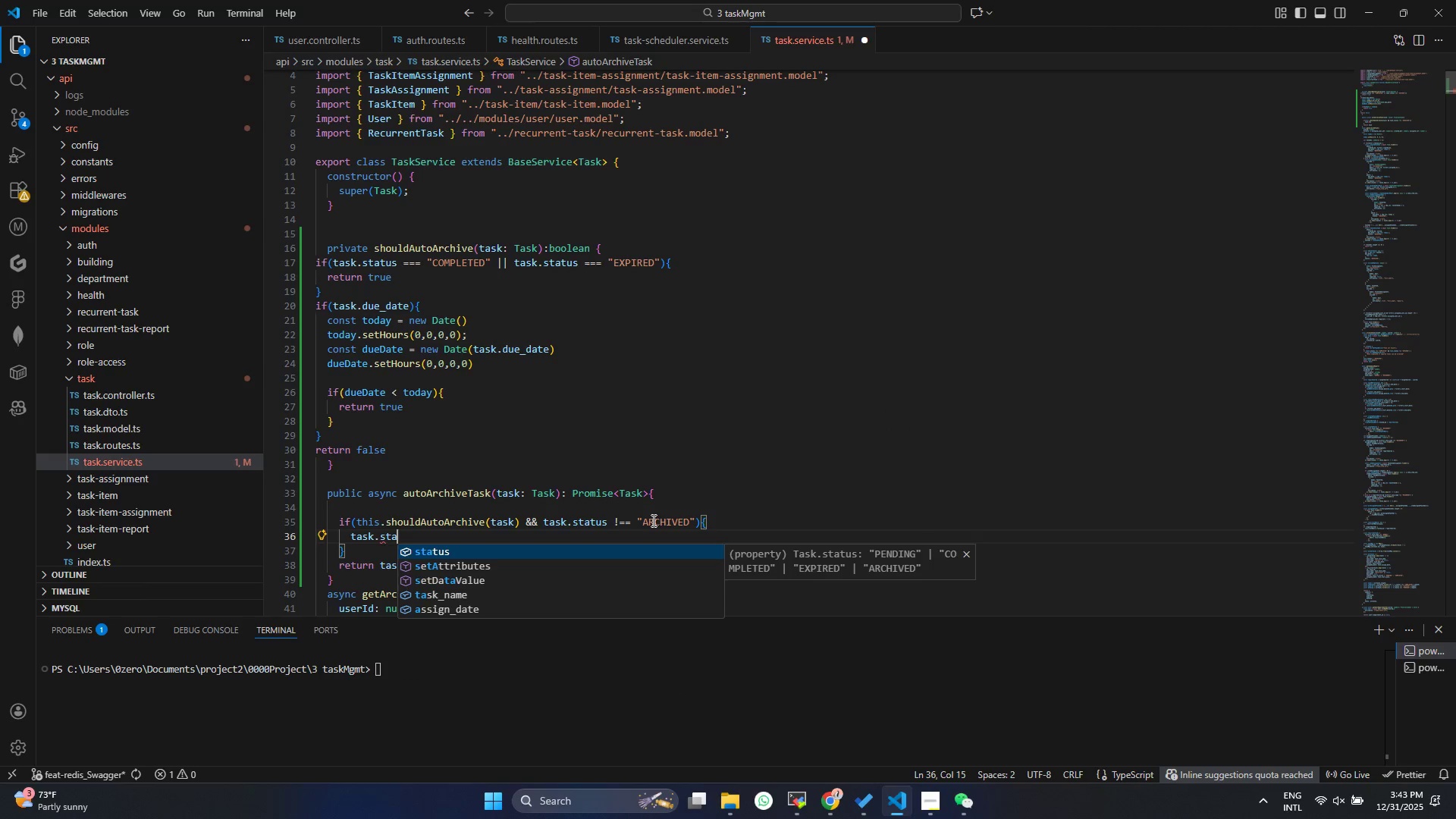 
key(Enter)
 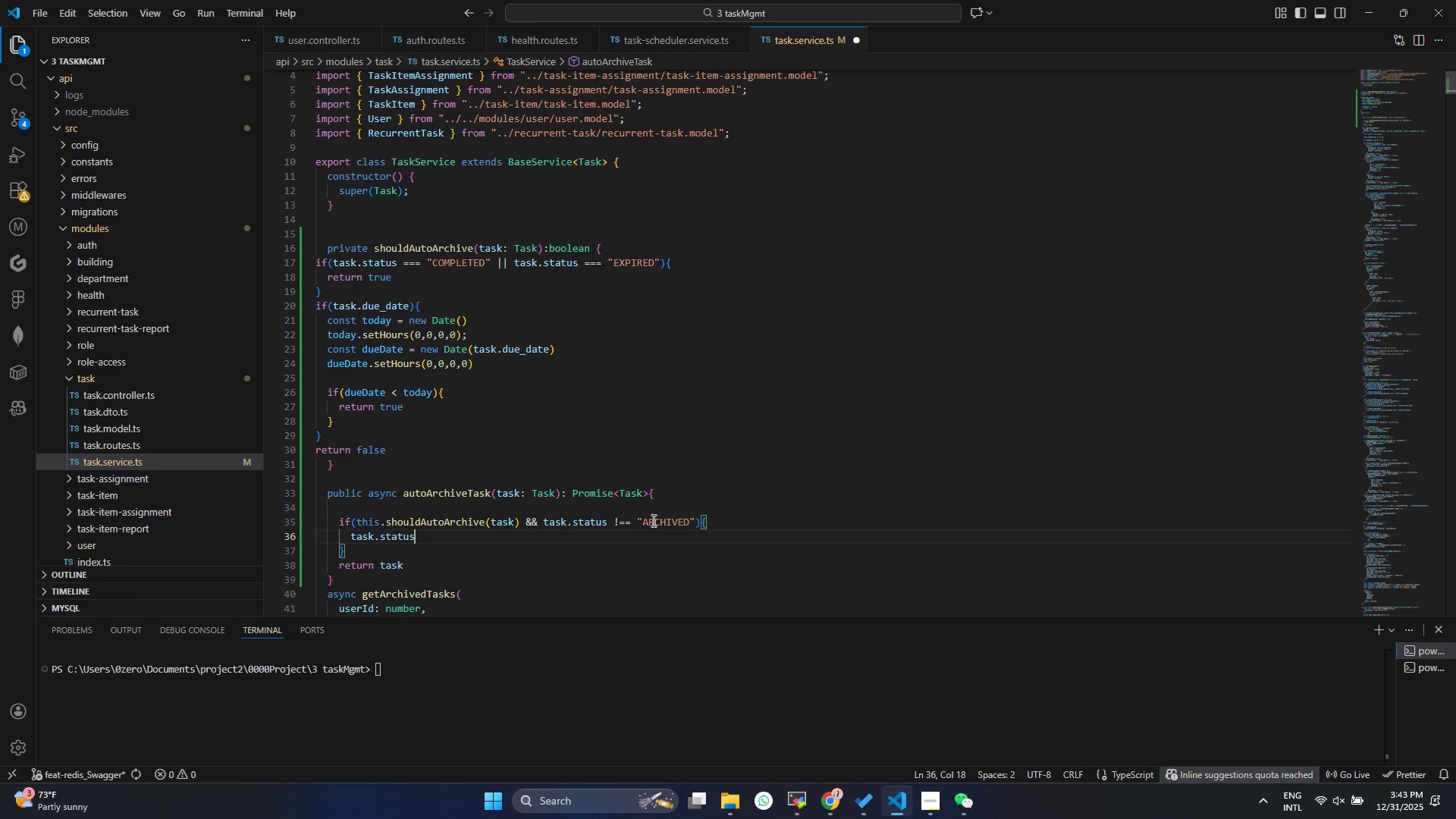 
key(Space)
 